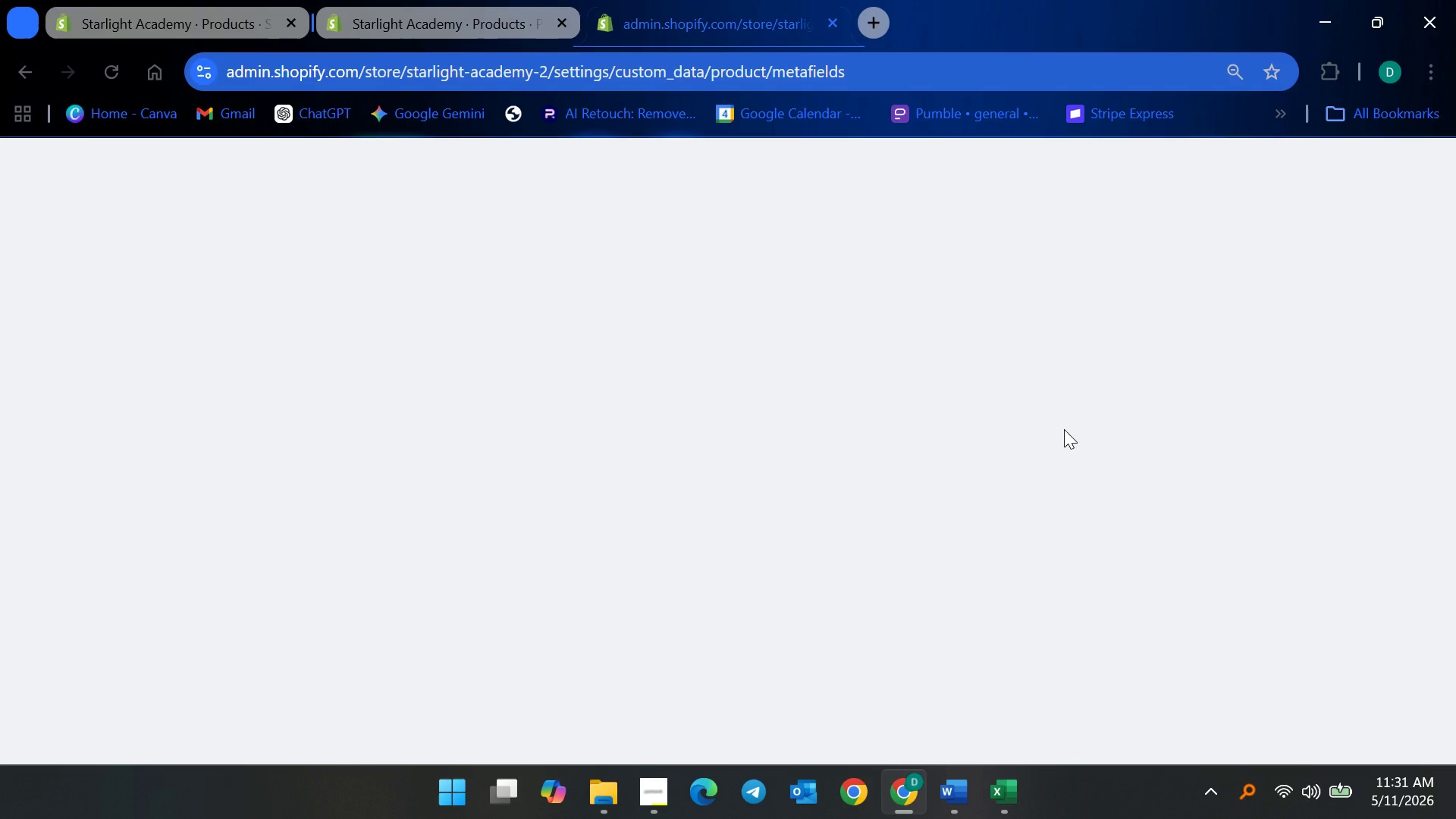 
left_click([1144, 362])
 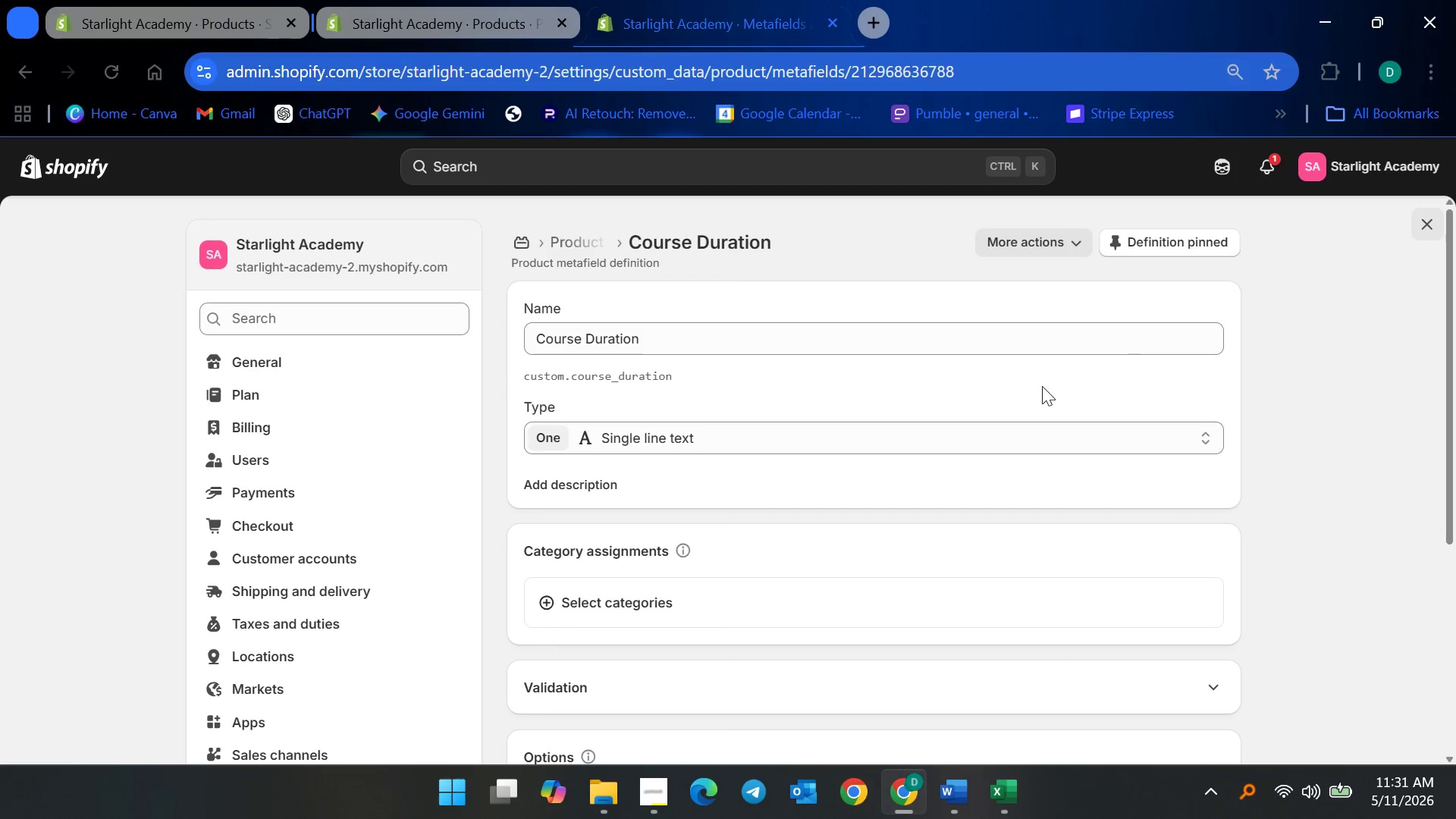 
scroll: coordinate [901, 500], scroll_direction: down, amount: 4.0
 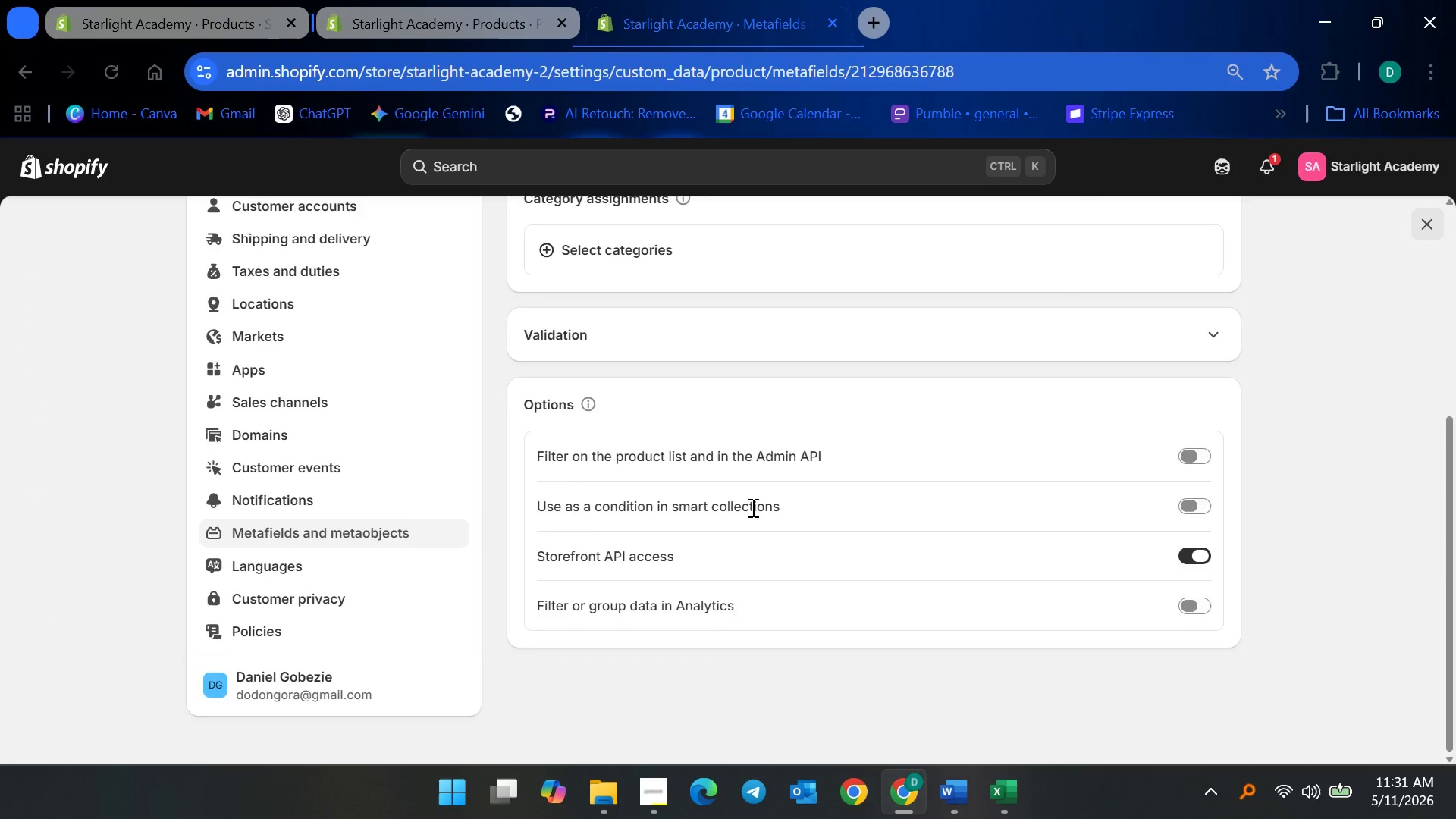 
scroll: coordinate [714, 499], scroll_direction: up, amount: 11.0
 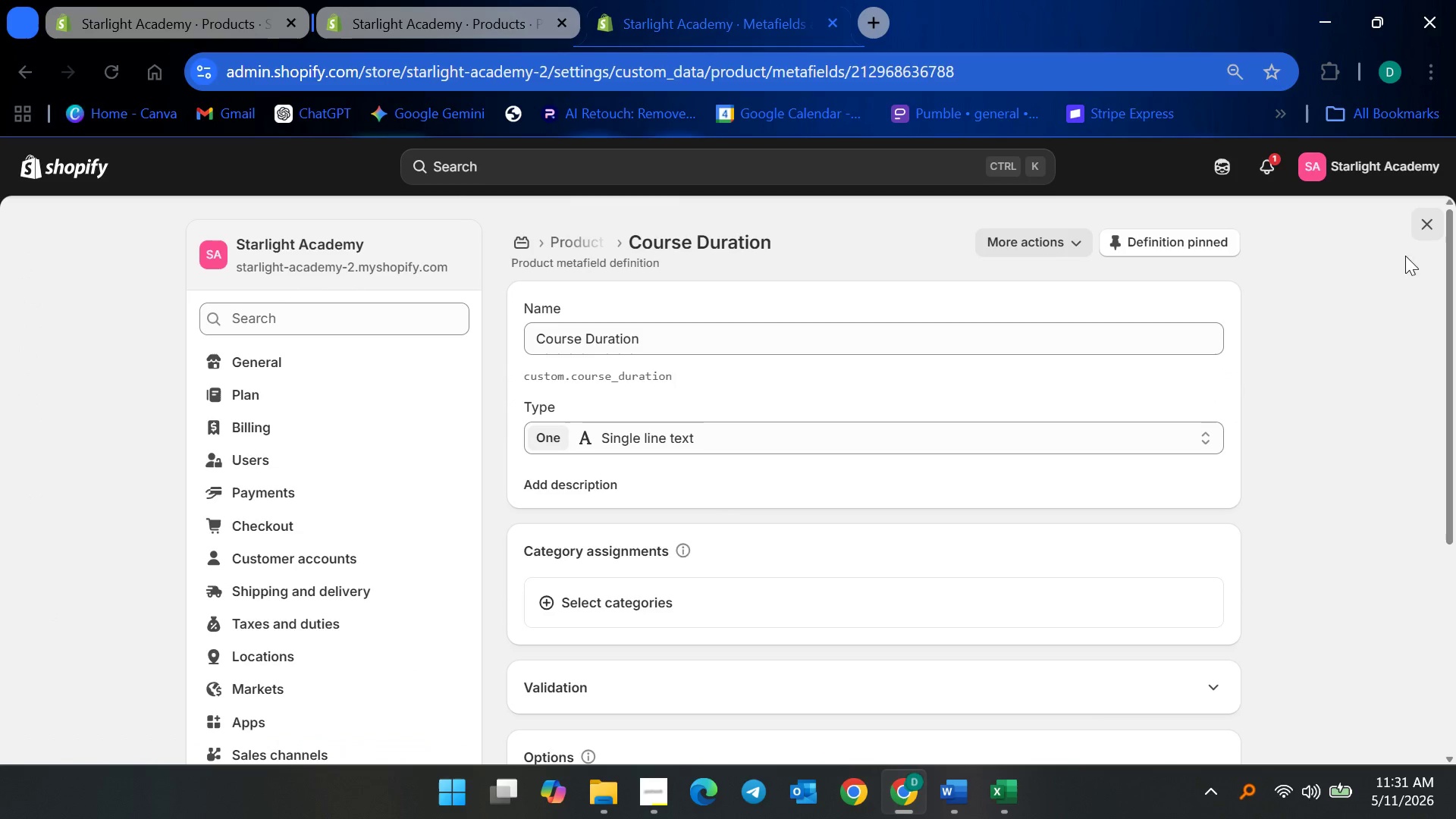 
left_click([1424, 240])
 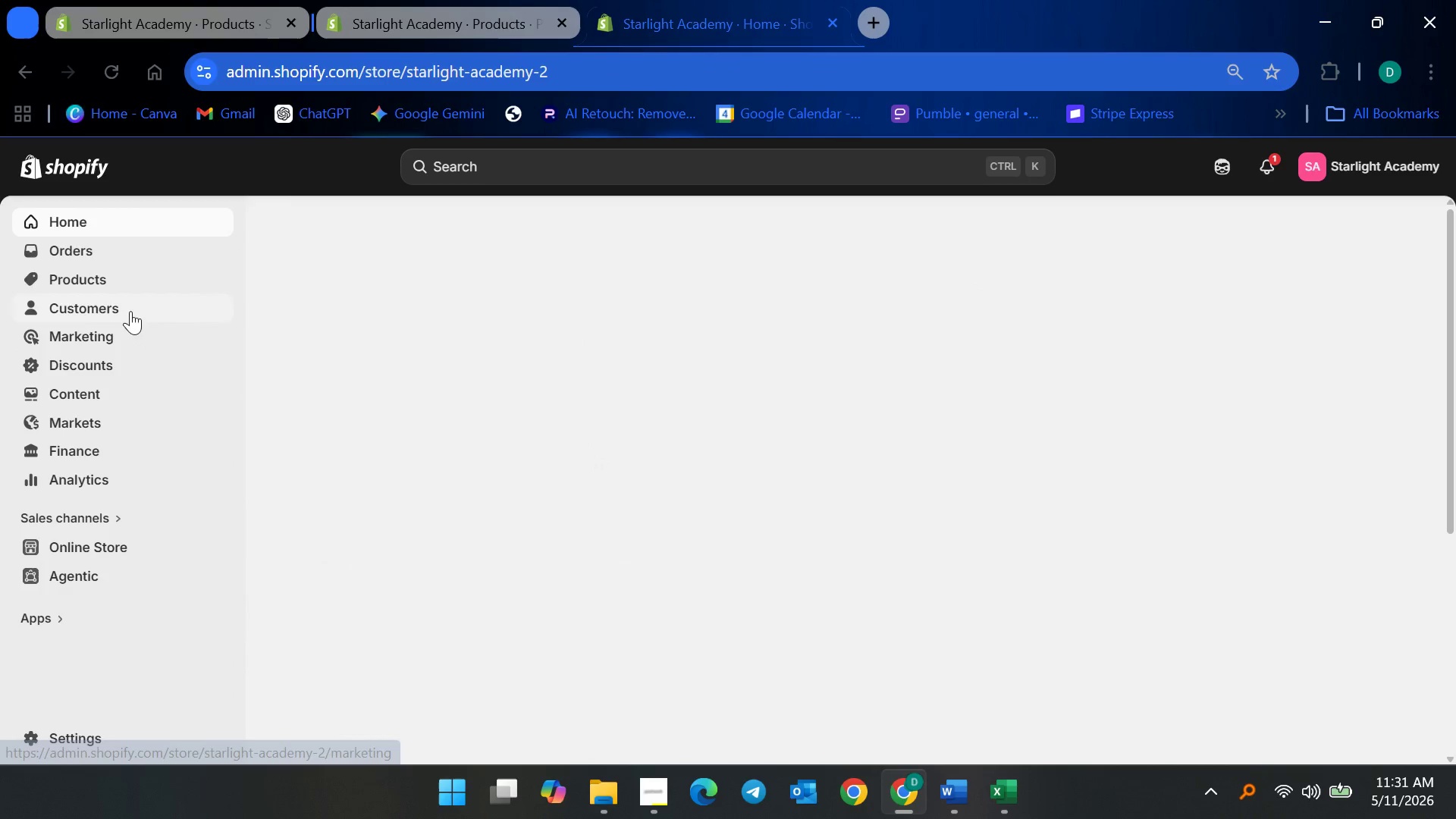 
left_click([117, 278])
 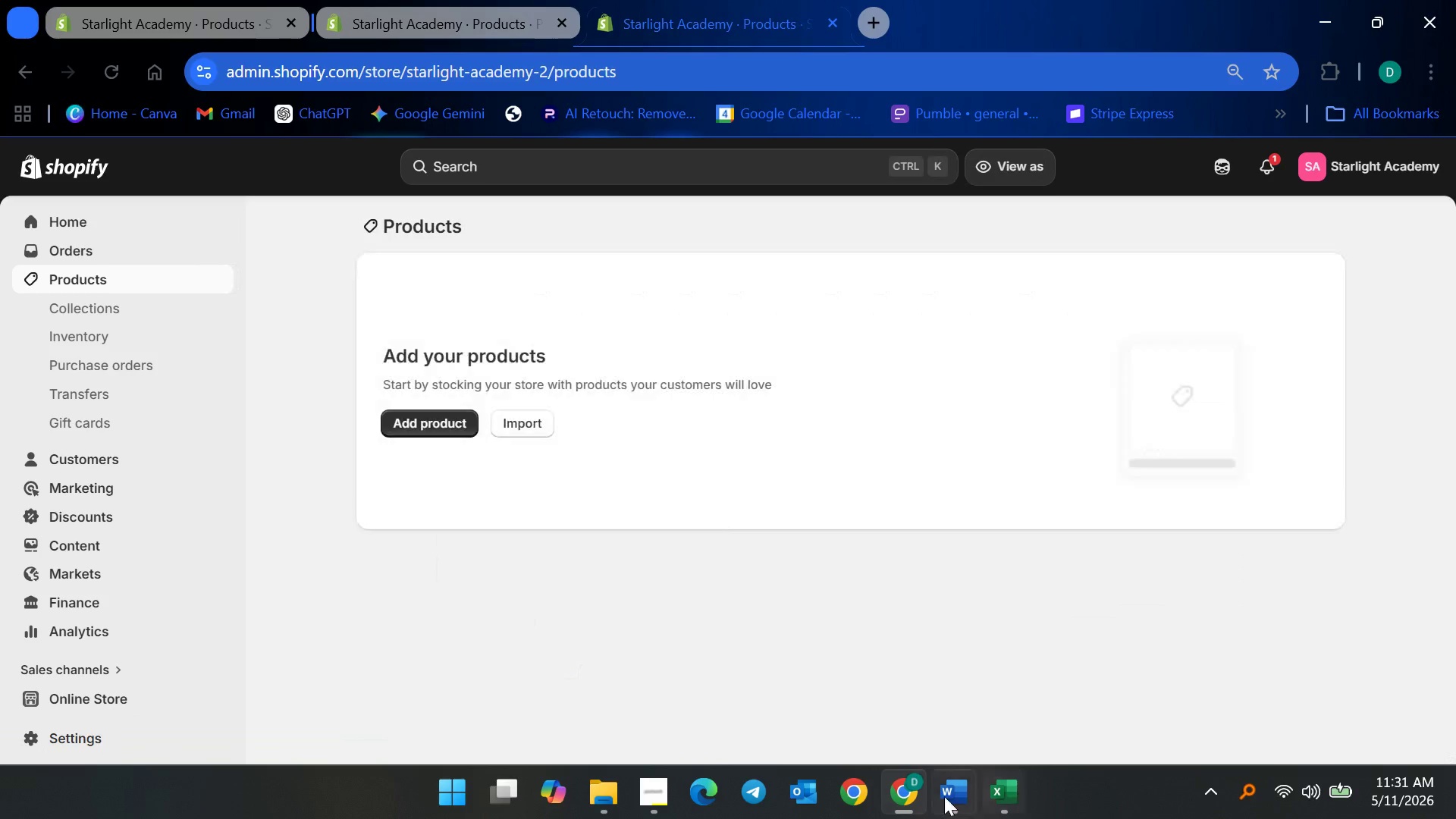 
left_click([983, 799])
 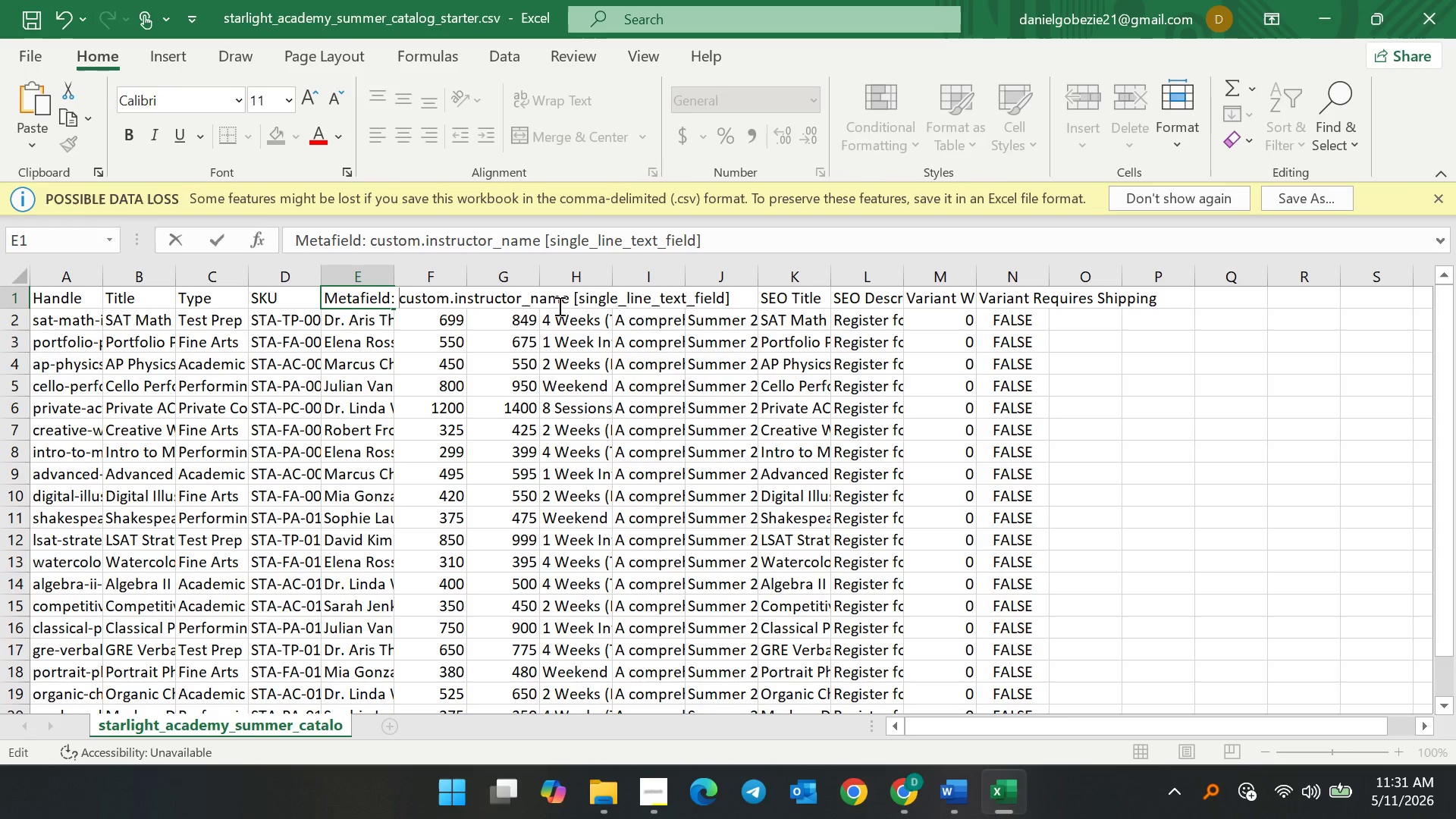 
key(Backspace)
 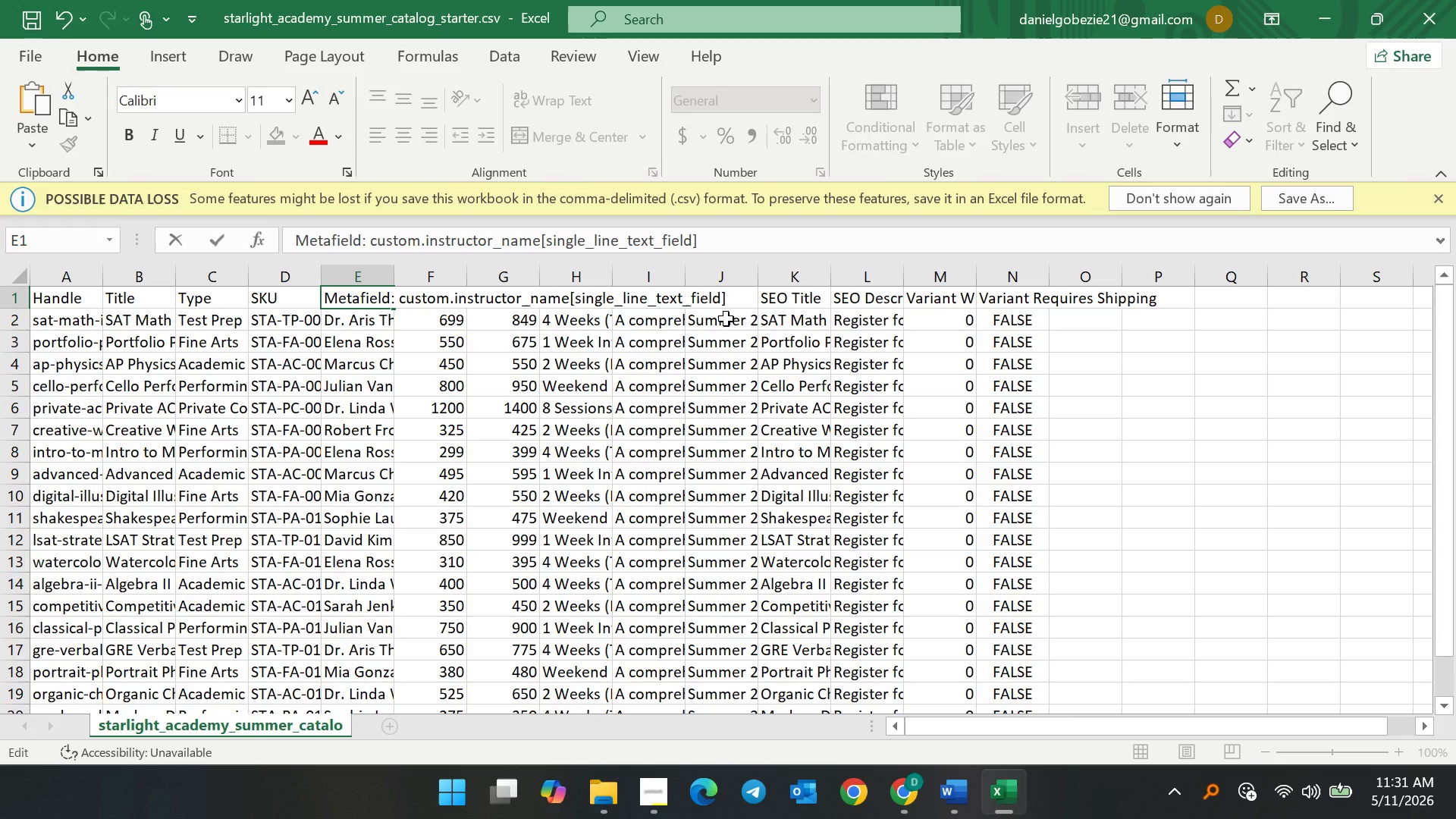 
key(Space)
 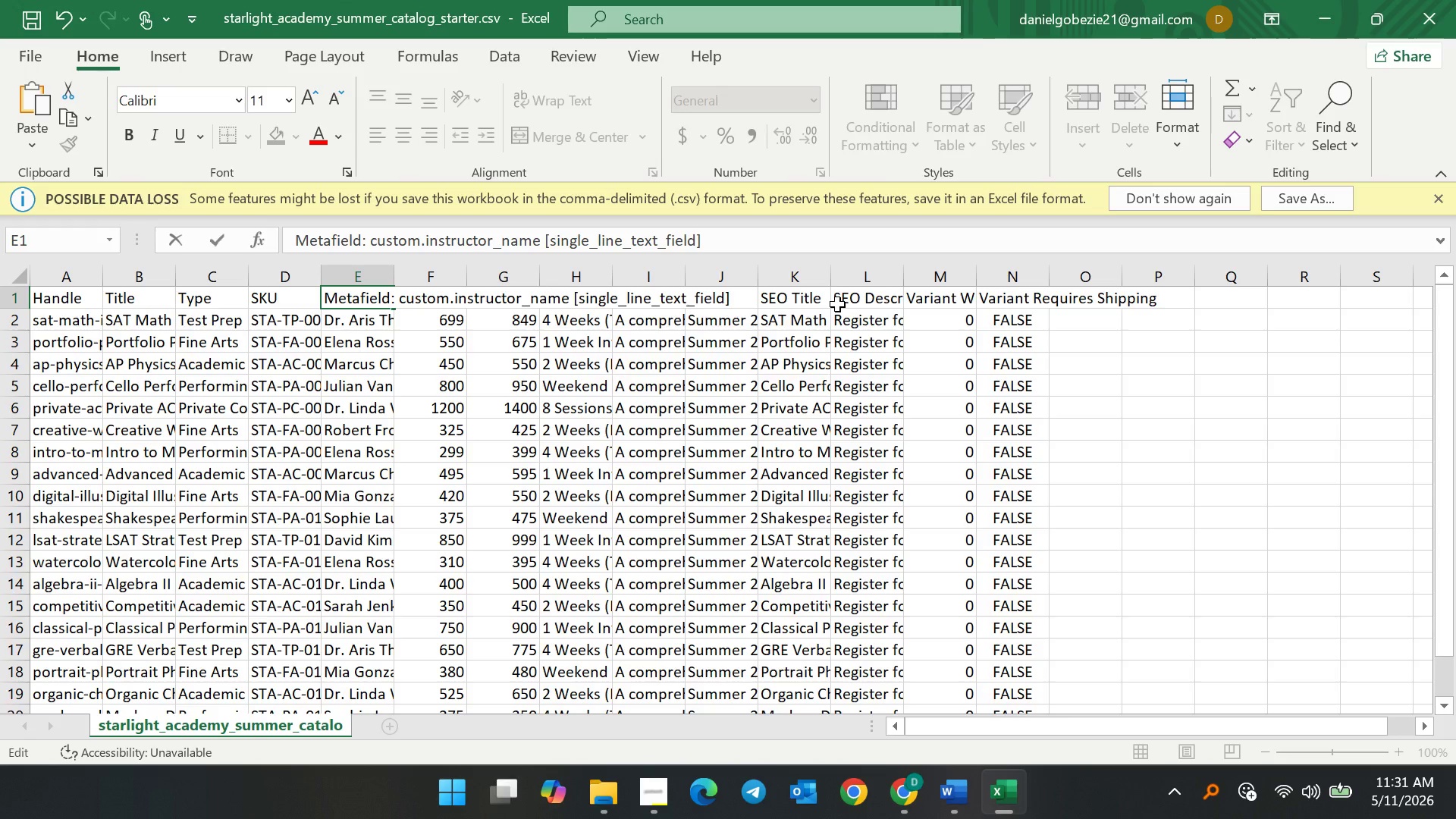 
left_click([607, 377])
 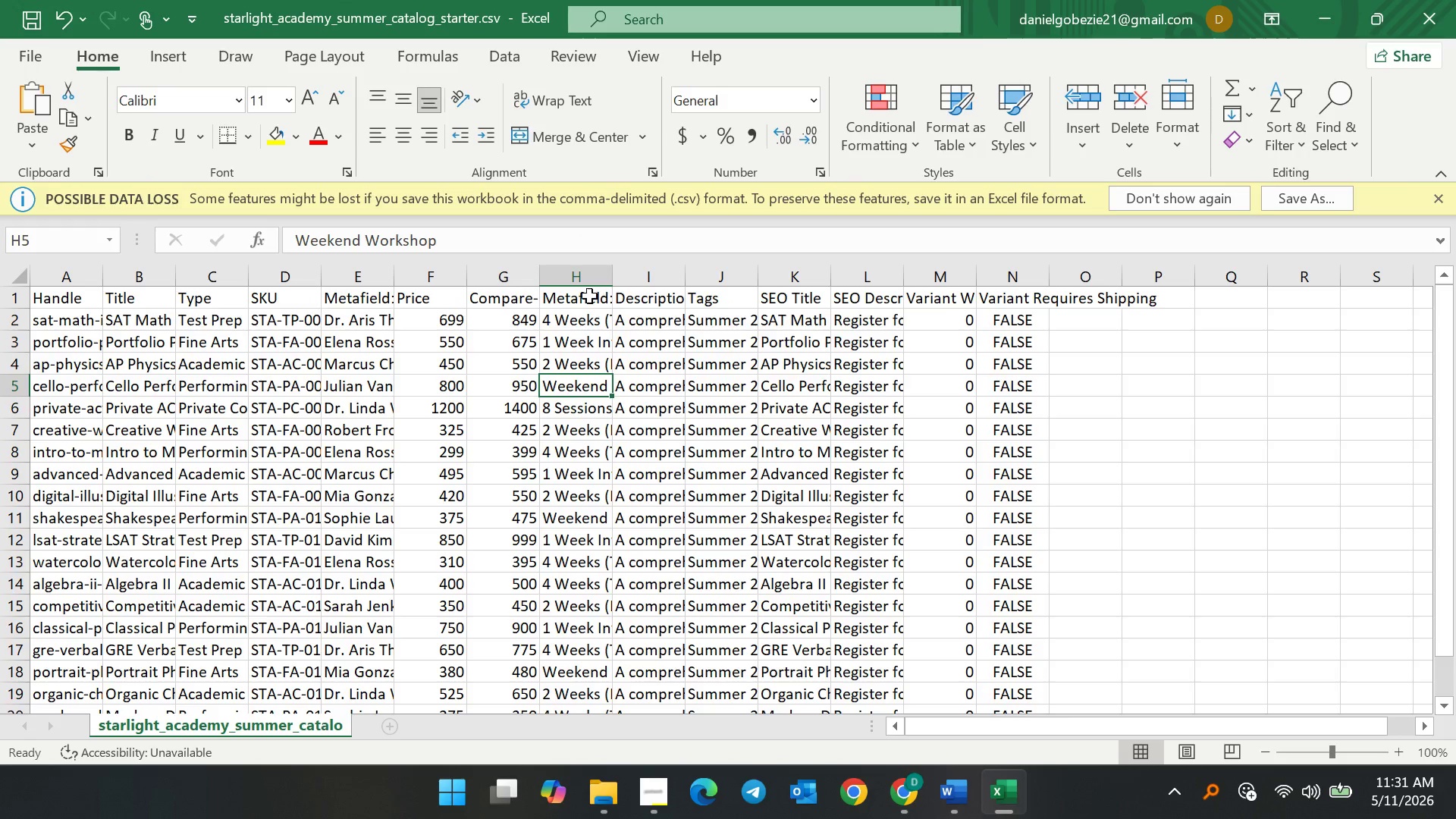 
left_click([589, 296])
 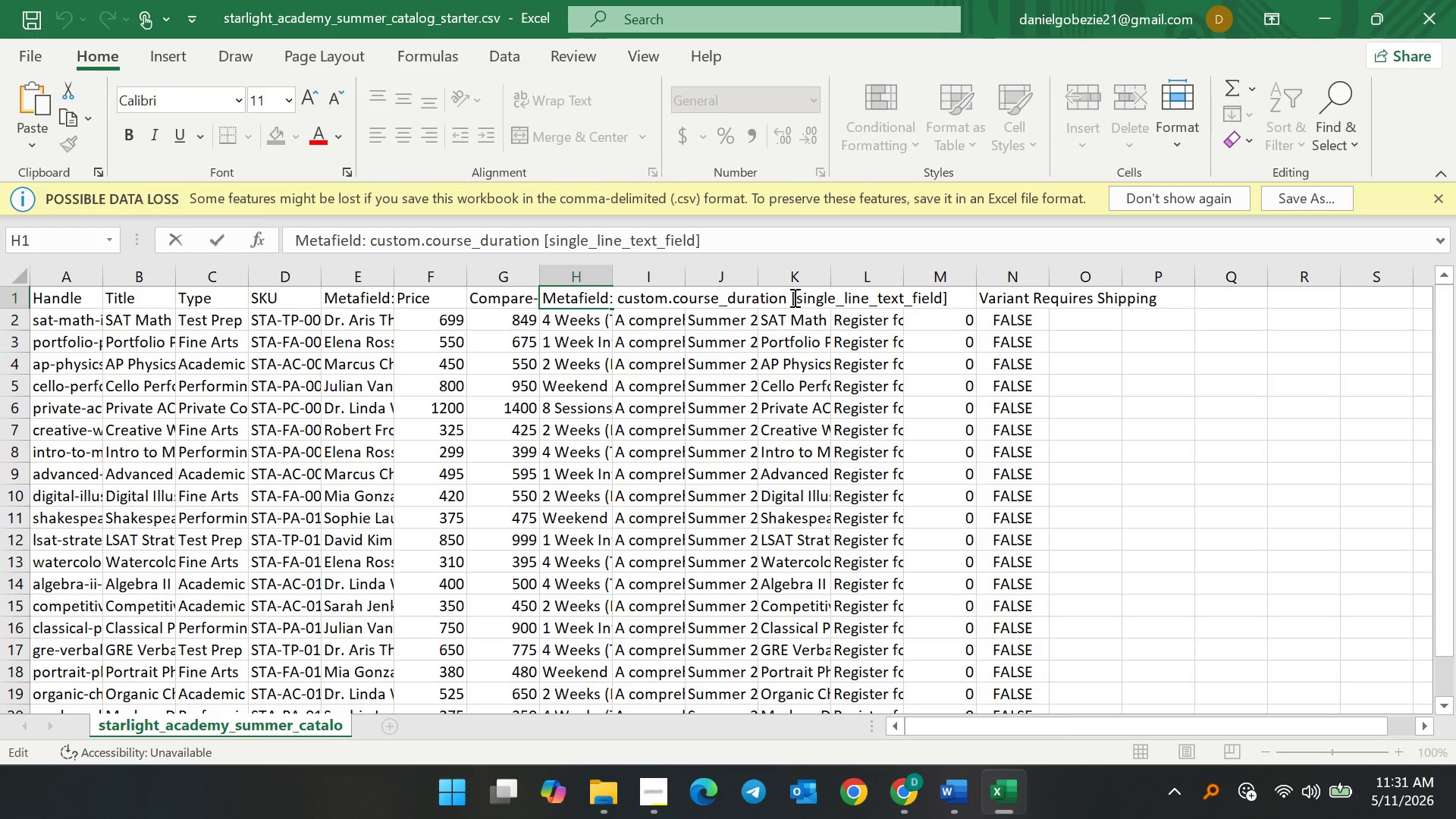 
left_click([792, 297])
 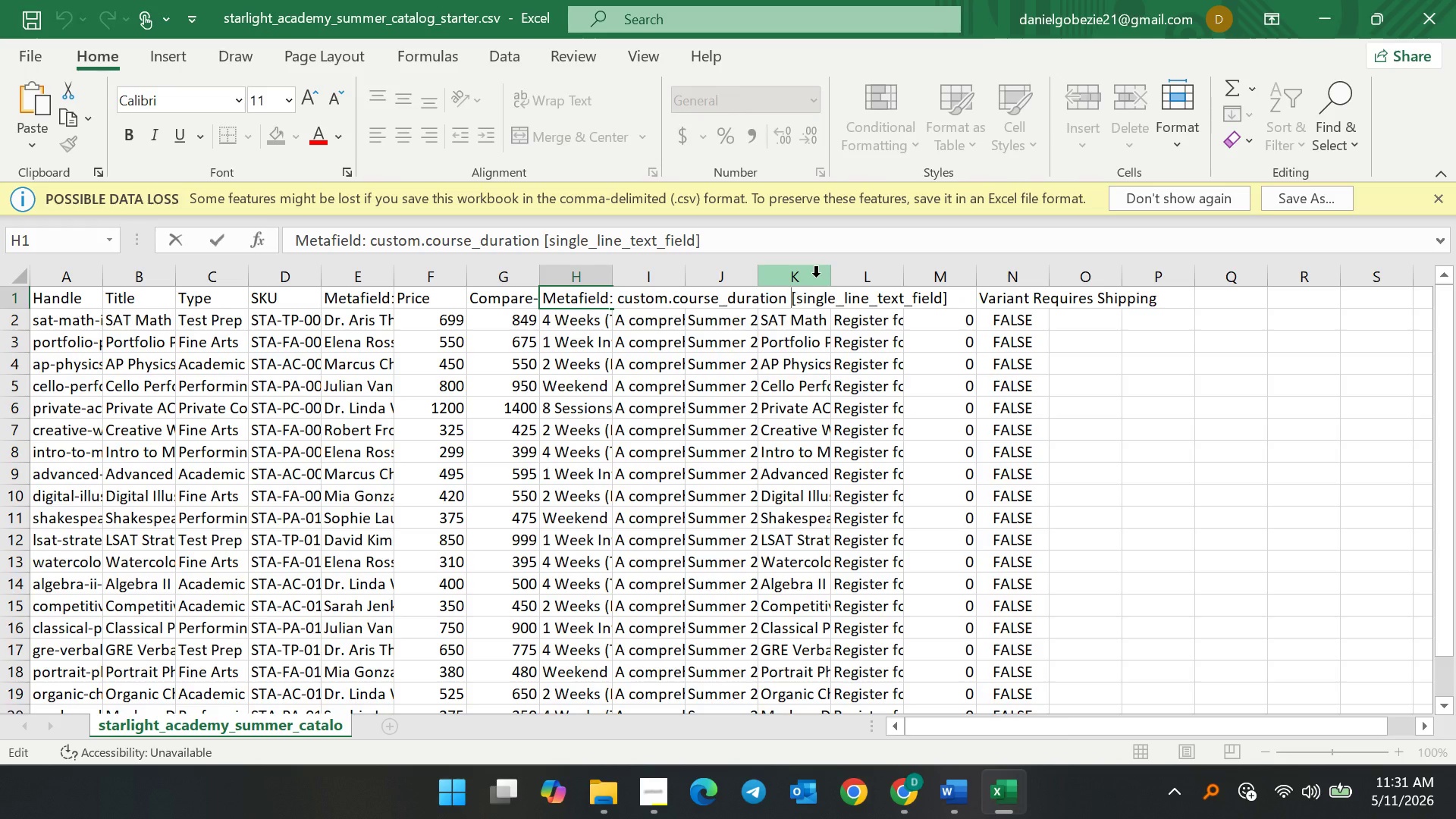 
key(Backspace)
 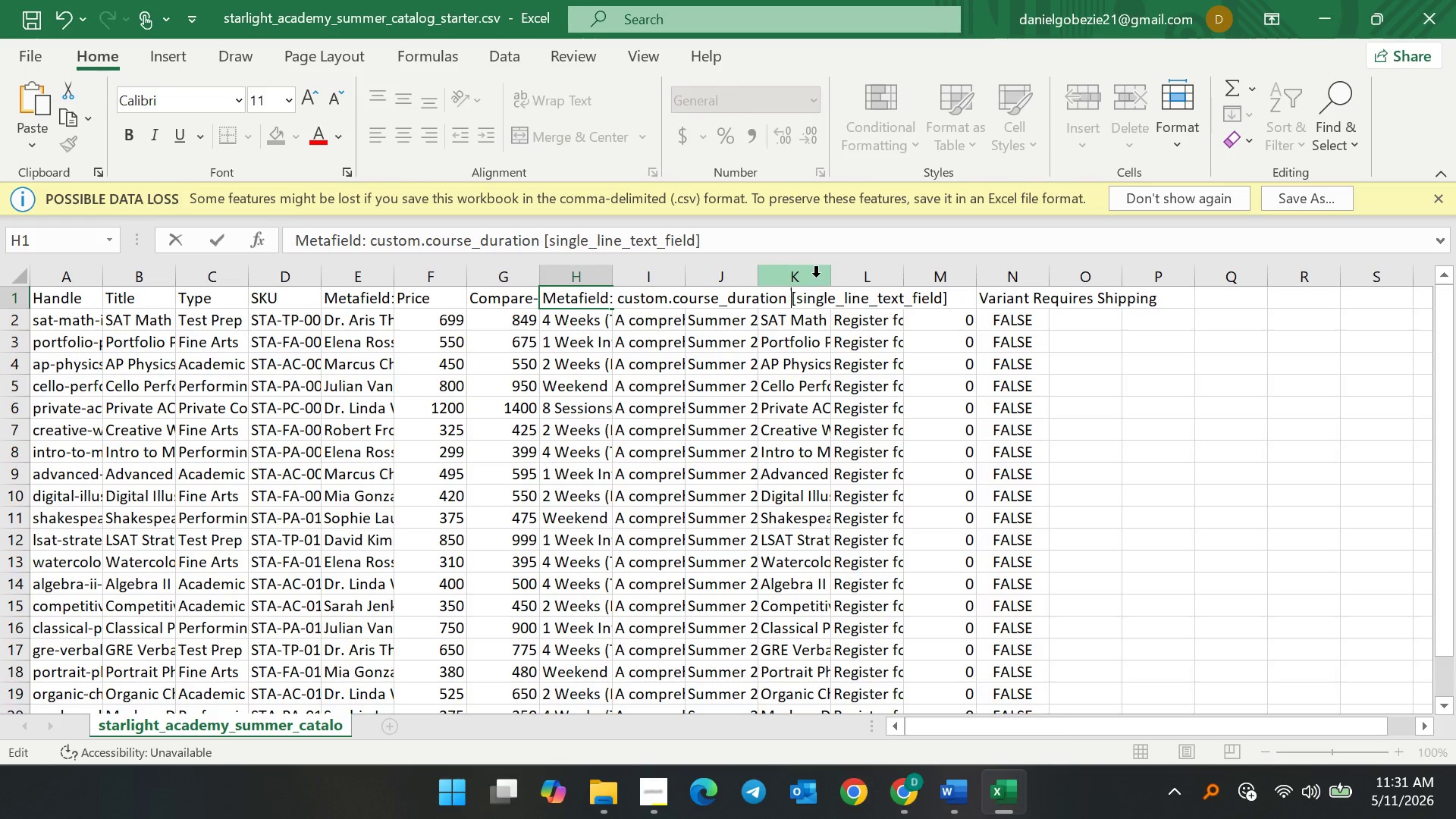 
key(Space)
 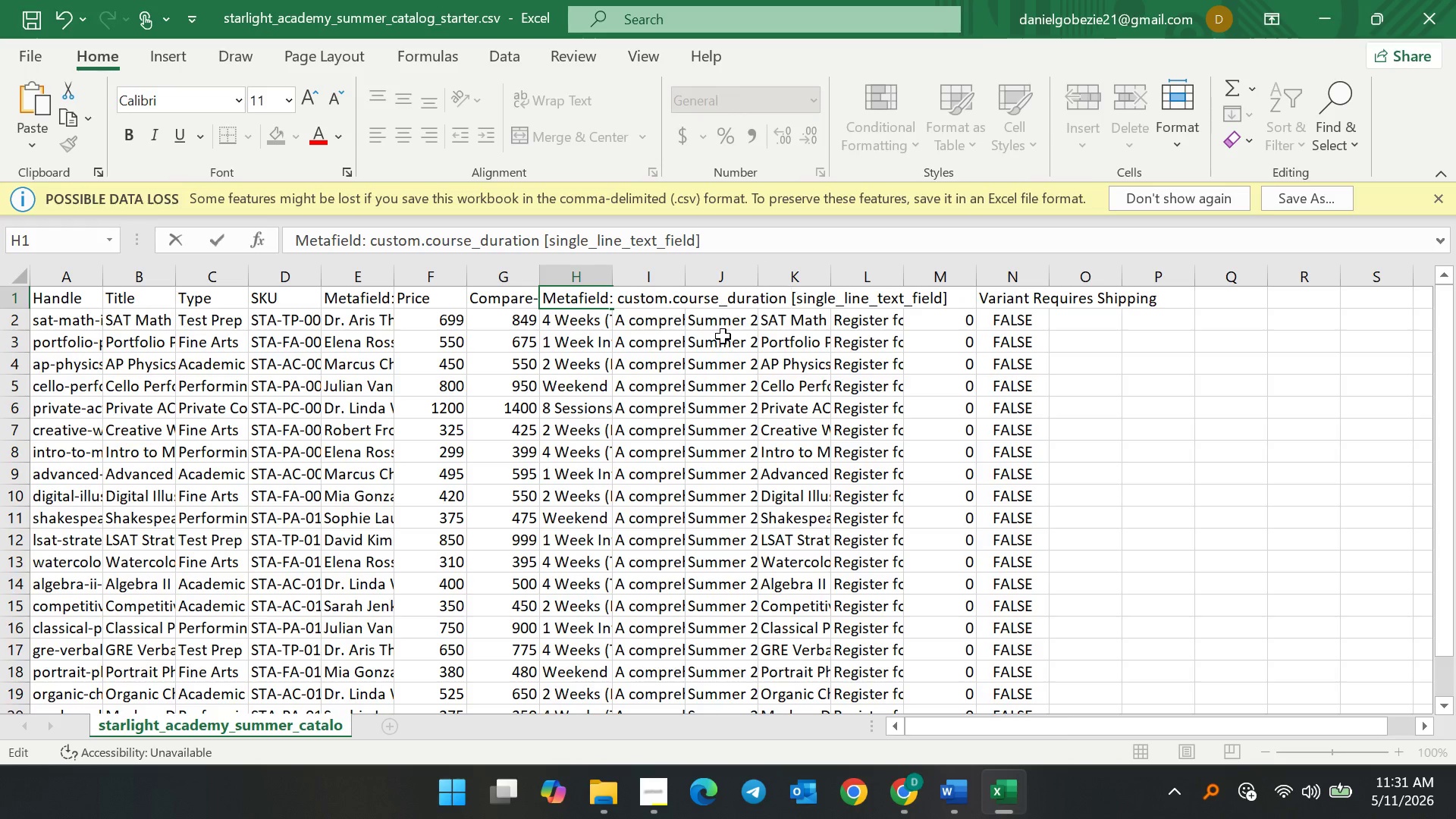 
left_click([904, 787])
 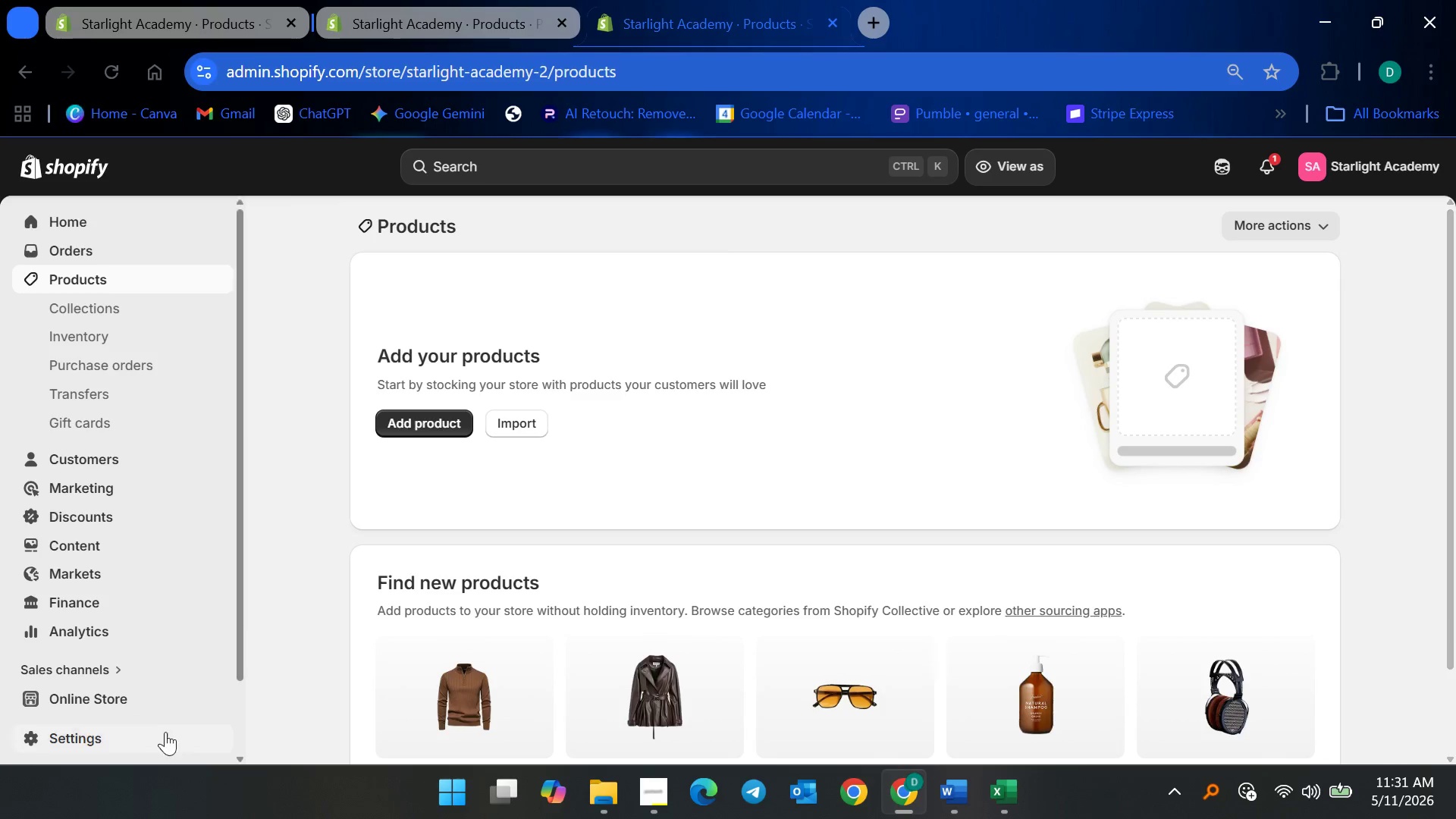 
left_click([152, 737])
 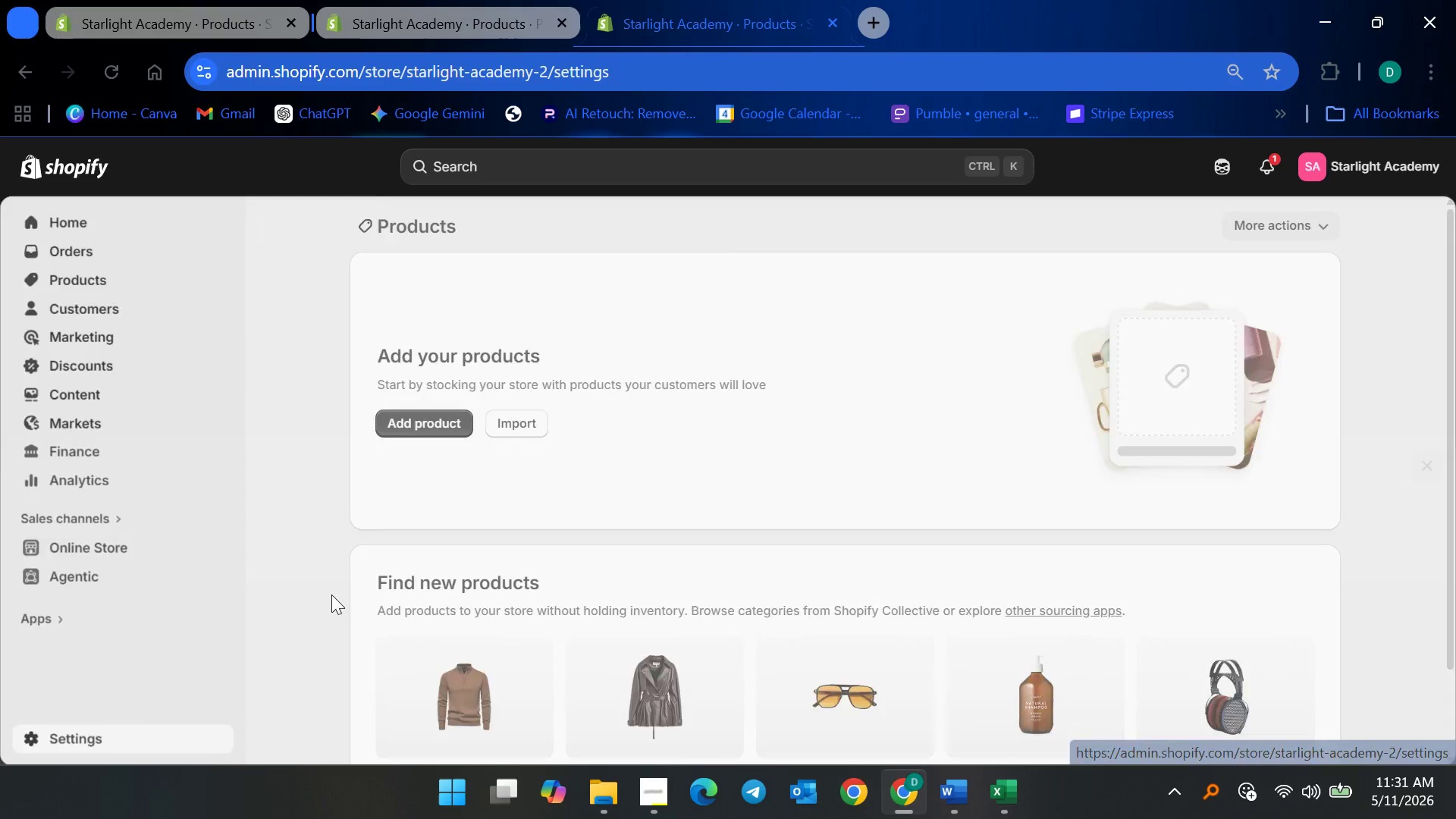 
scroll: coordinate [219, 669], scroll_direction: down, amount: 20.0
 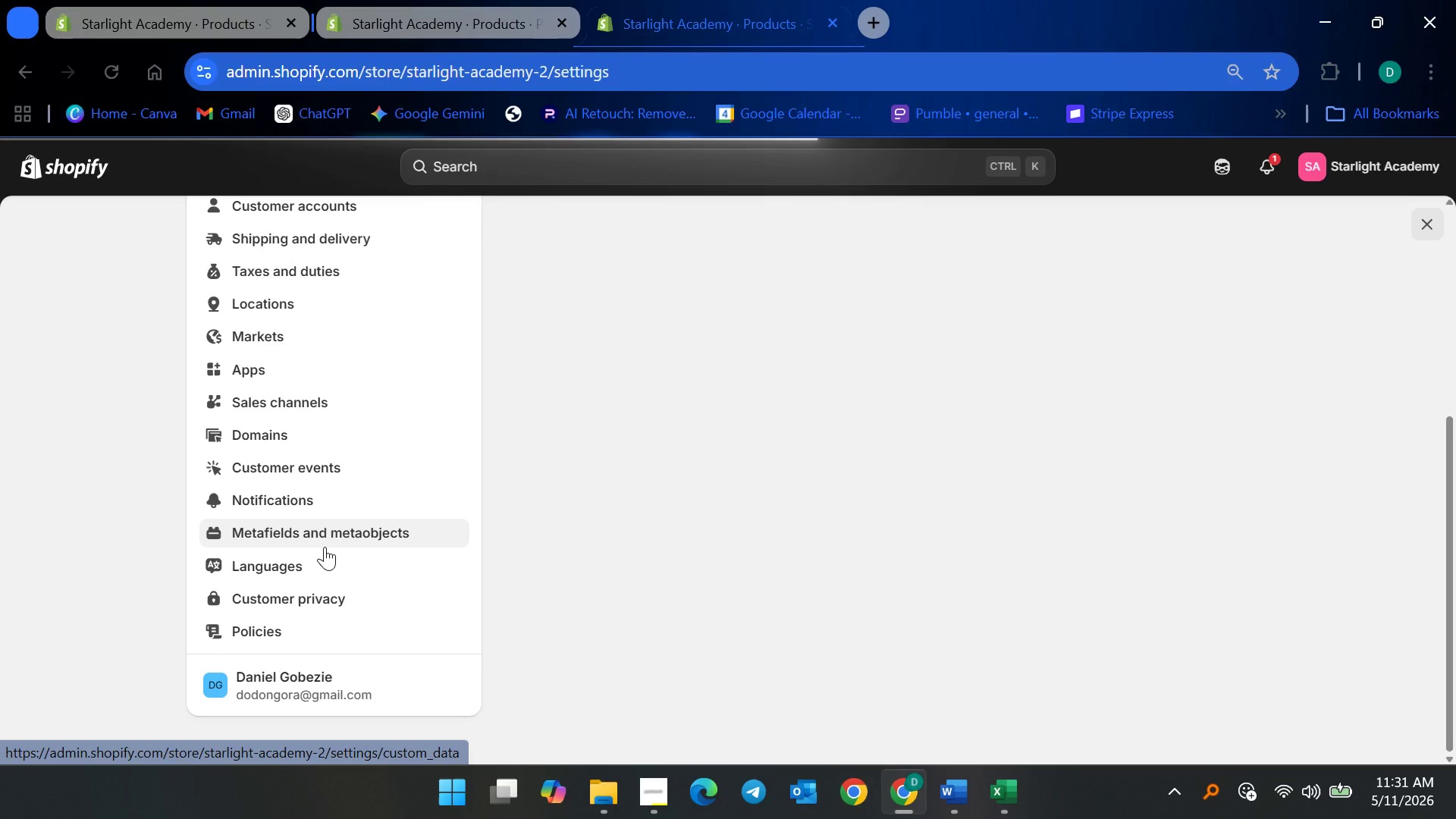 
left_click([325, 547])
 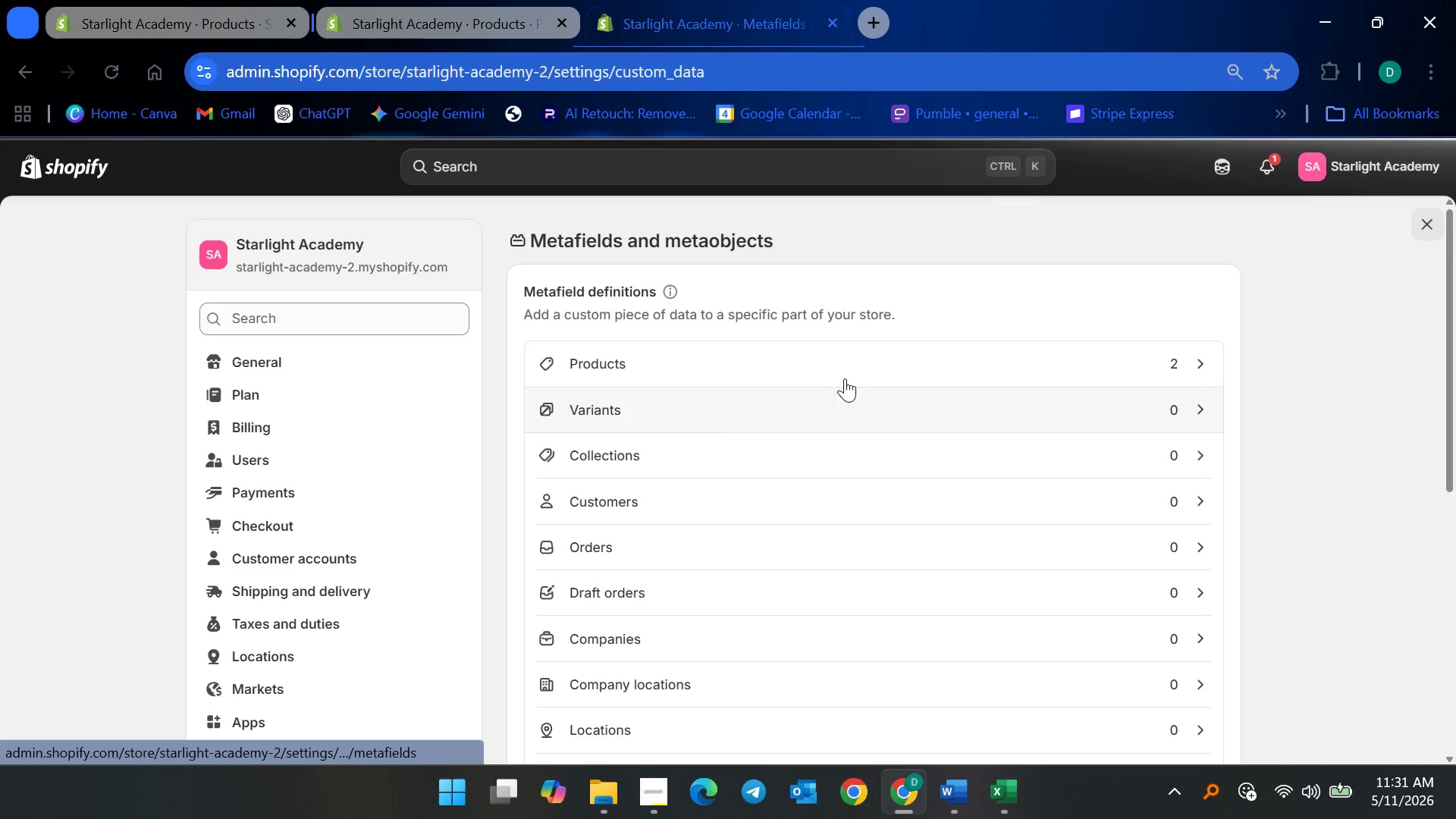 
left_click([836, 359])
 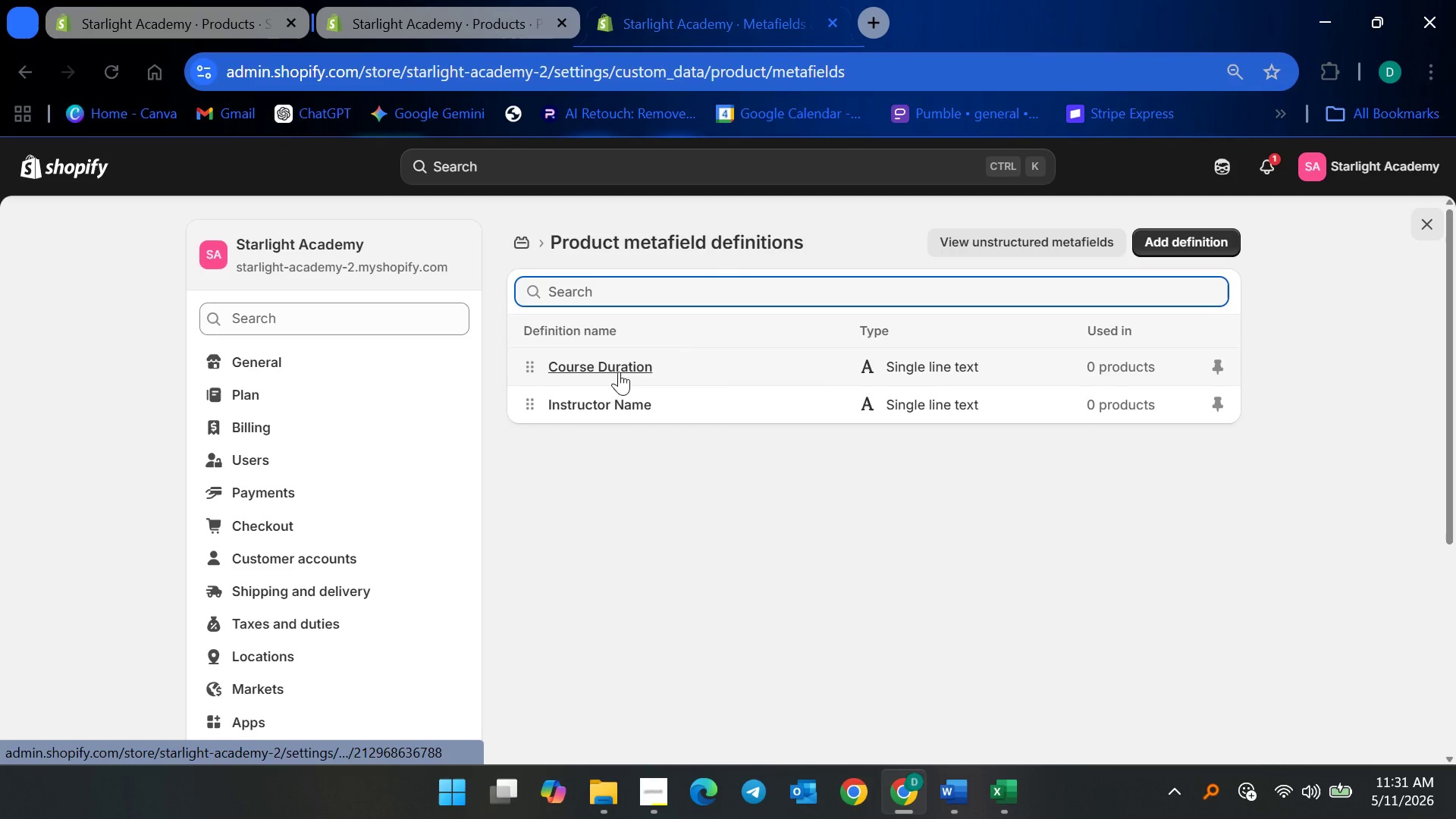 
left_click([597, 372])
 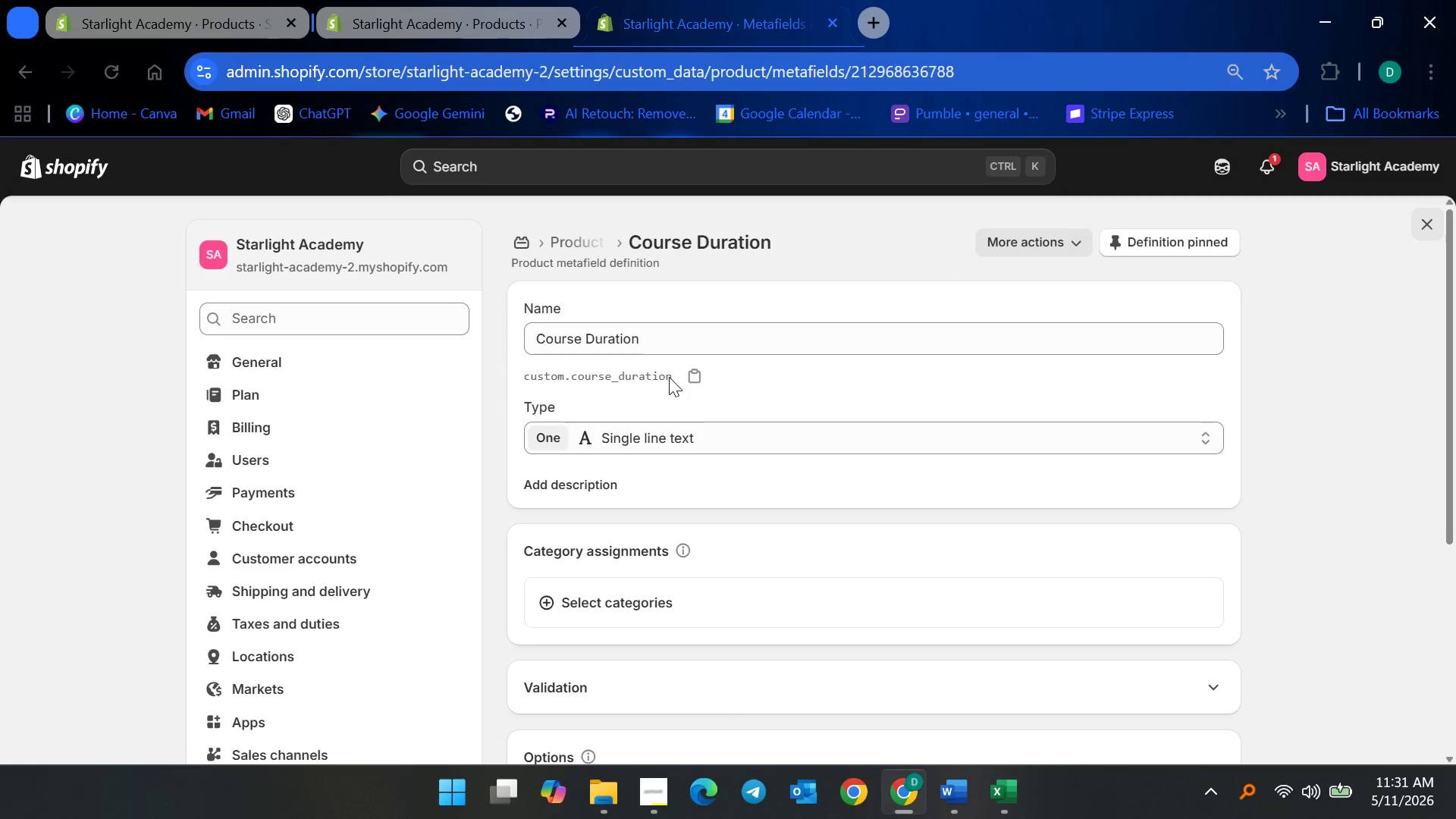 
left_click([686, 381])
 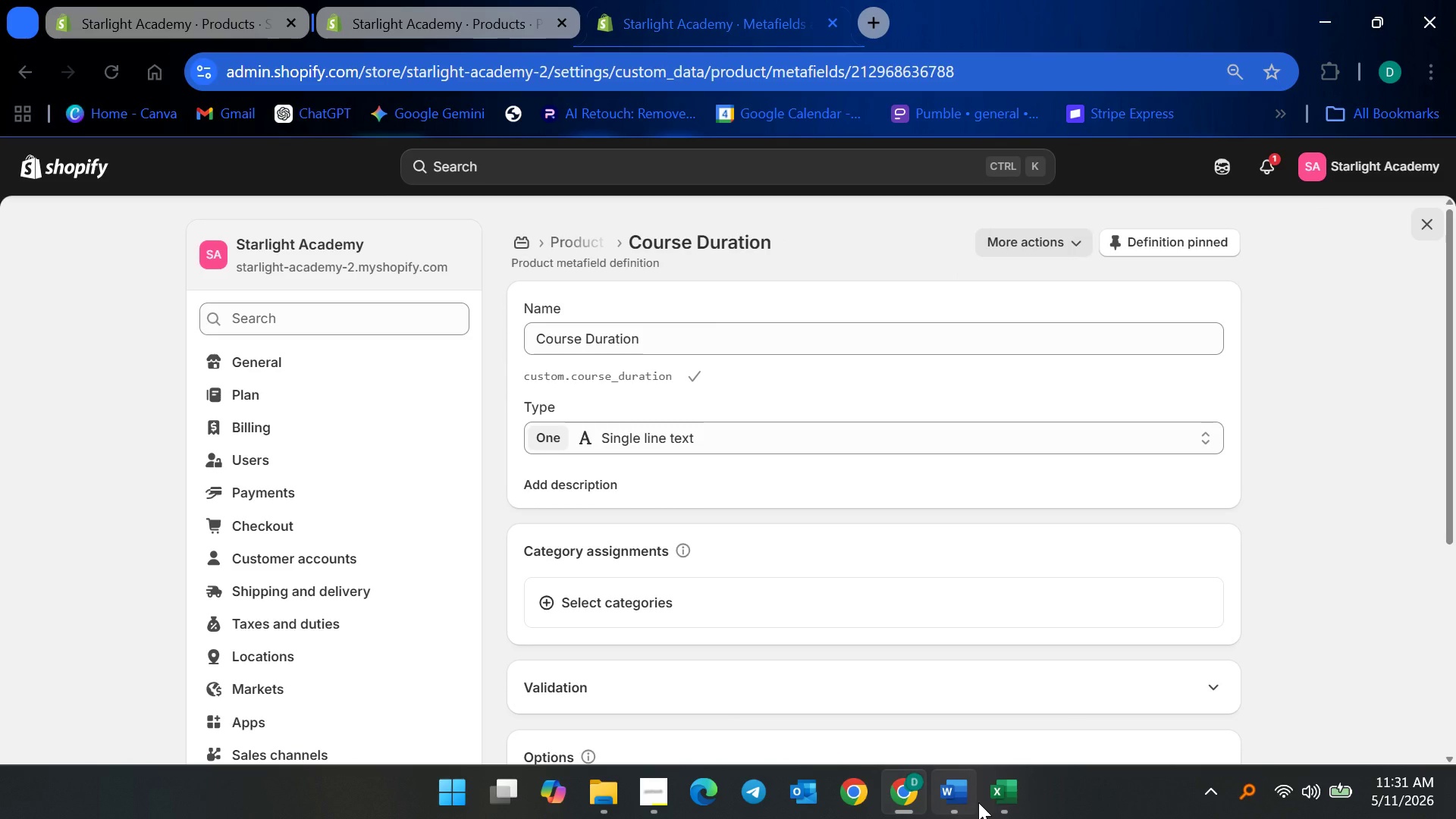 
left_click([1021, 799])
 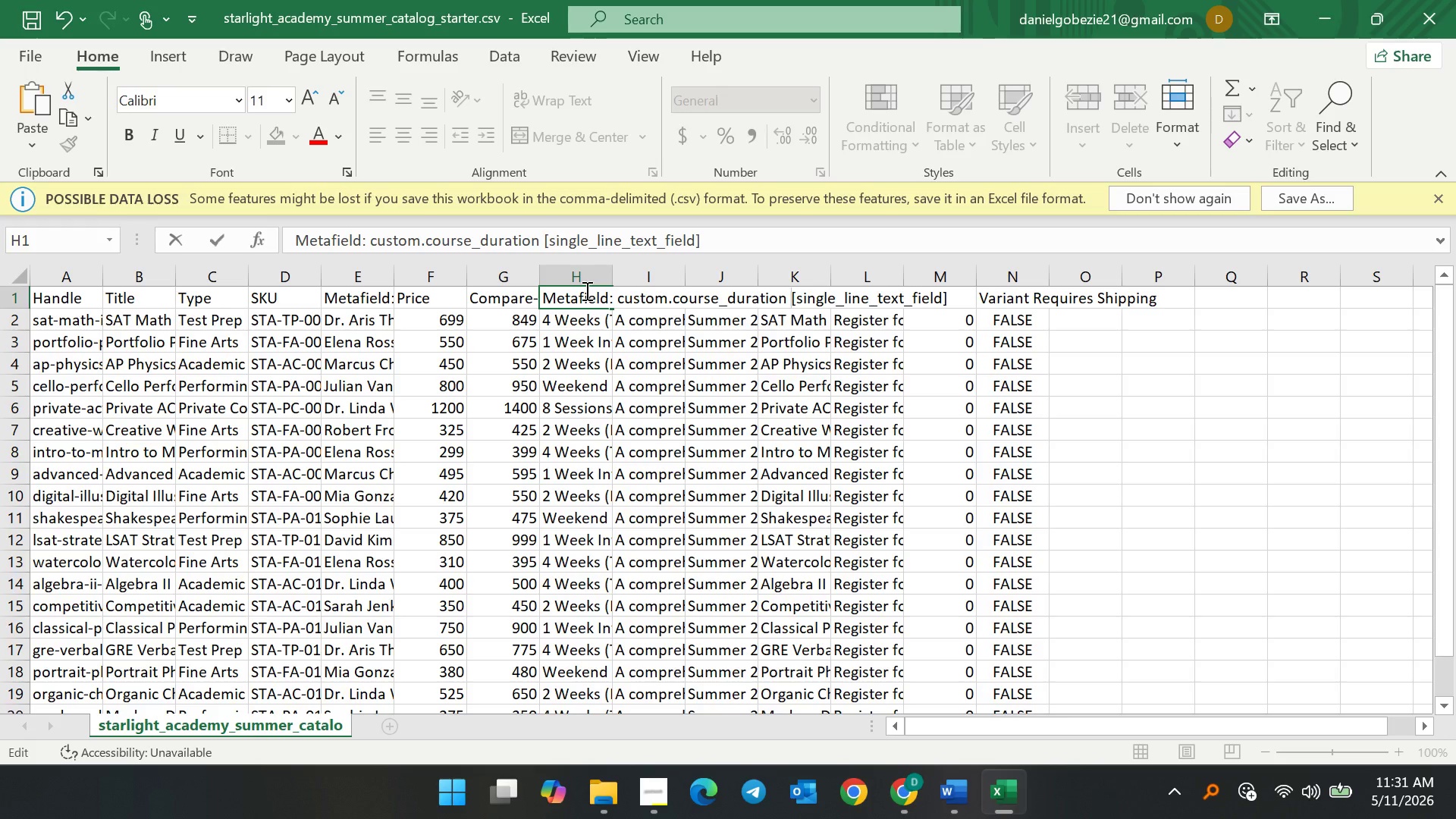 
left_click([582, 298])
 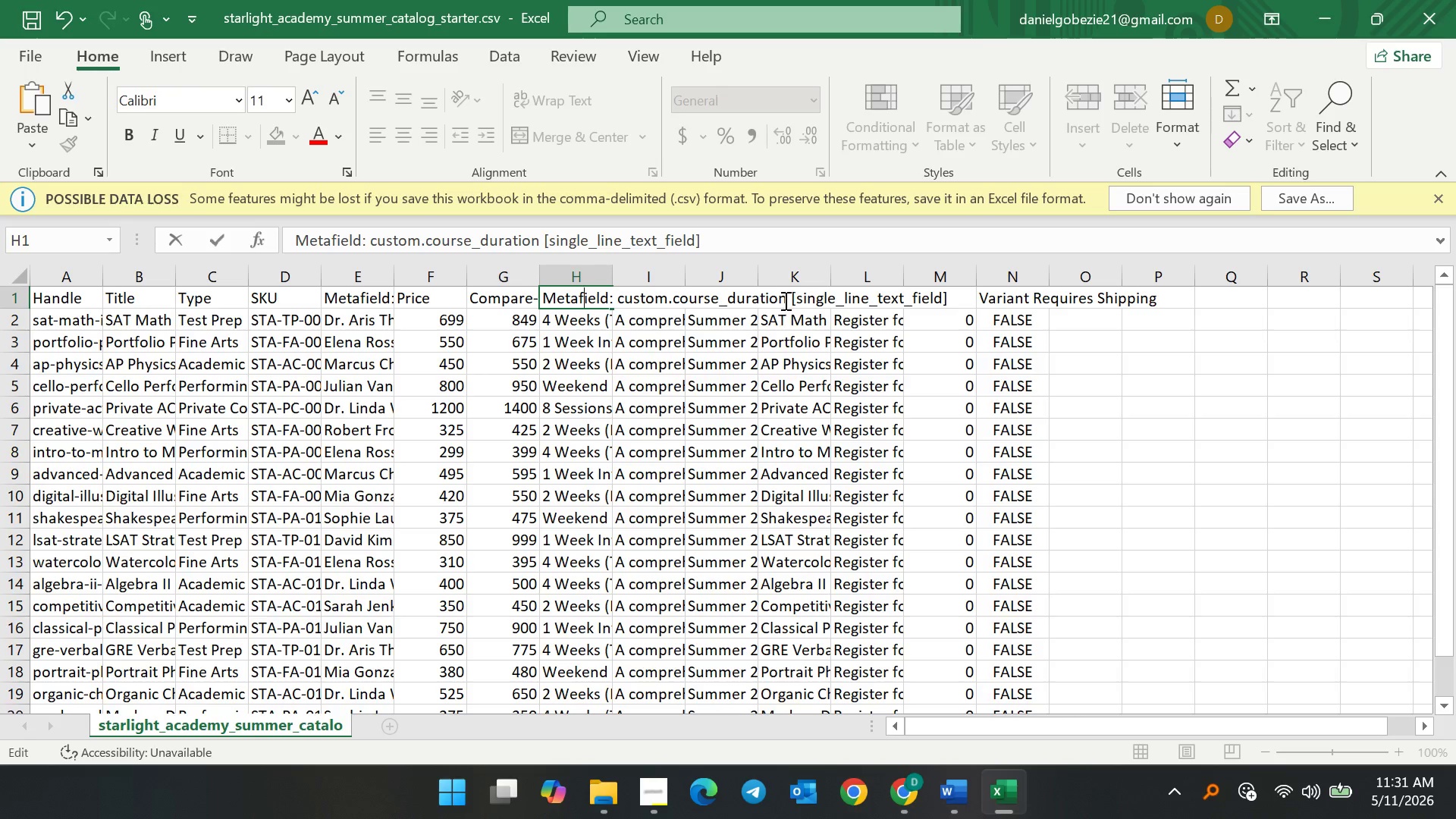 
left_click_drag(start_coordinate=[784, 300], to_coordinate=[623, 292])
 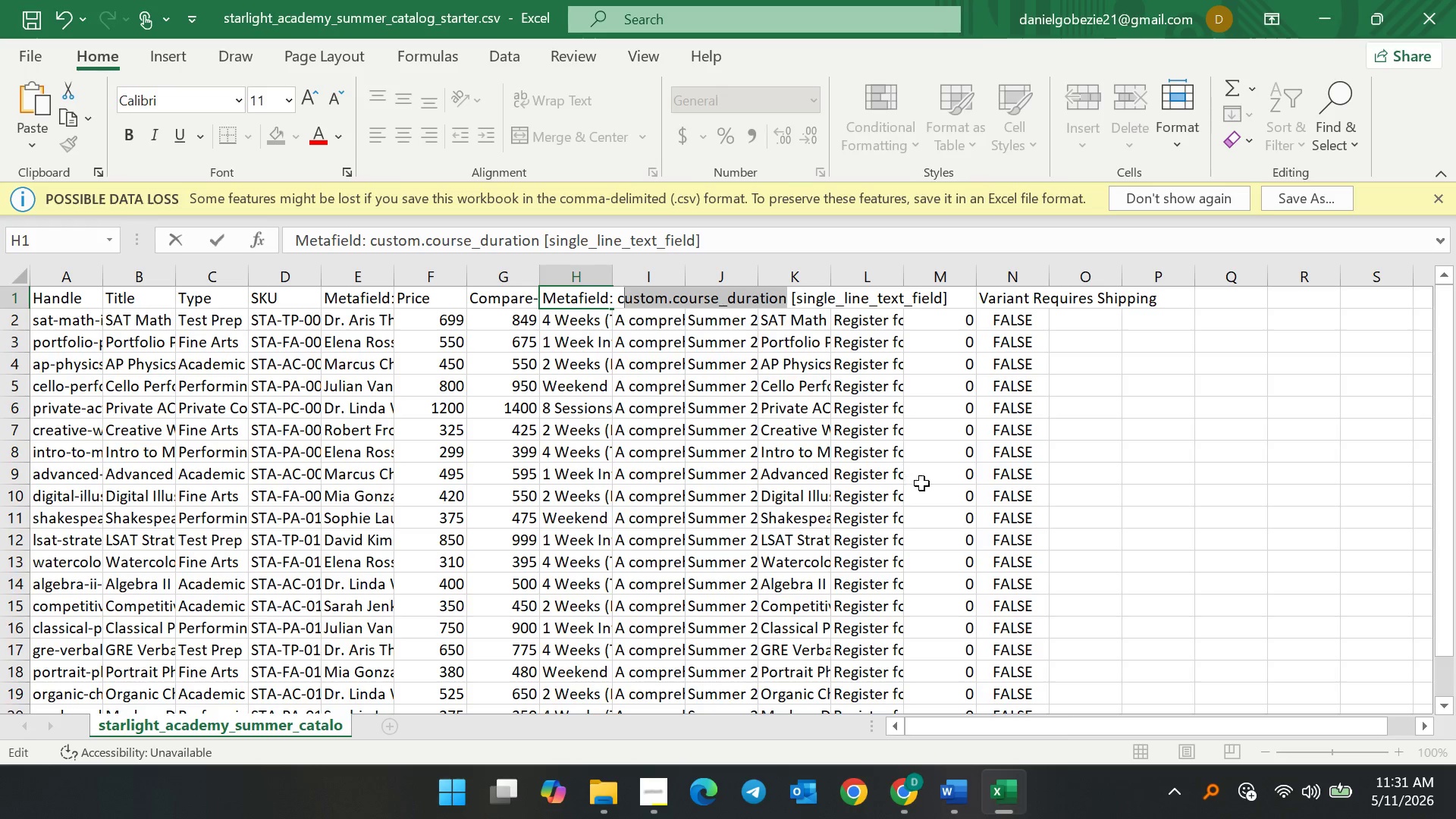 
key(Control+V)
 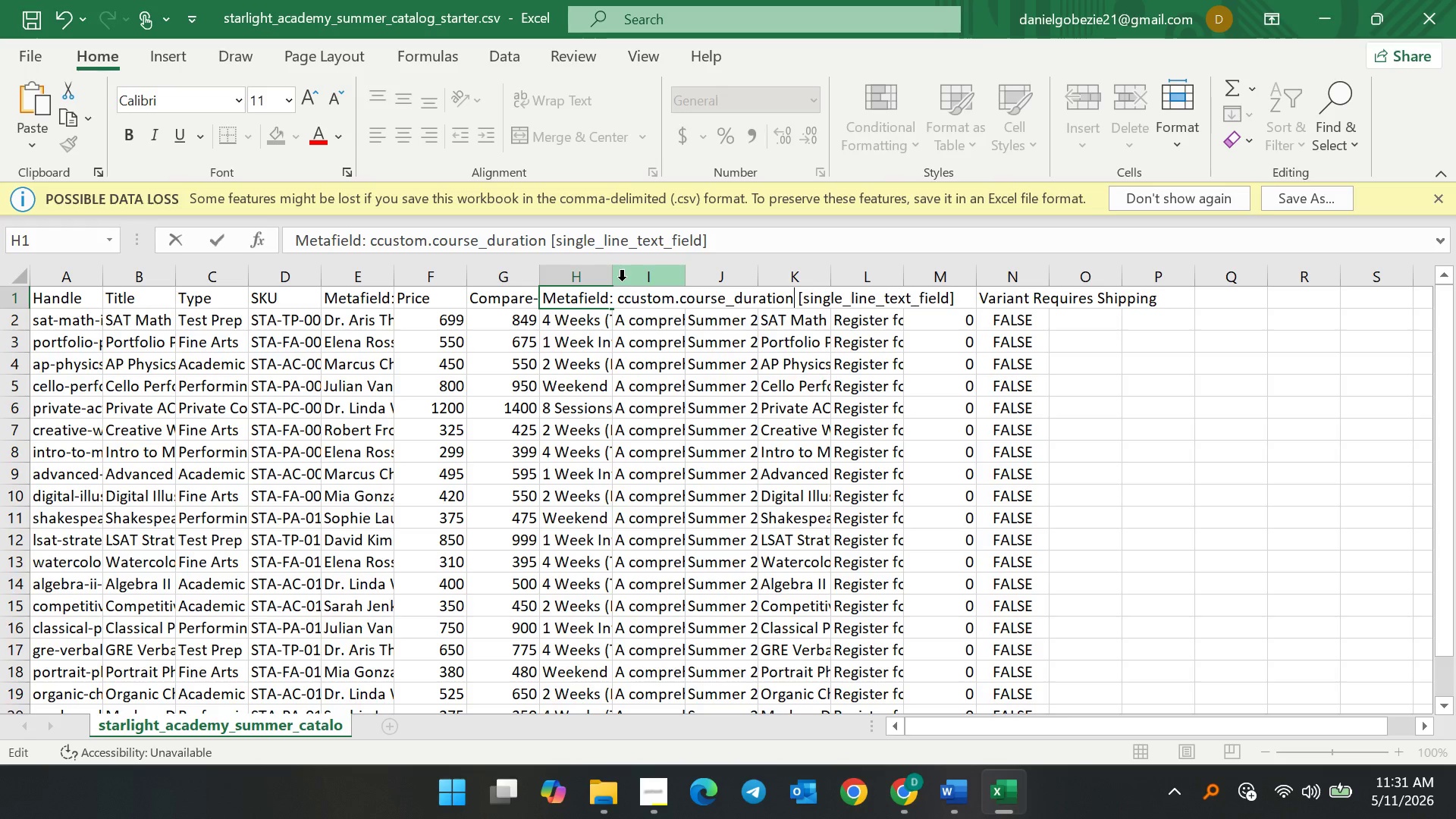 
left_click([625, 302])
 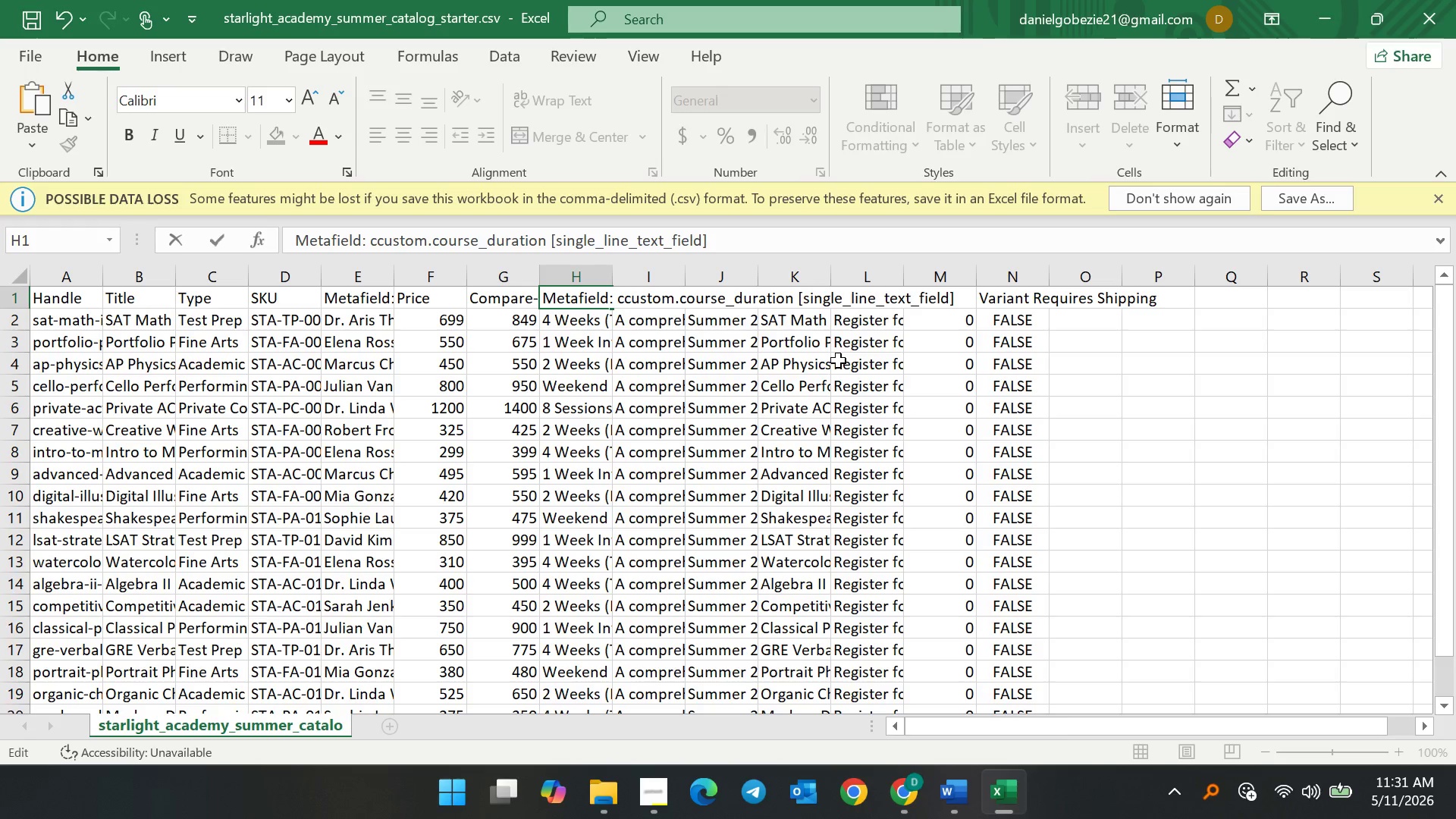 
key(Backspace)
 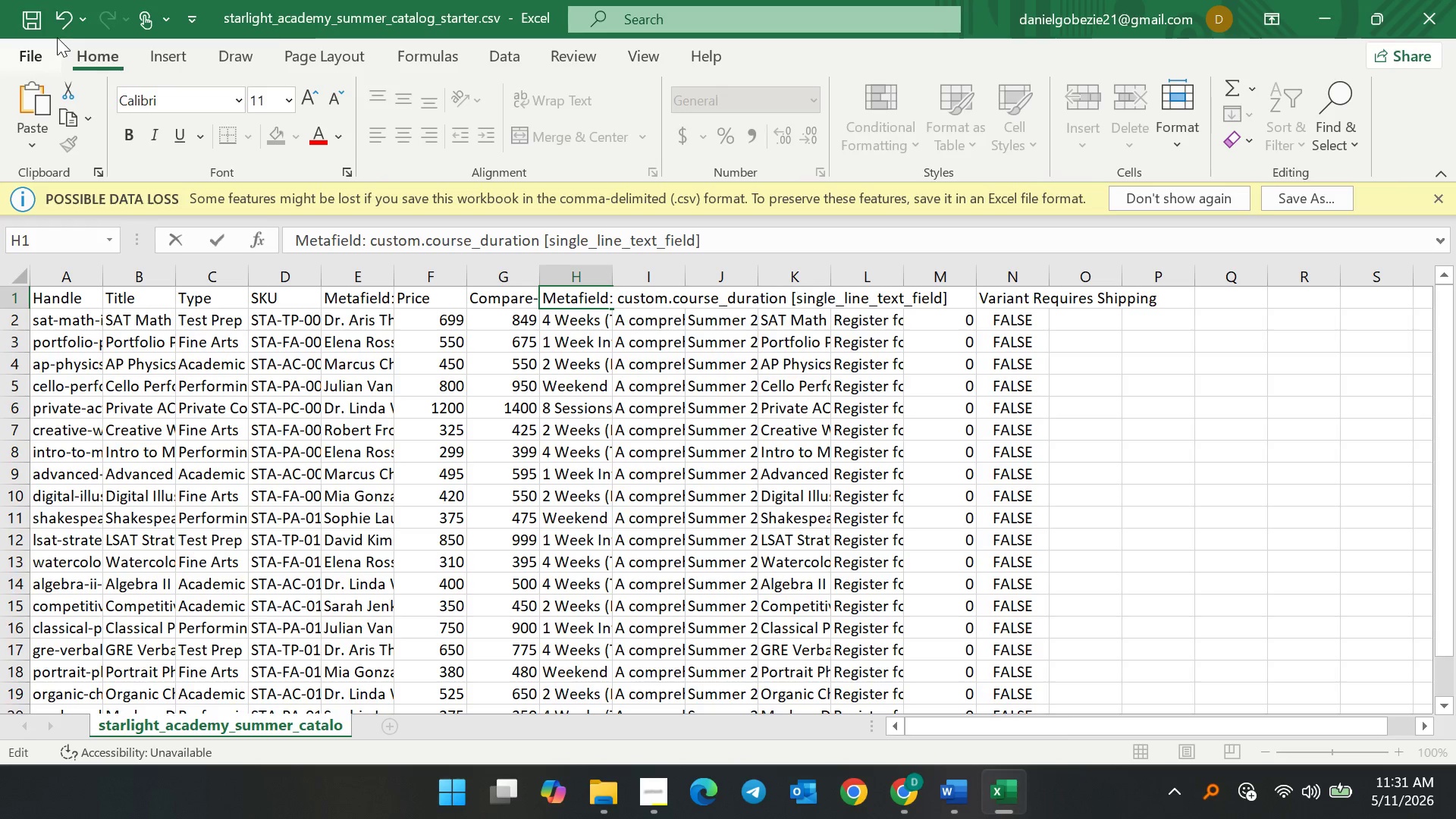 
left_click([39, 17])
 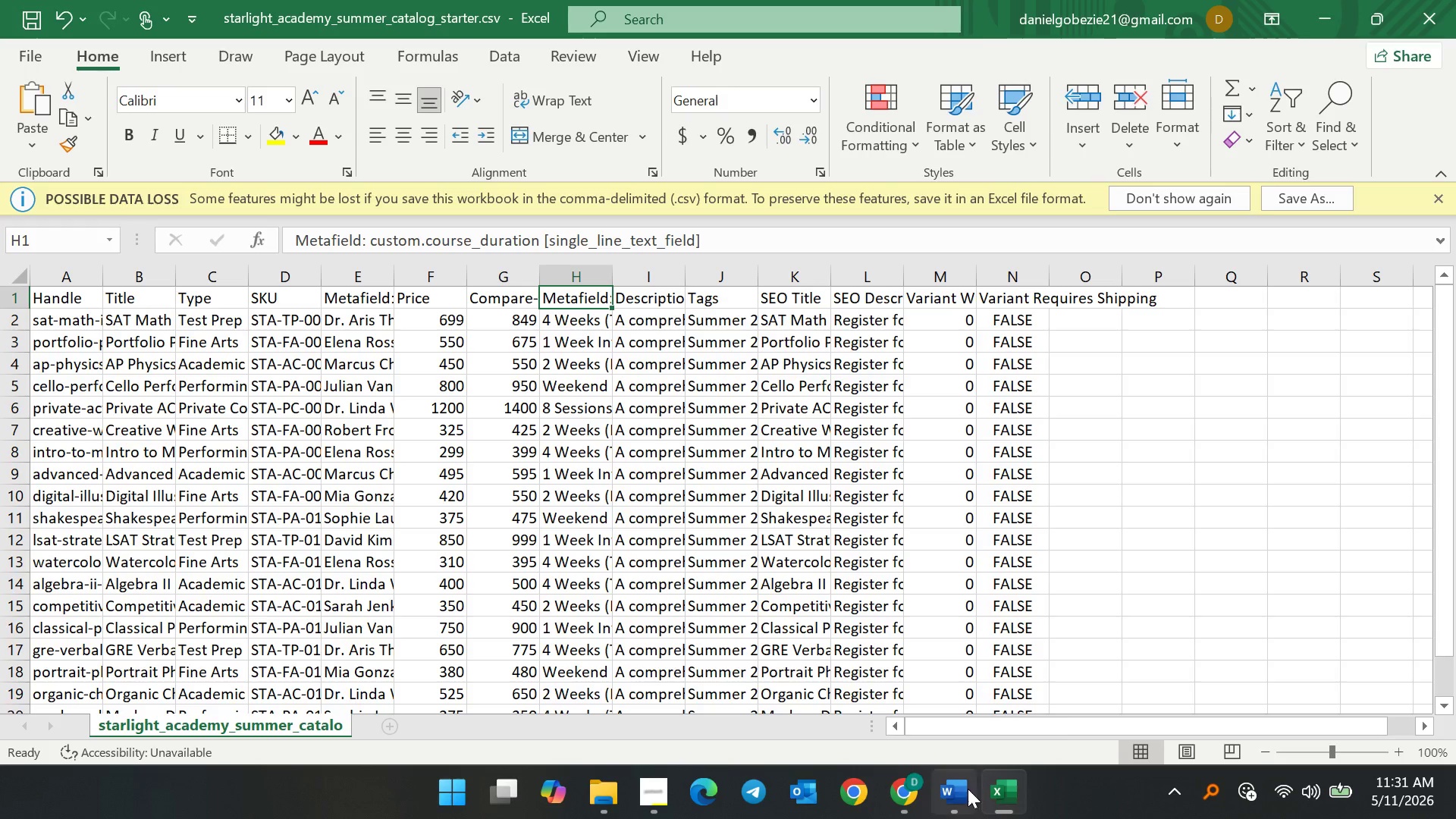 
left_click([899, 799])
 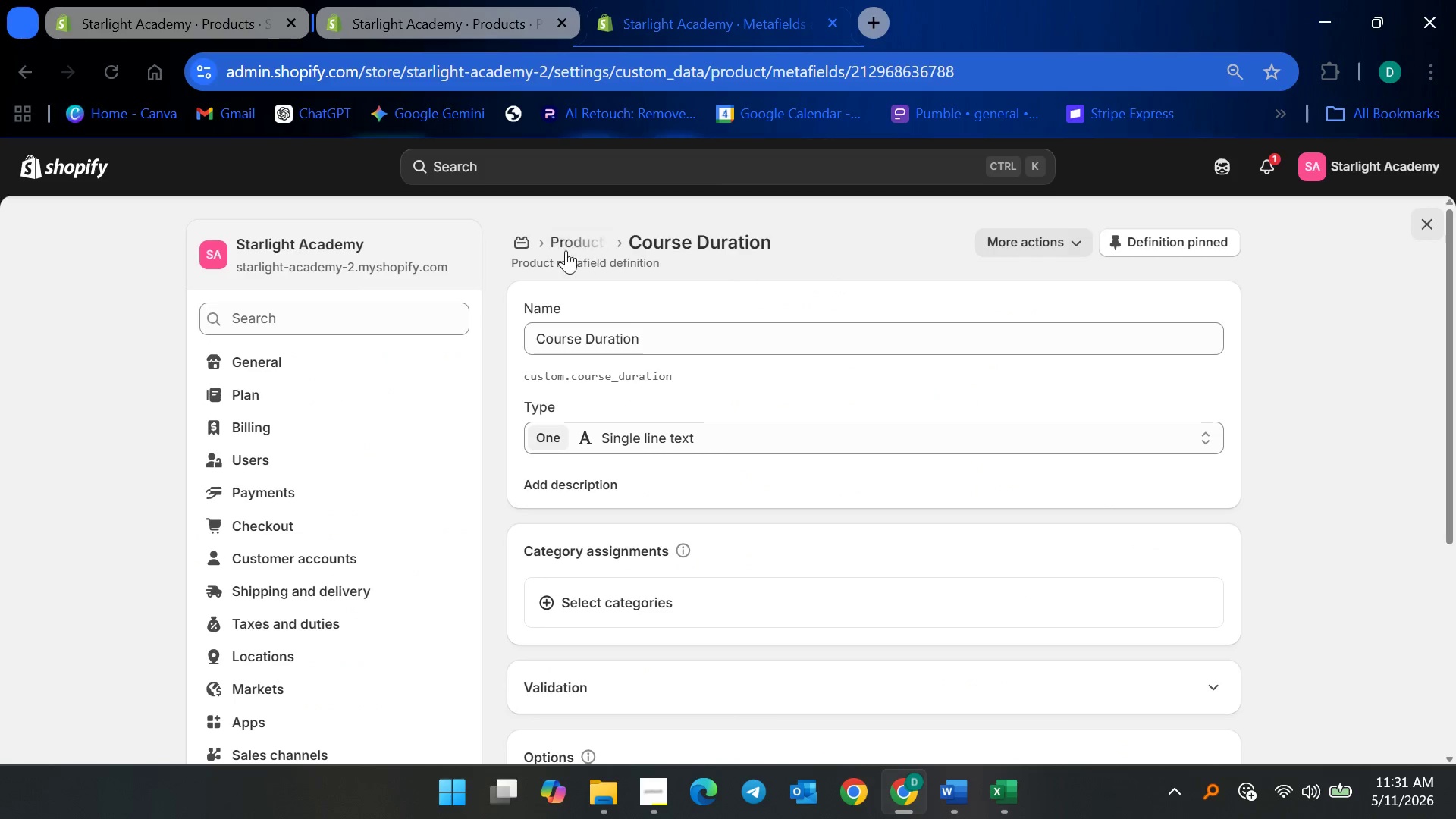 
left_click([565, 234])
 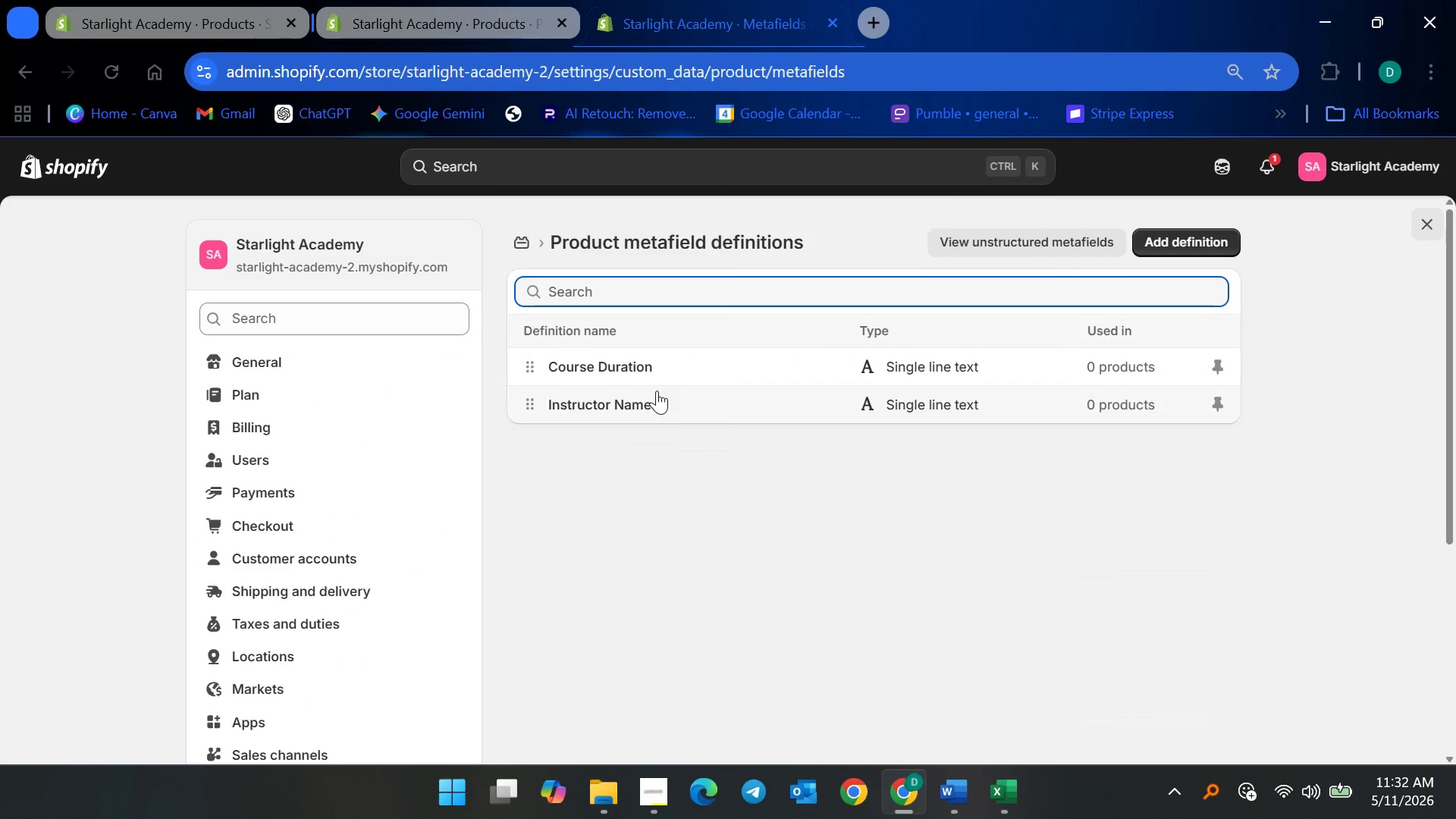 
left_click([632, 407])
 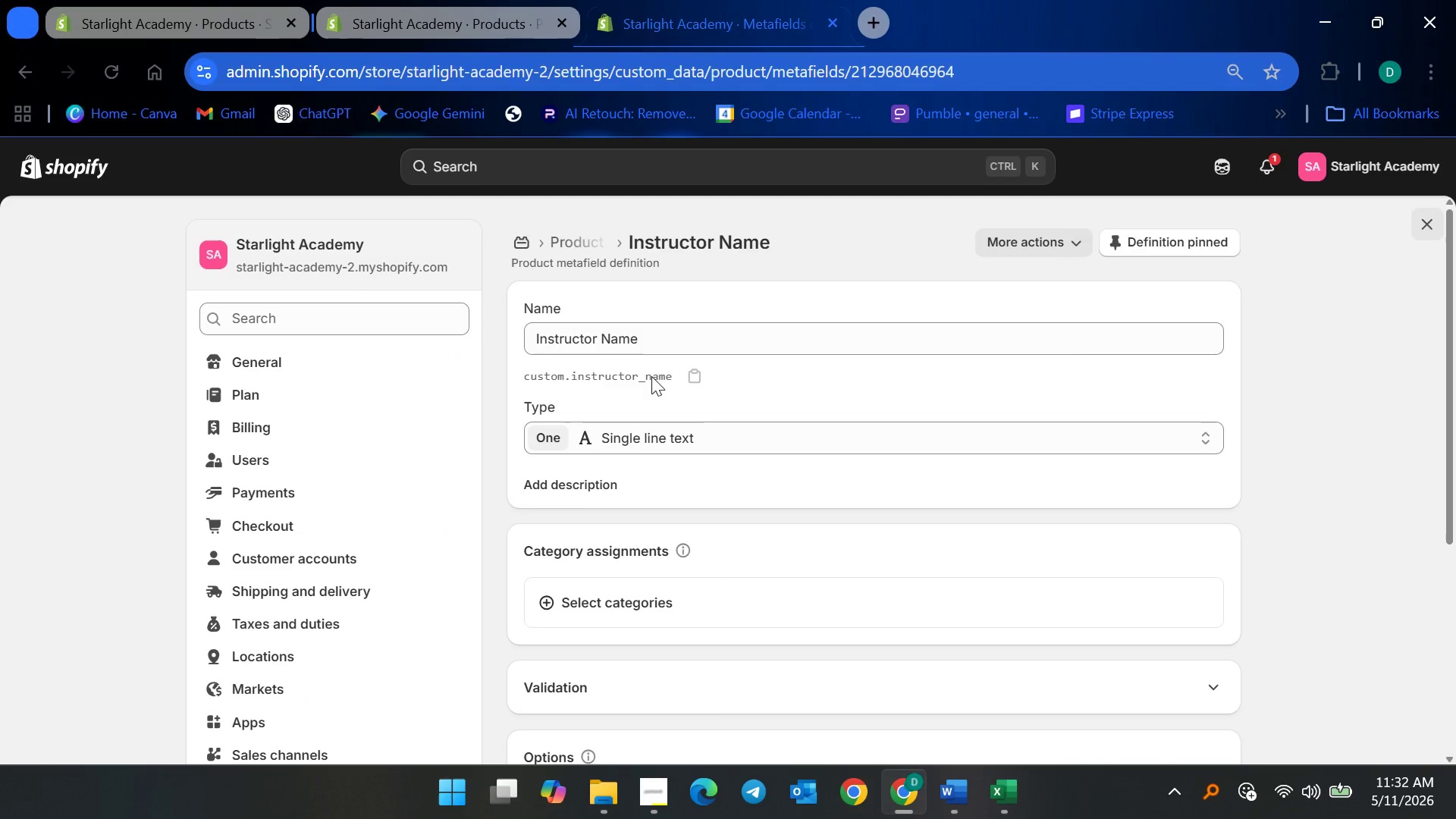 
left_click([693, 372])
 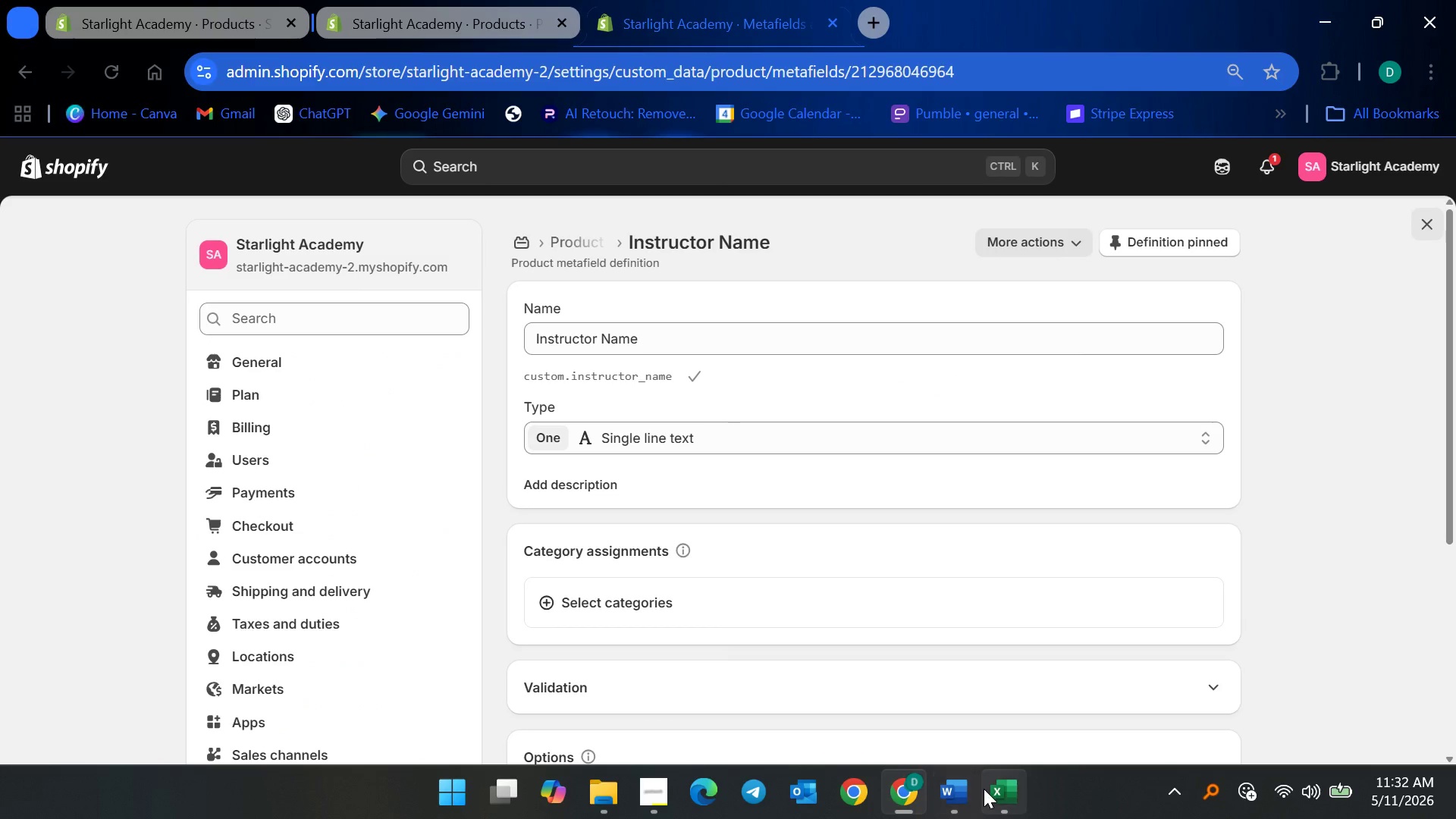 
left_click([990, 792])
 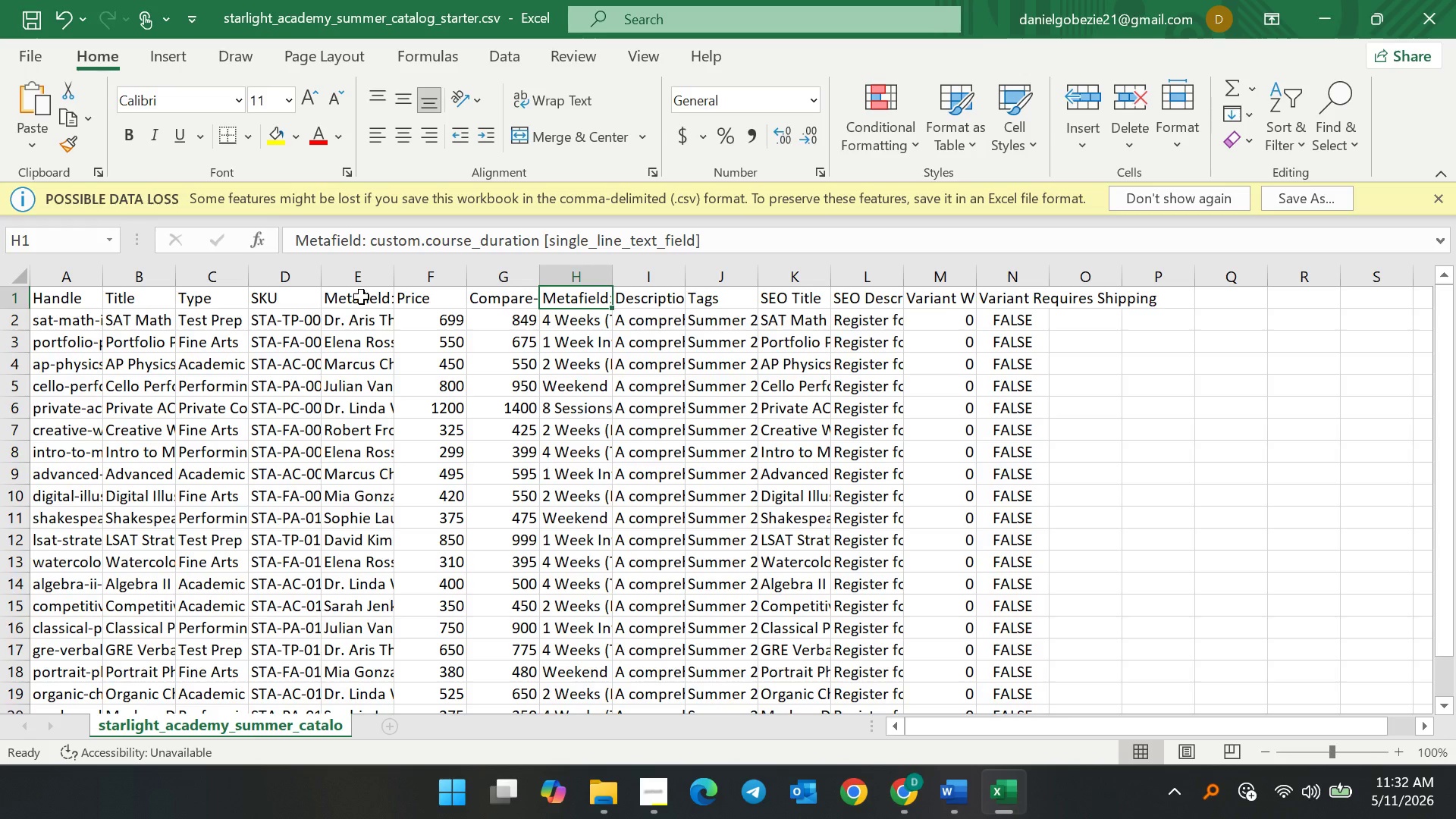 
double_click([361, 297])
 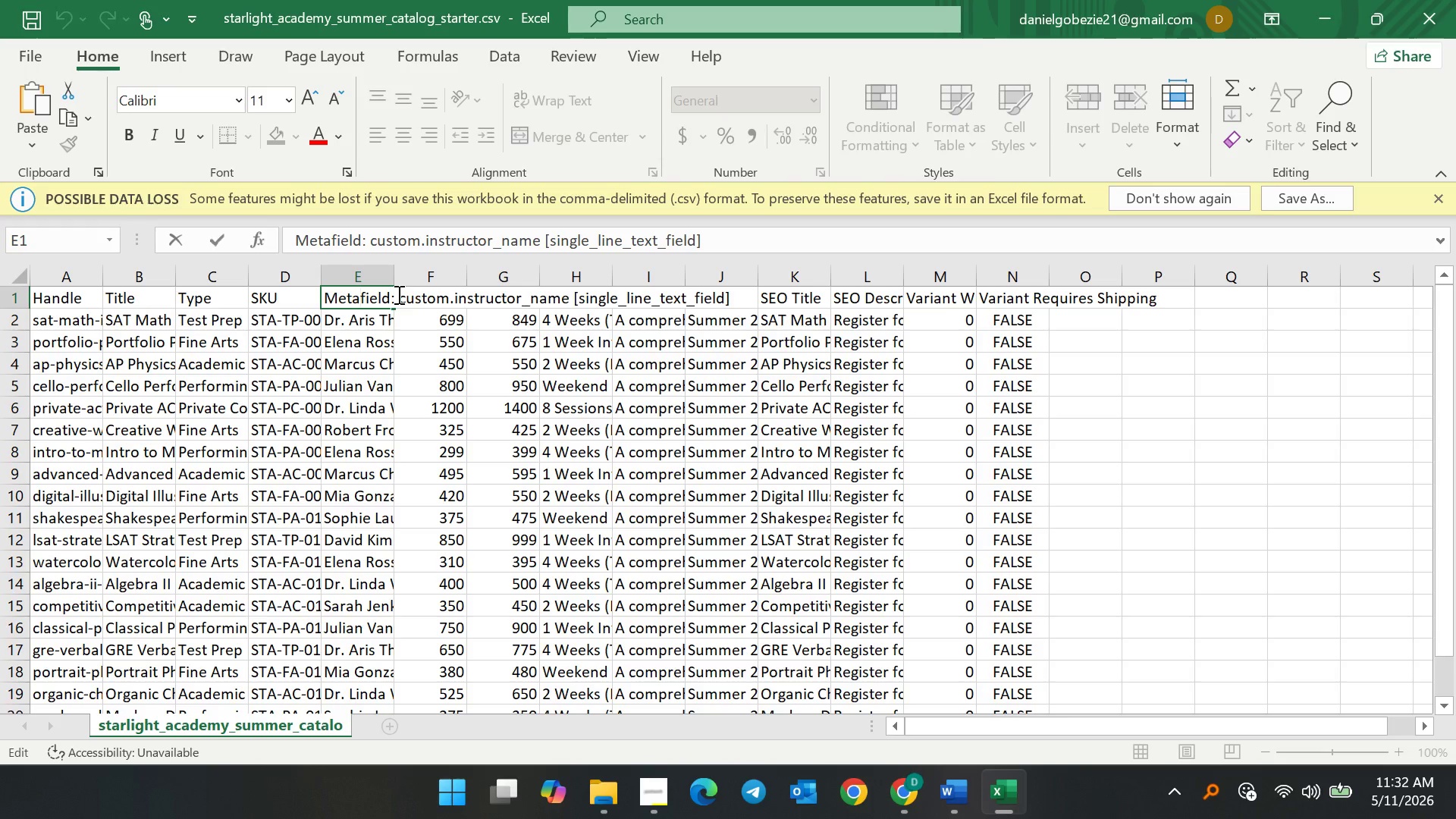 
left_click_drag(start_coordinate=[399, 294], to_coordinate=[569, 301])
 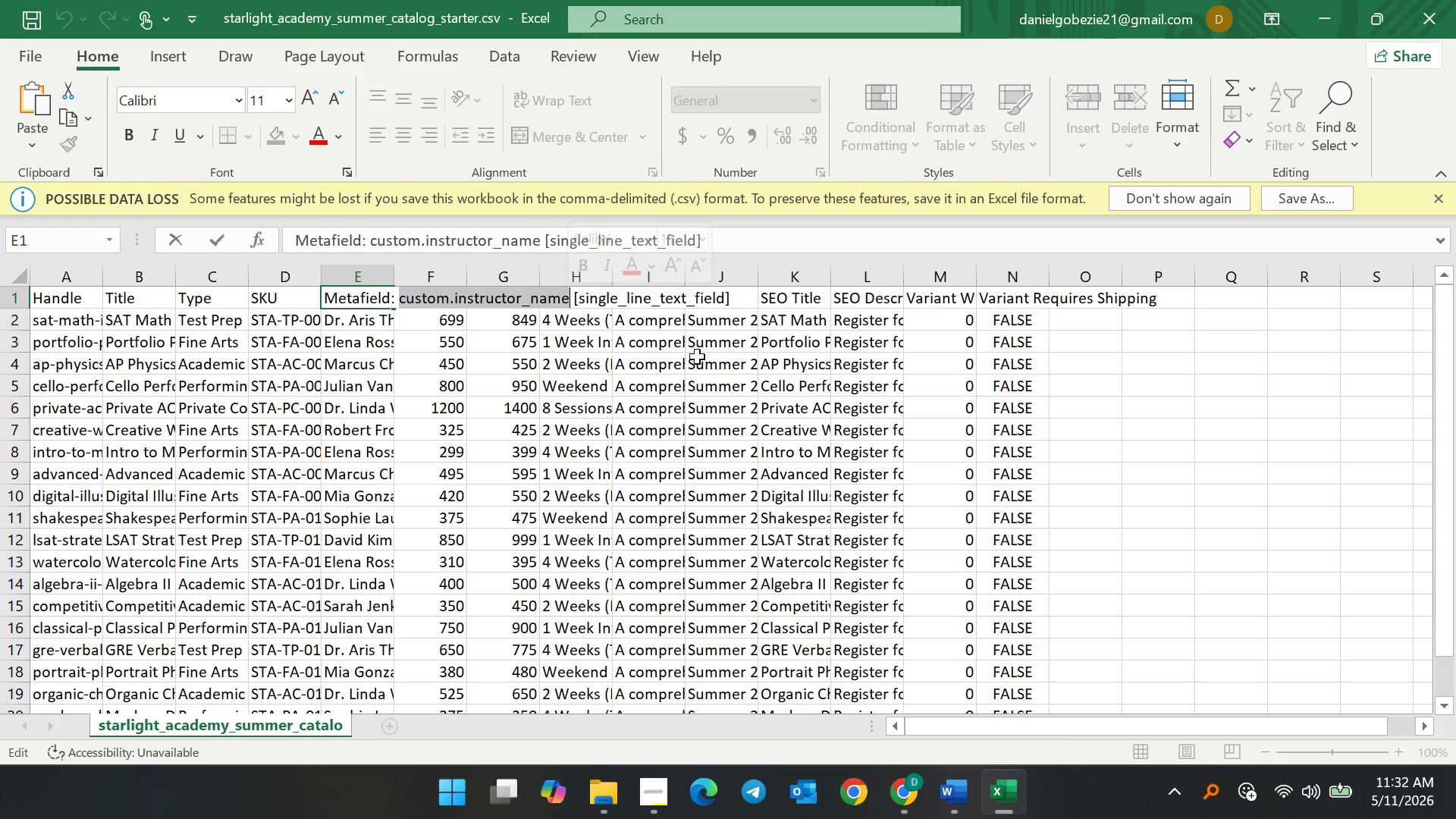 
key(Control+V)
 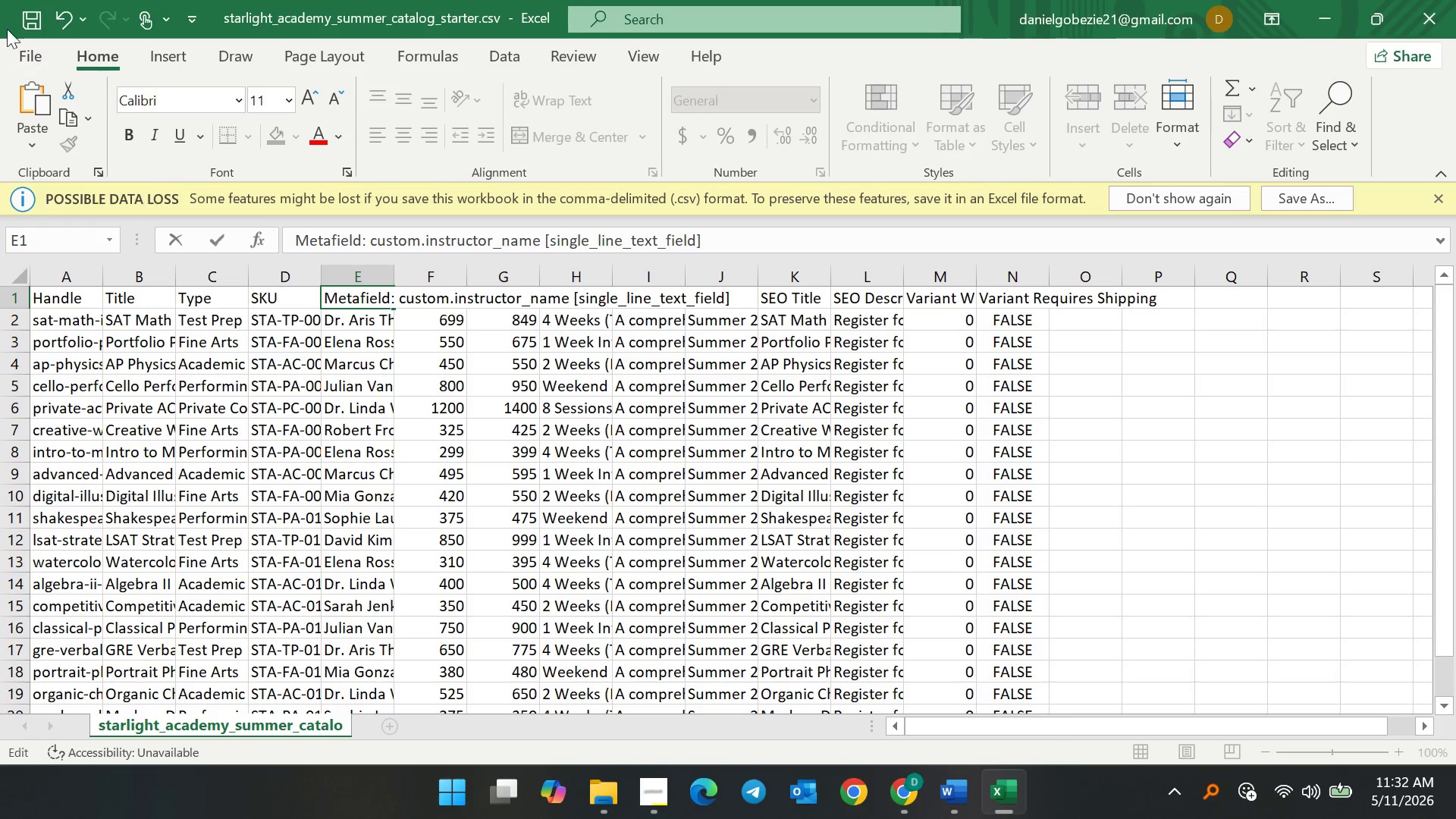 
double_click([34, 17])
 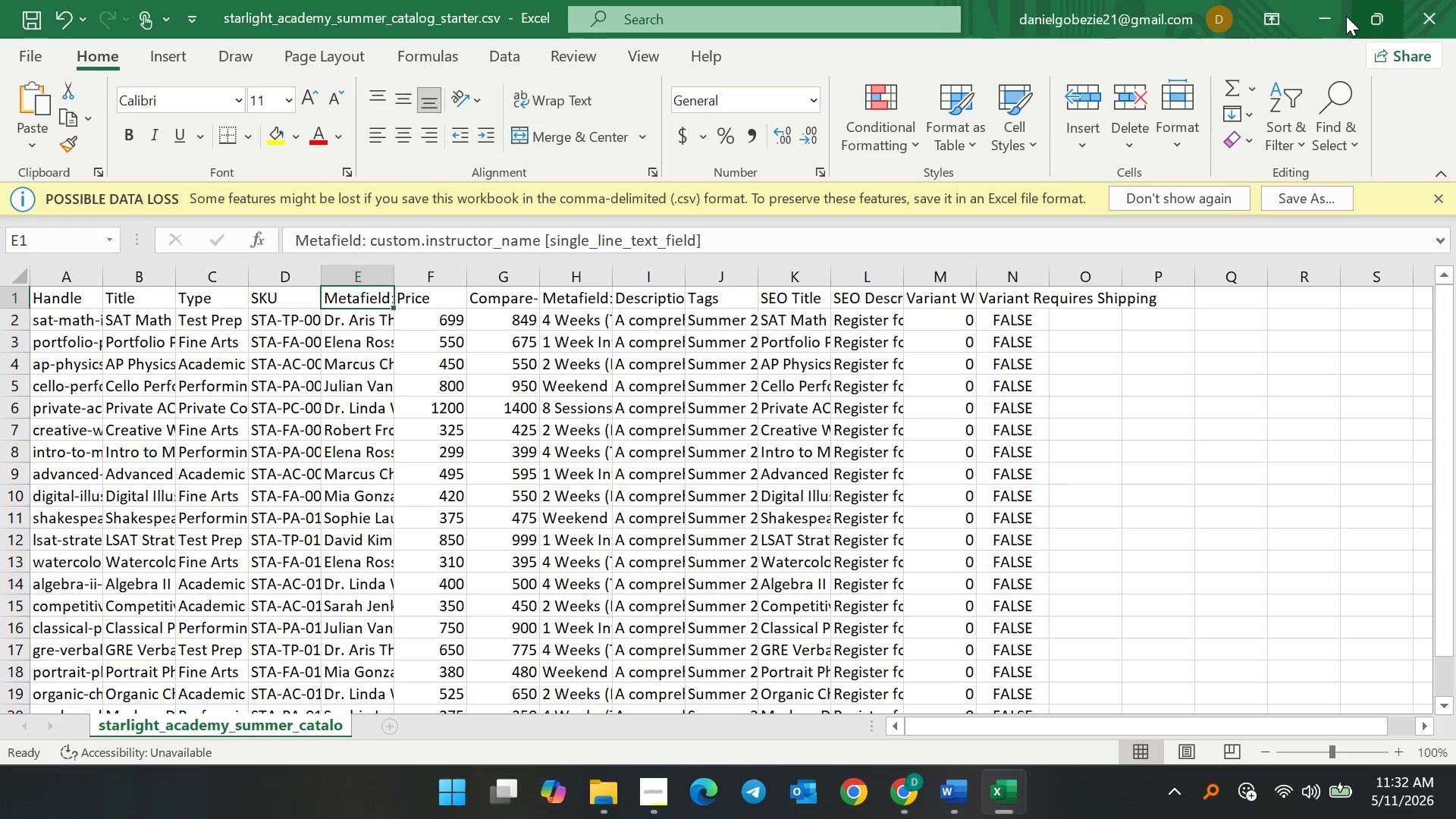 
left_click([1330, 22])
 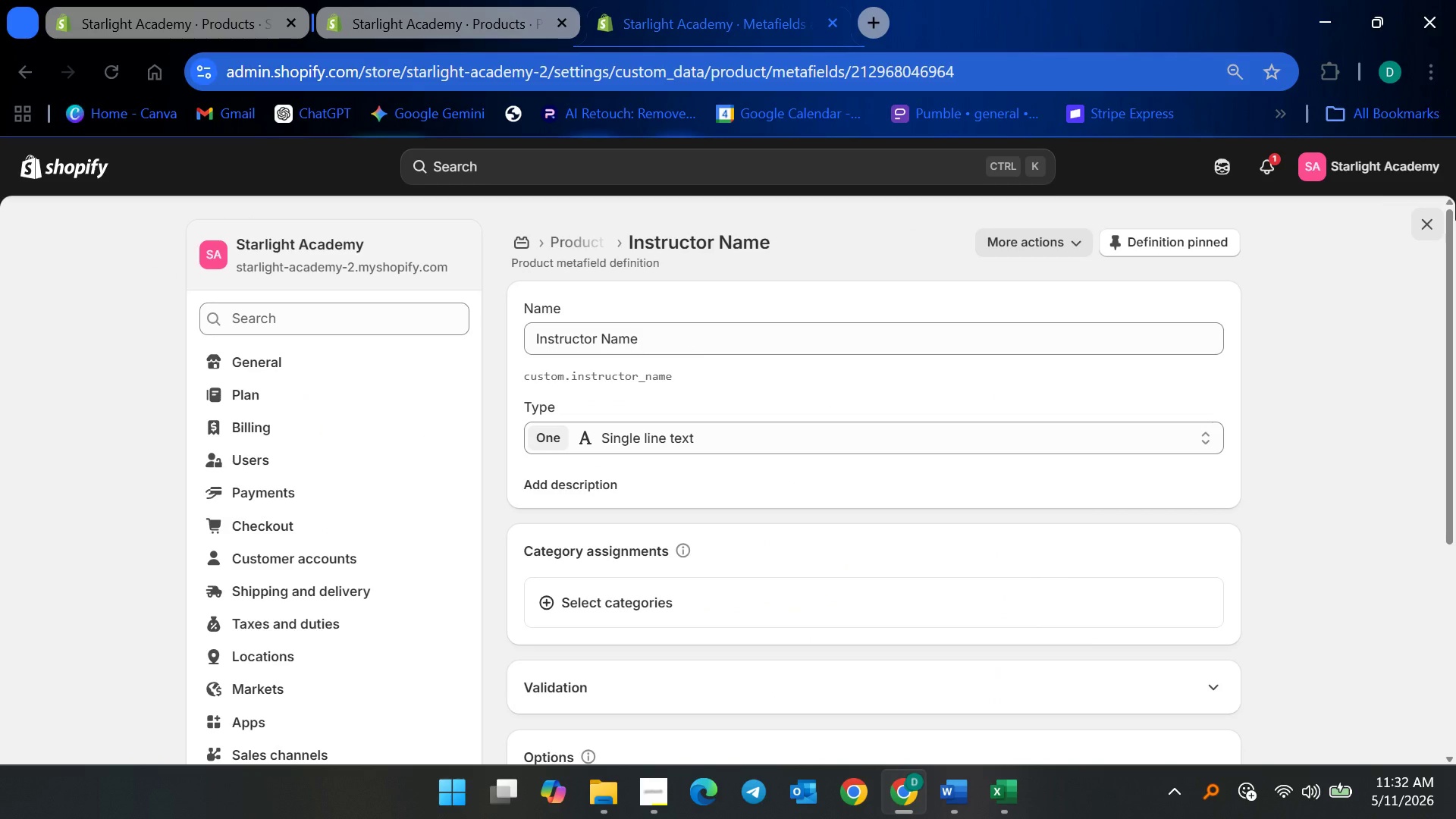 
left_click([1427, 228])
 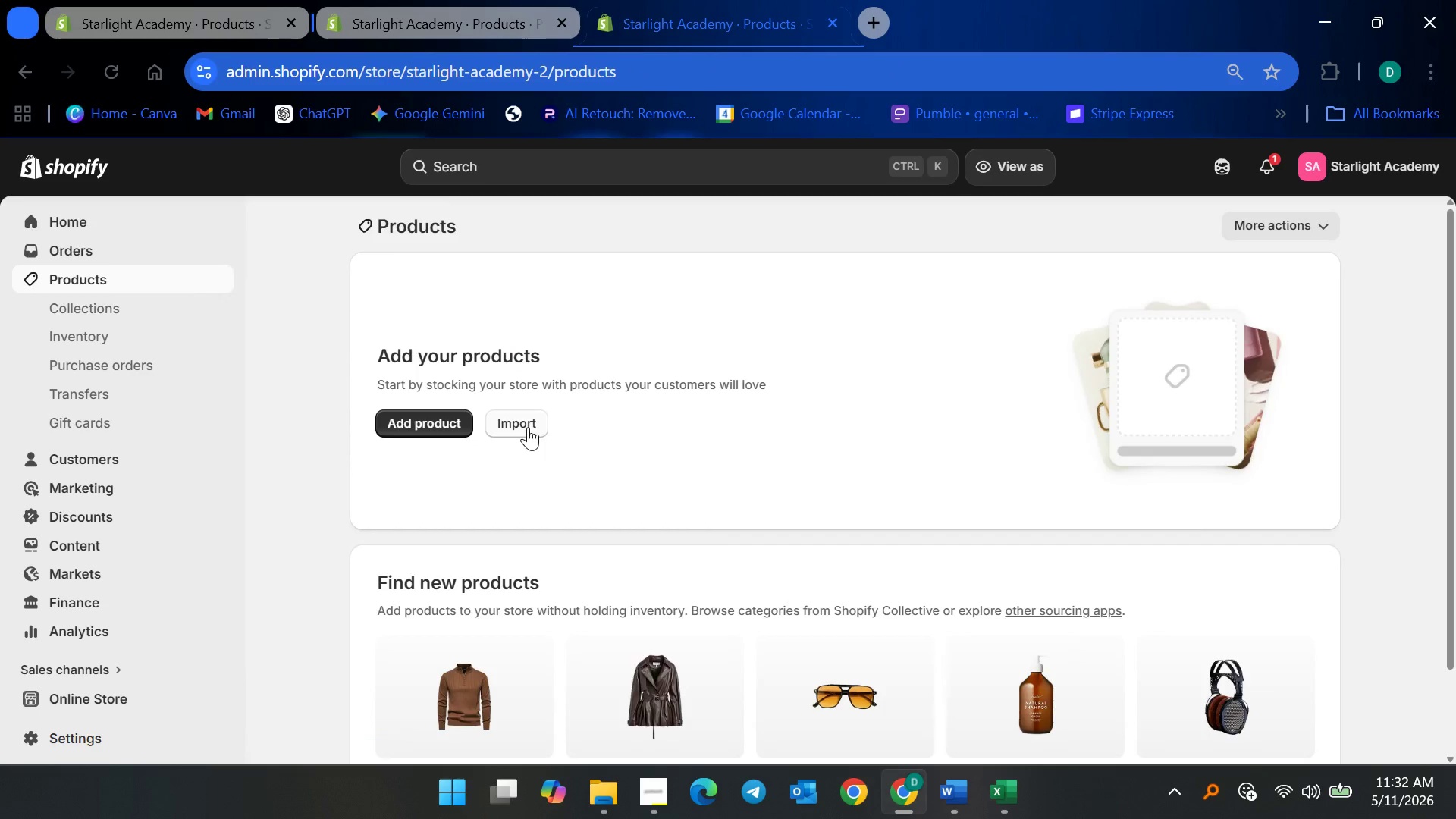 
left_click([534, 424])
 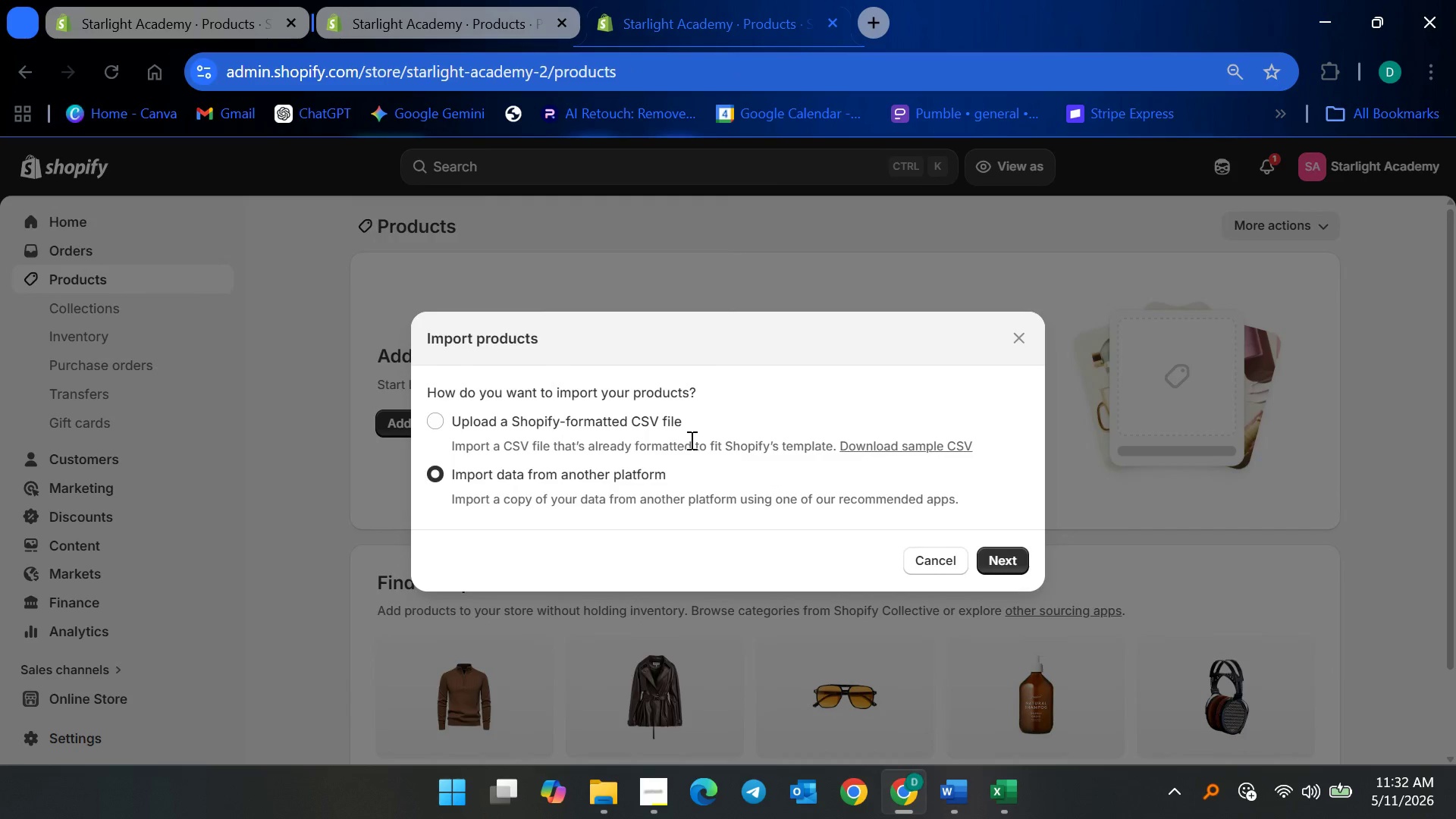 
left_click([656, 429])
 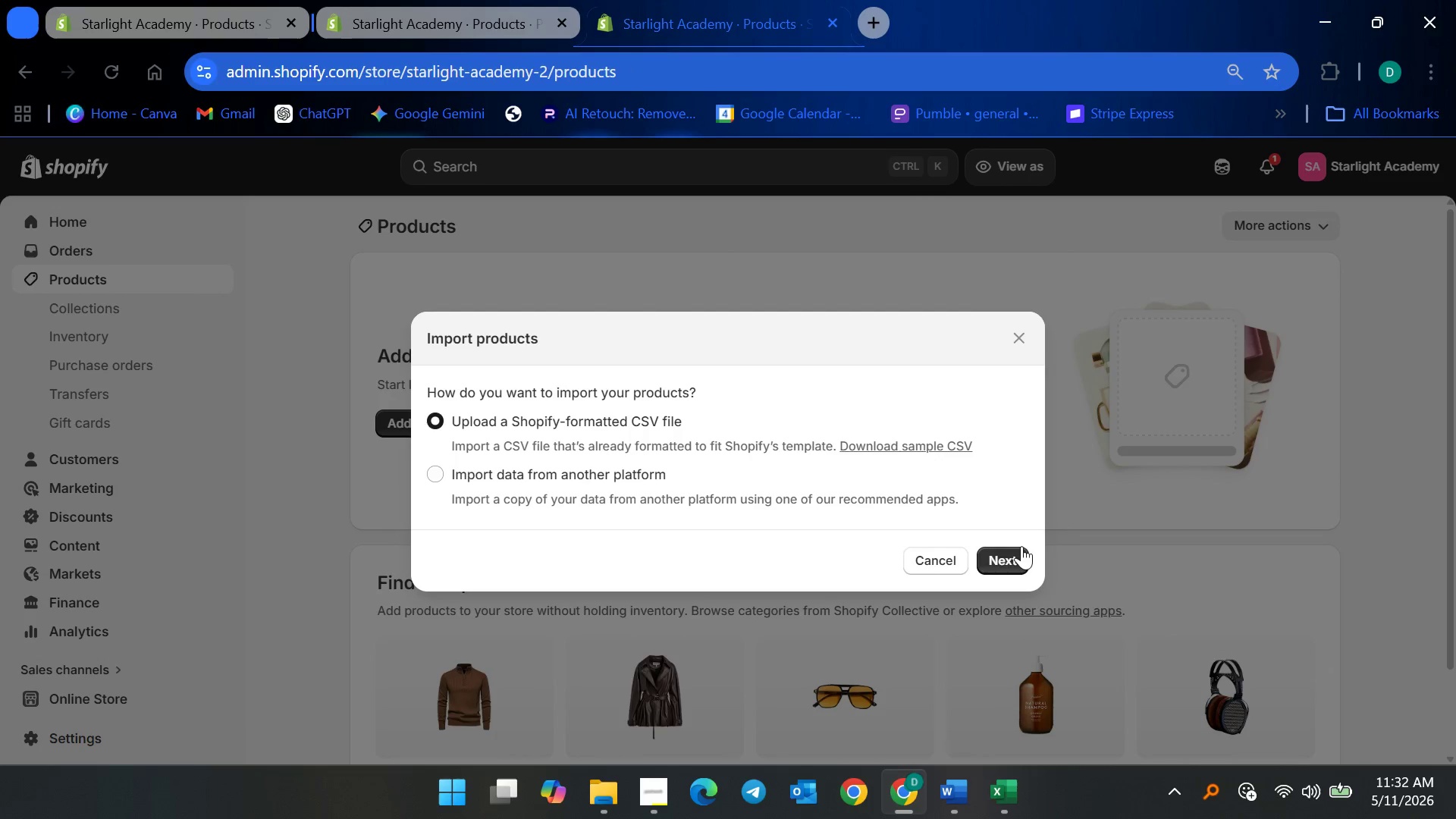 
left_click([1006, 549])
 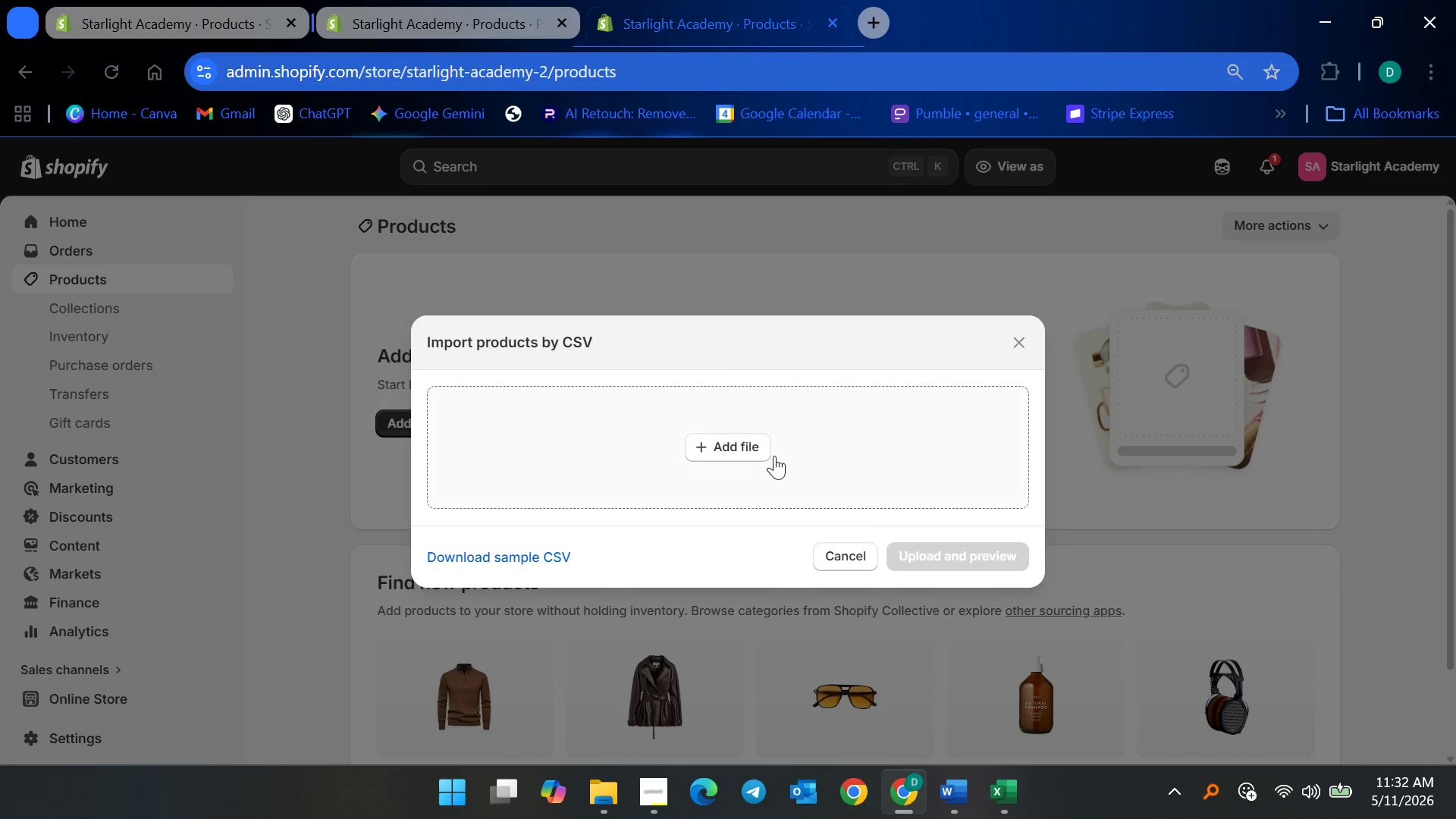 
left_click([747, 440])
 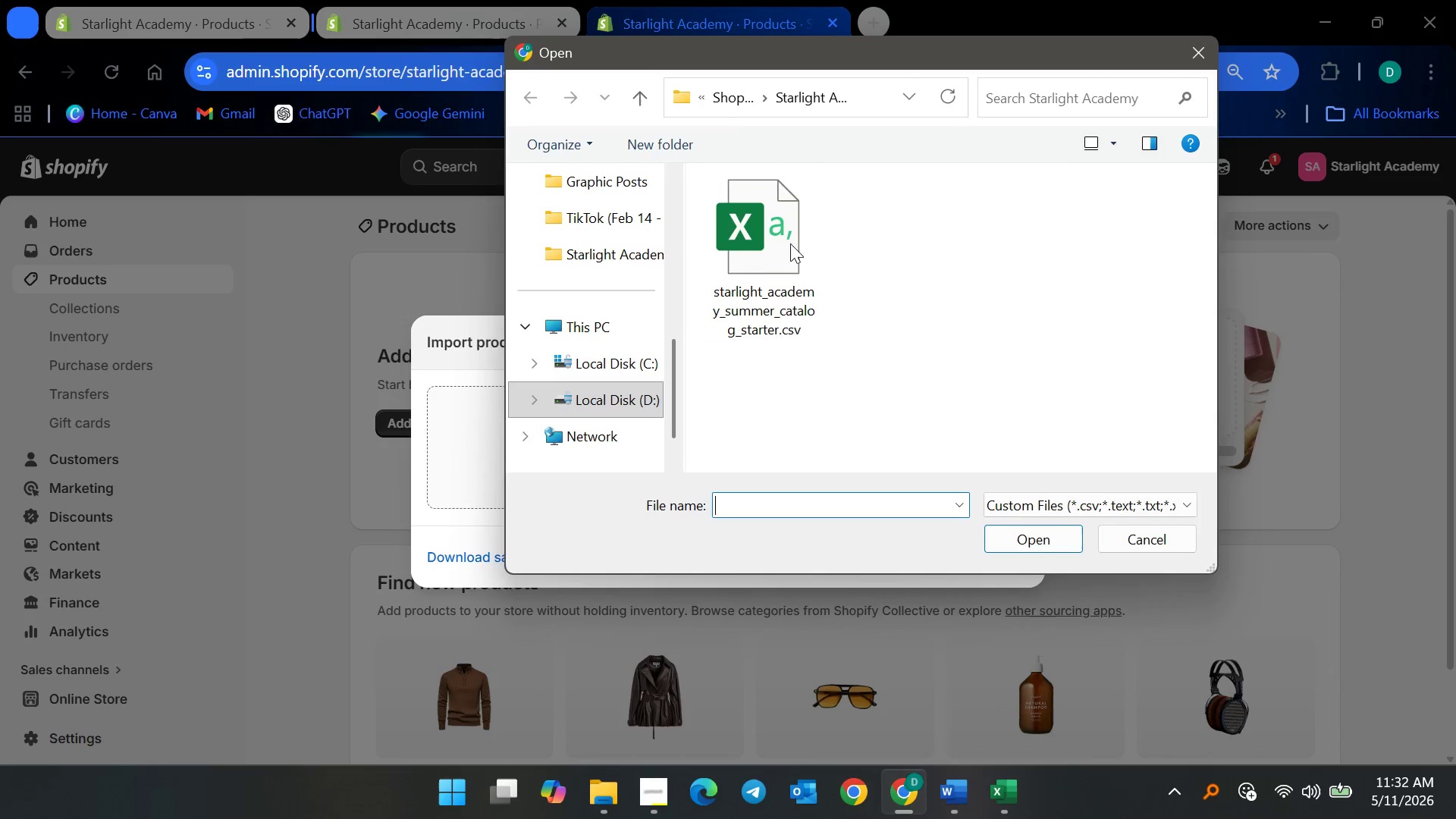 
left_click([743, 259])
 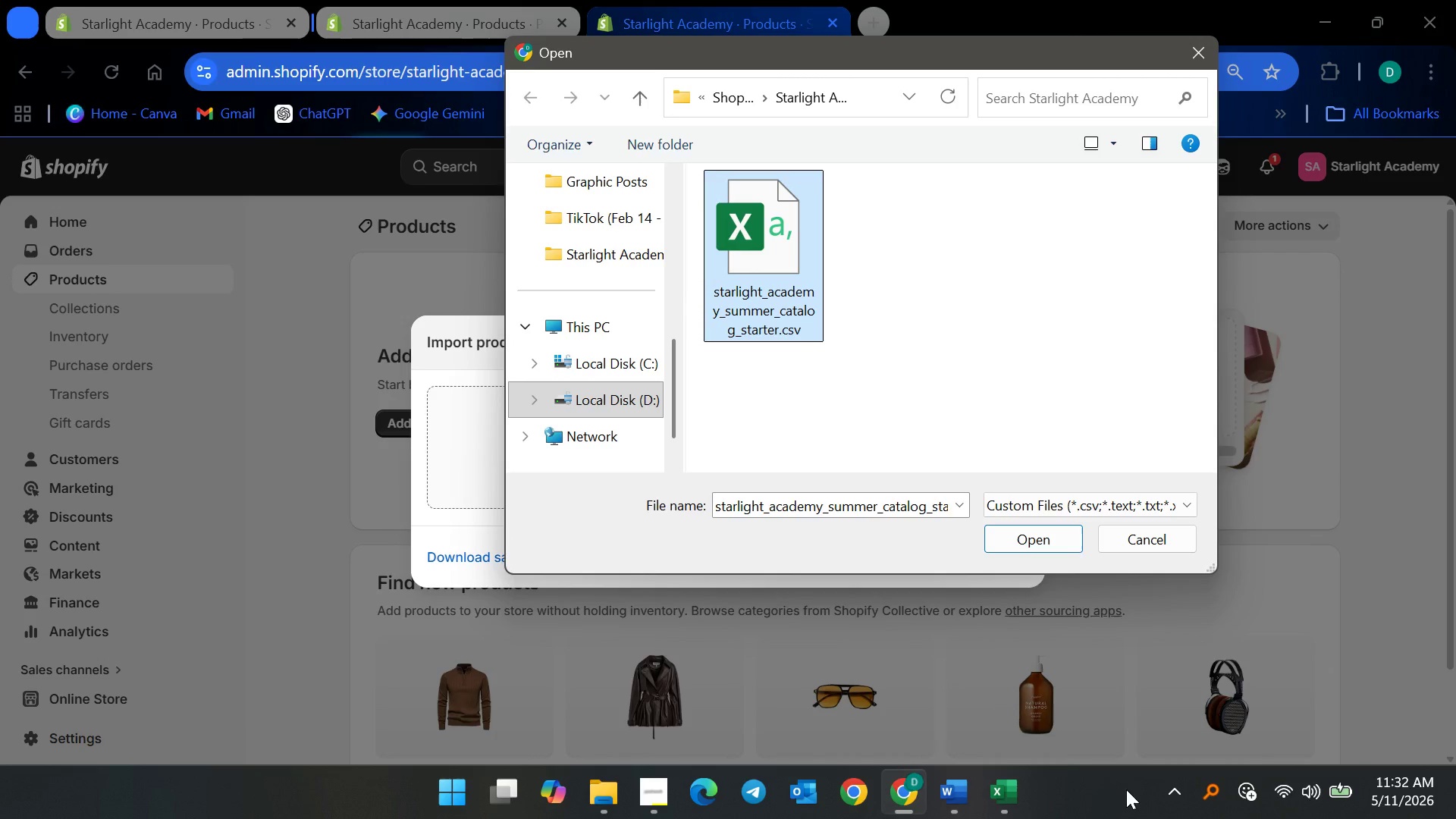 
left_click([993, 796])
 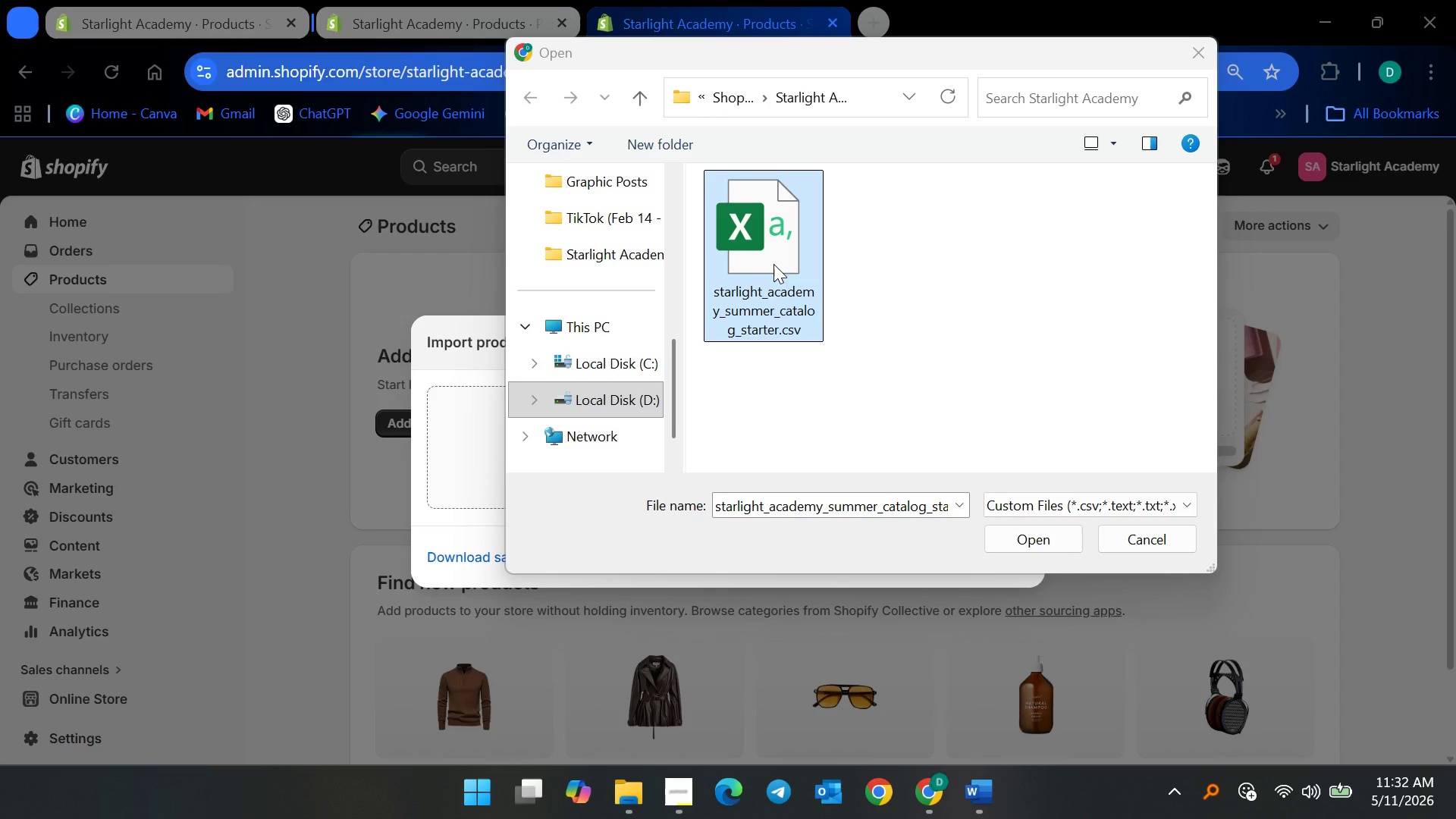 
left_click([1018, 541])
 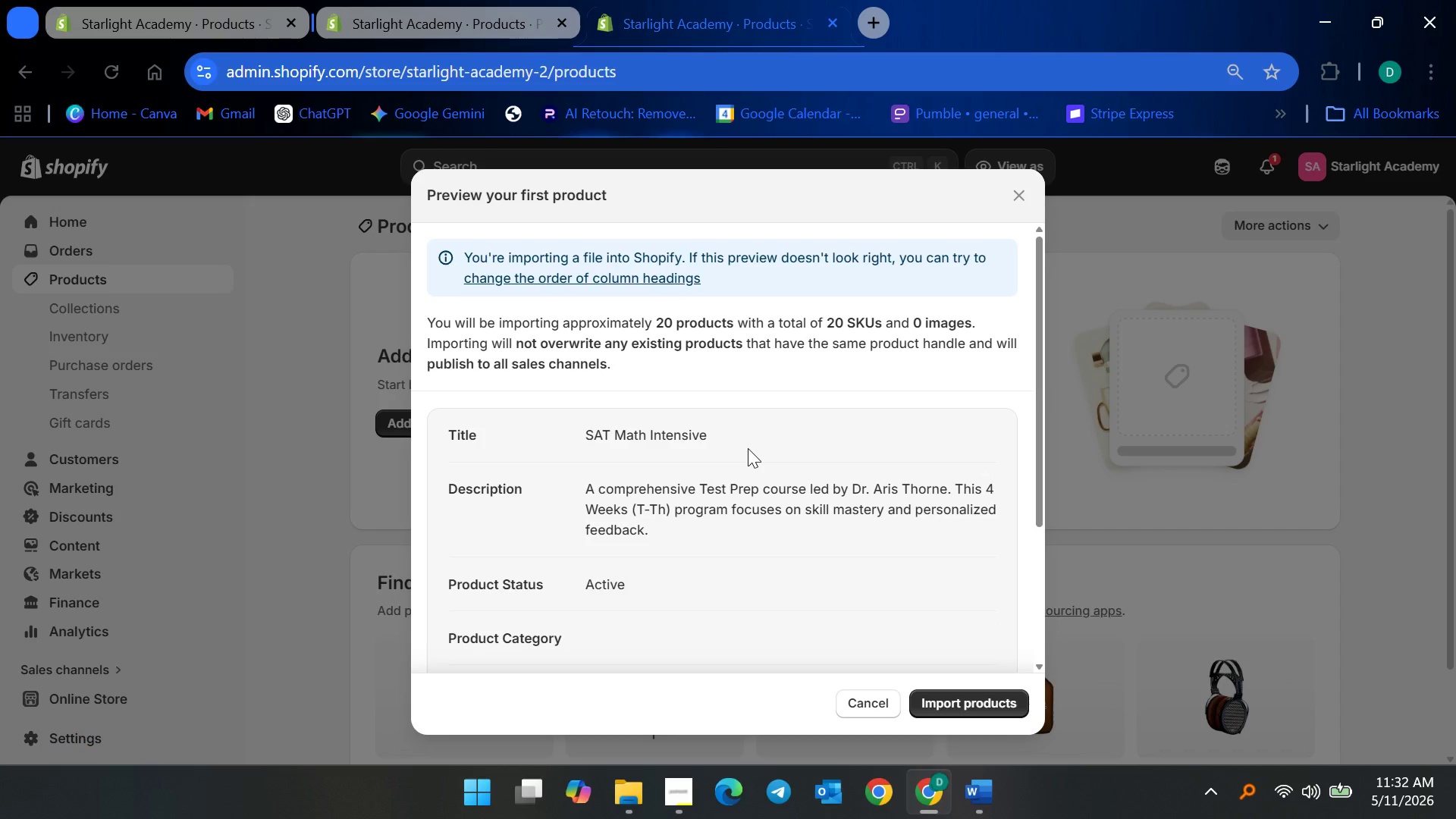 
wait(17.12)
 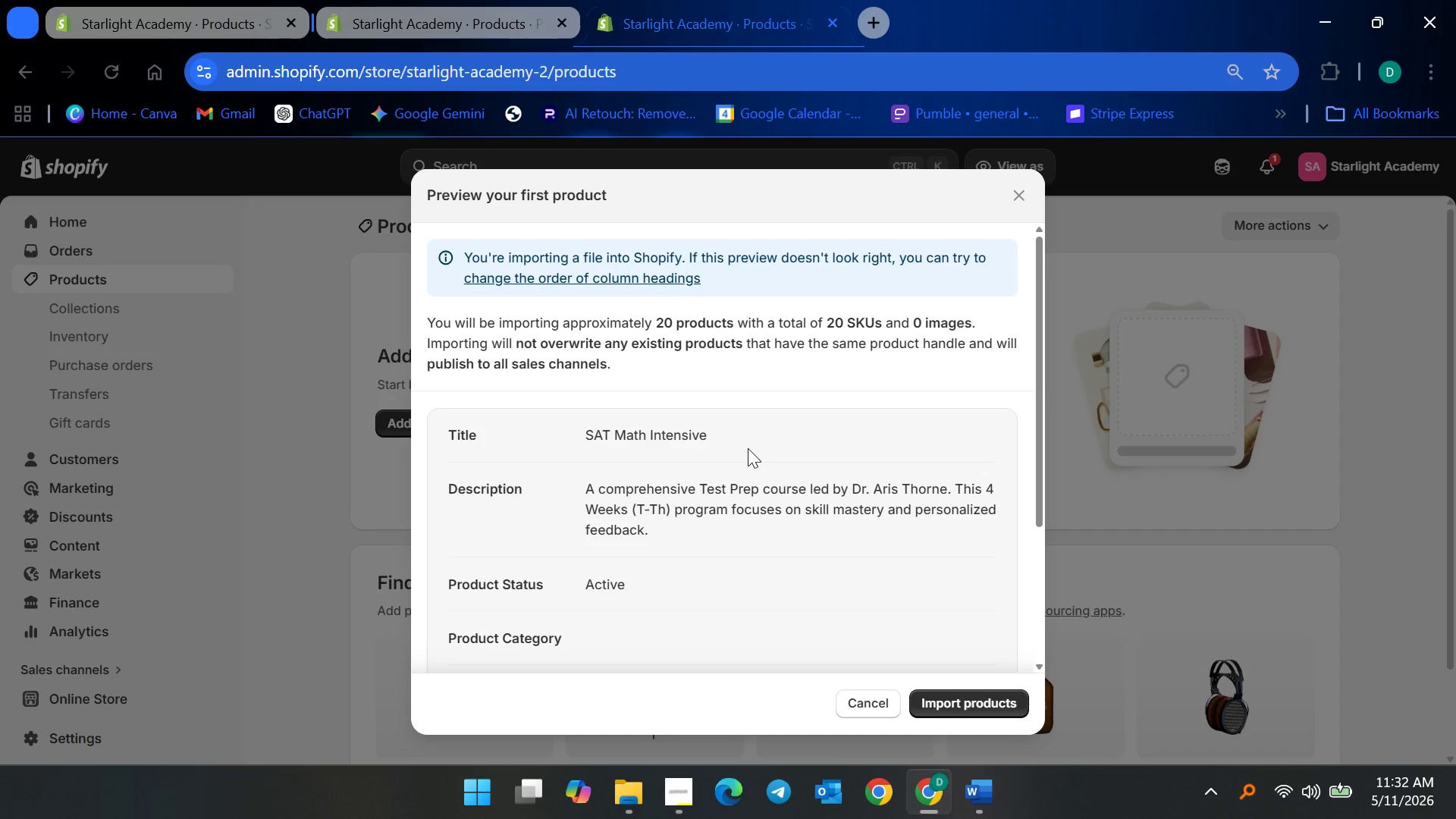 
scroll: coordinate [880, 654], scroll_direction: down, amount: 5.0
 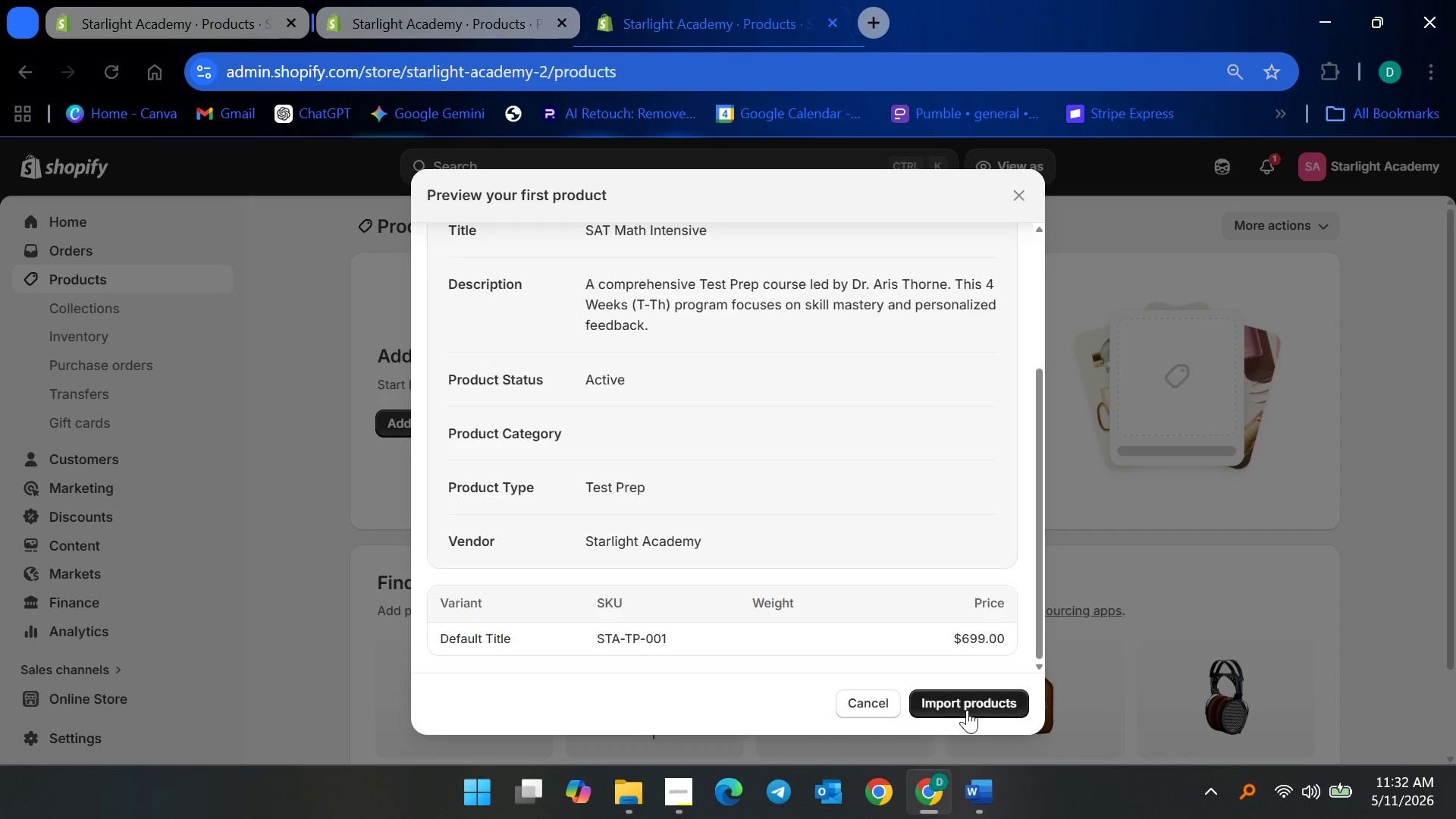 
scroll: coordinate [840, 573], scroll_direction: up, amount: 3.0
 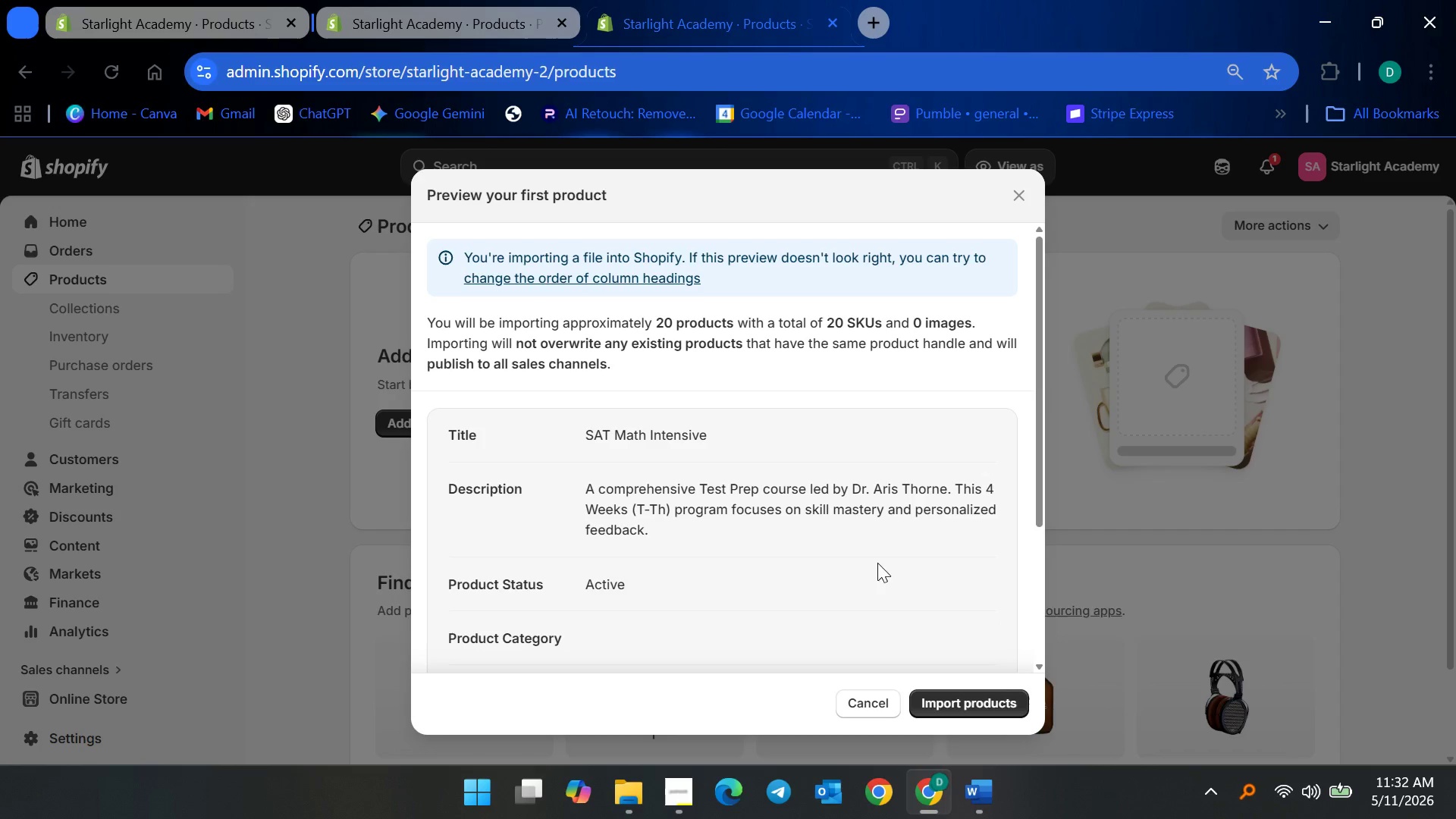 
scroll: coordinate [906, 631], scroll_direction: down, amount: 5.0
 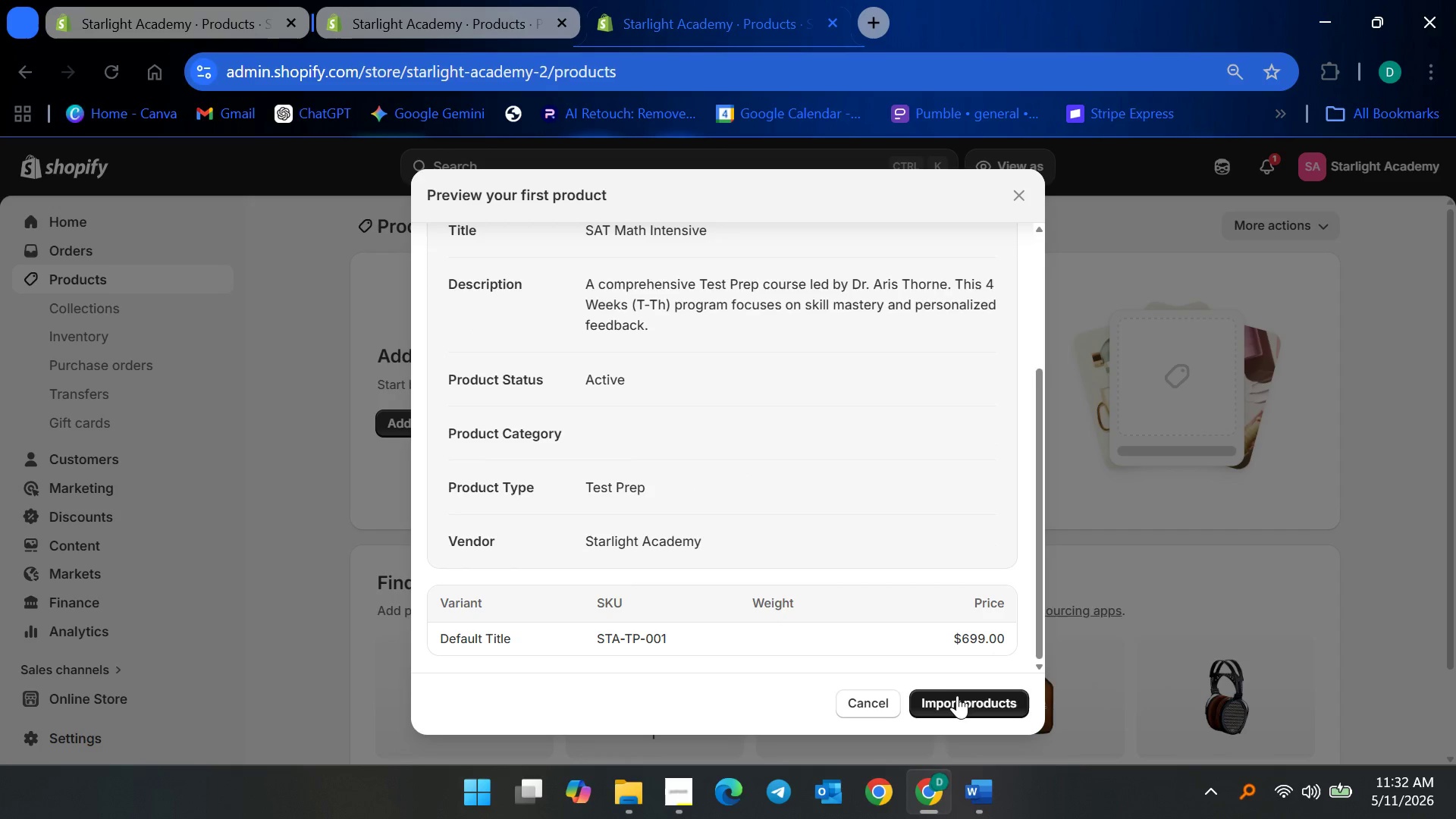 
left_click([957, 695])
 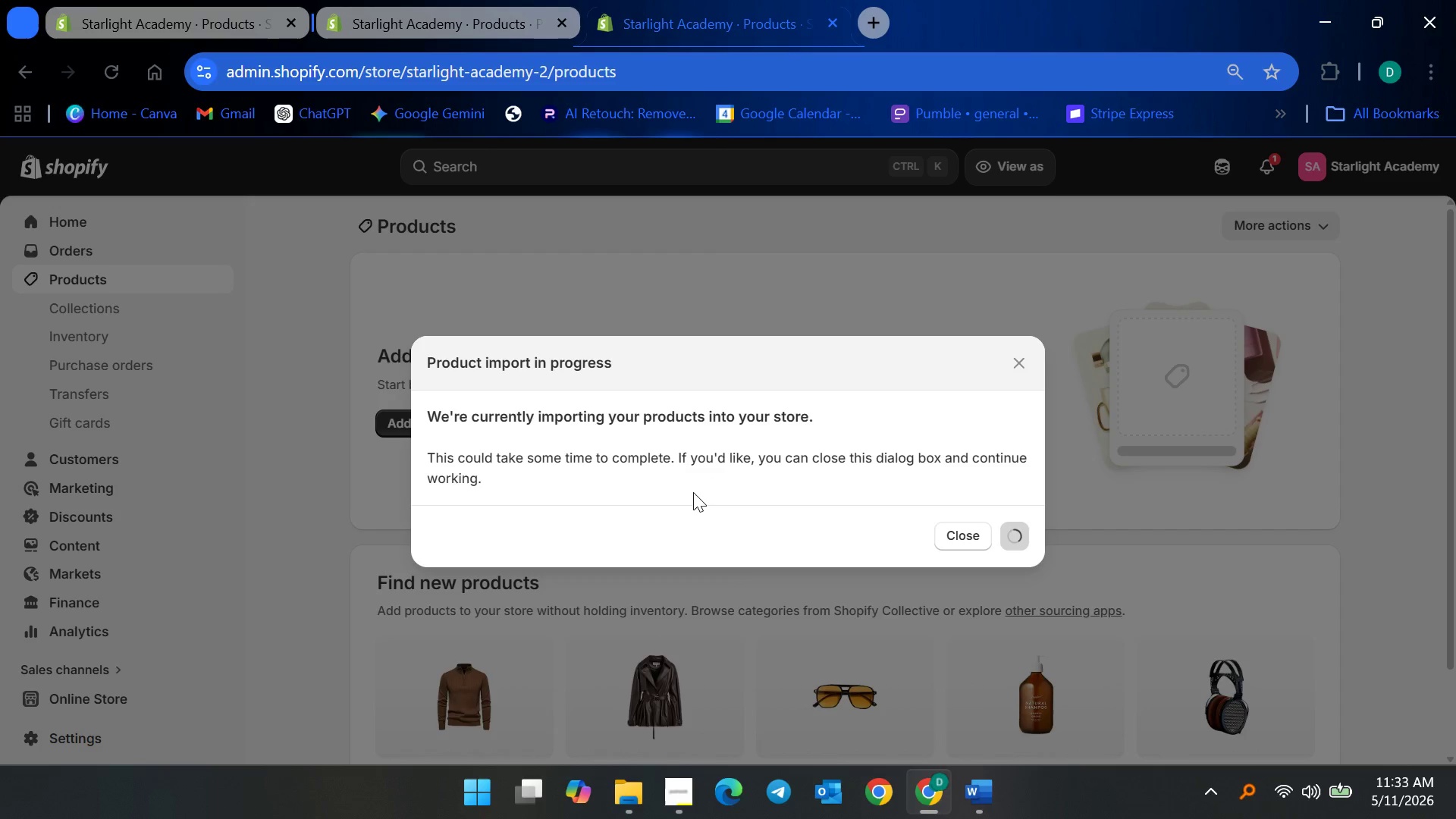 
wait(30.56)
 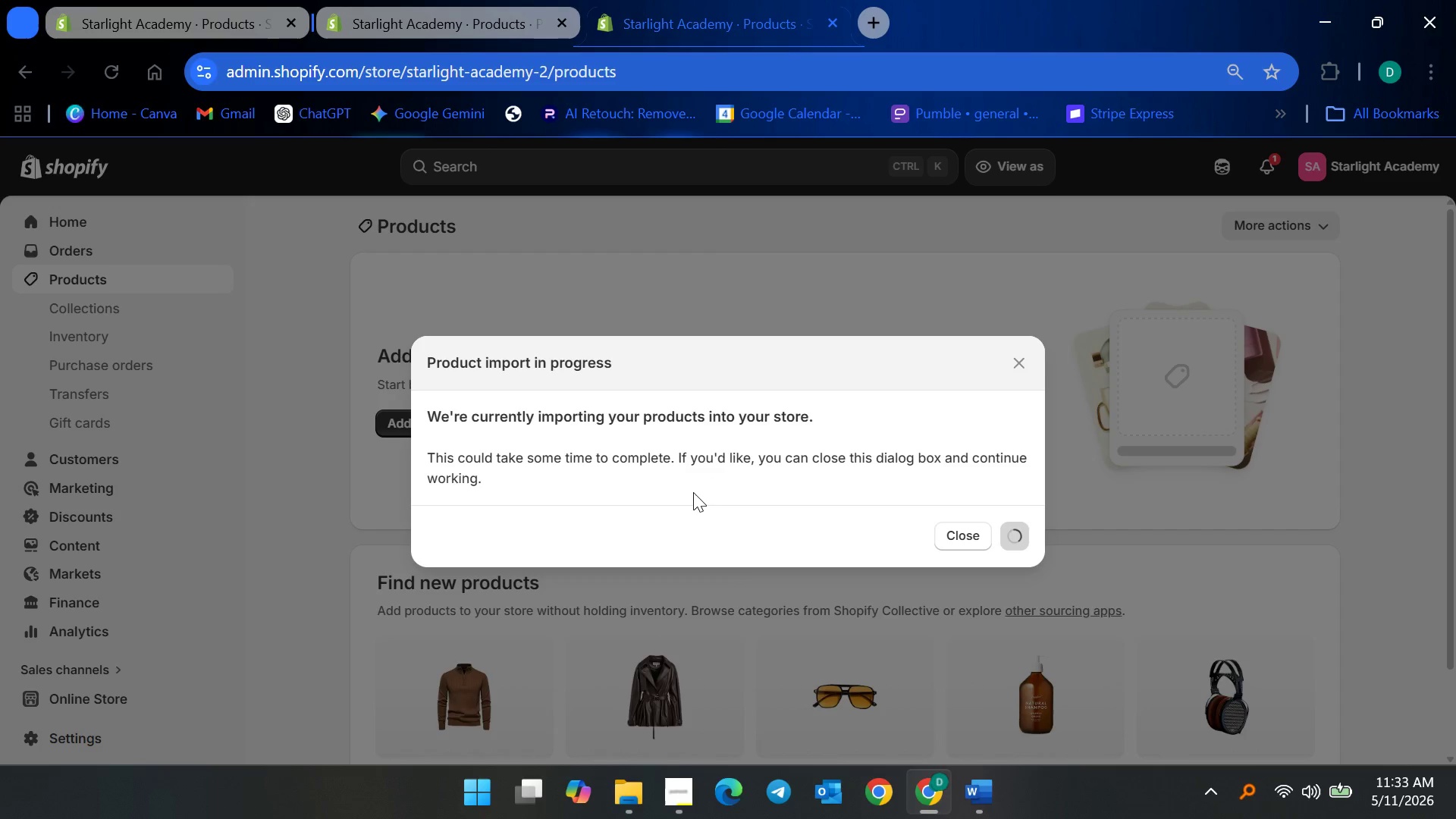 
scroll: coordinate [546, 597], scroll_direction: down, amount: 16.0
 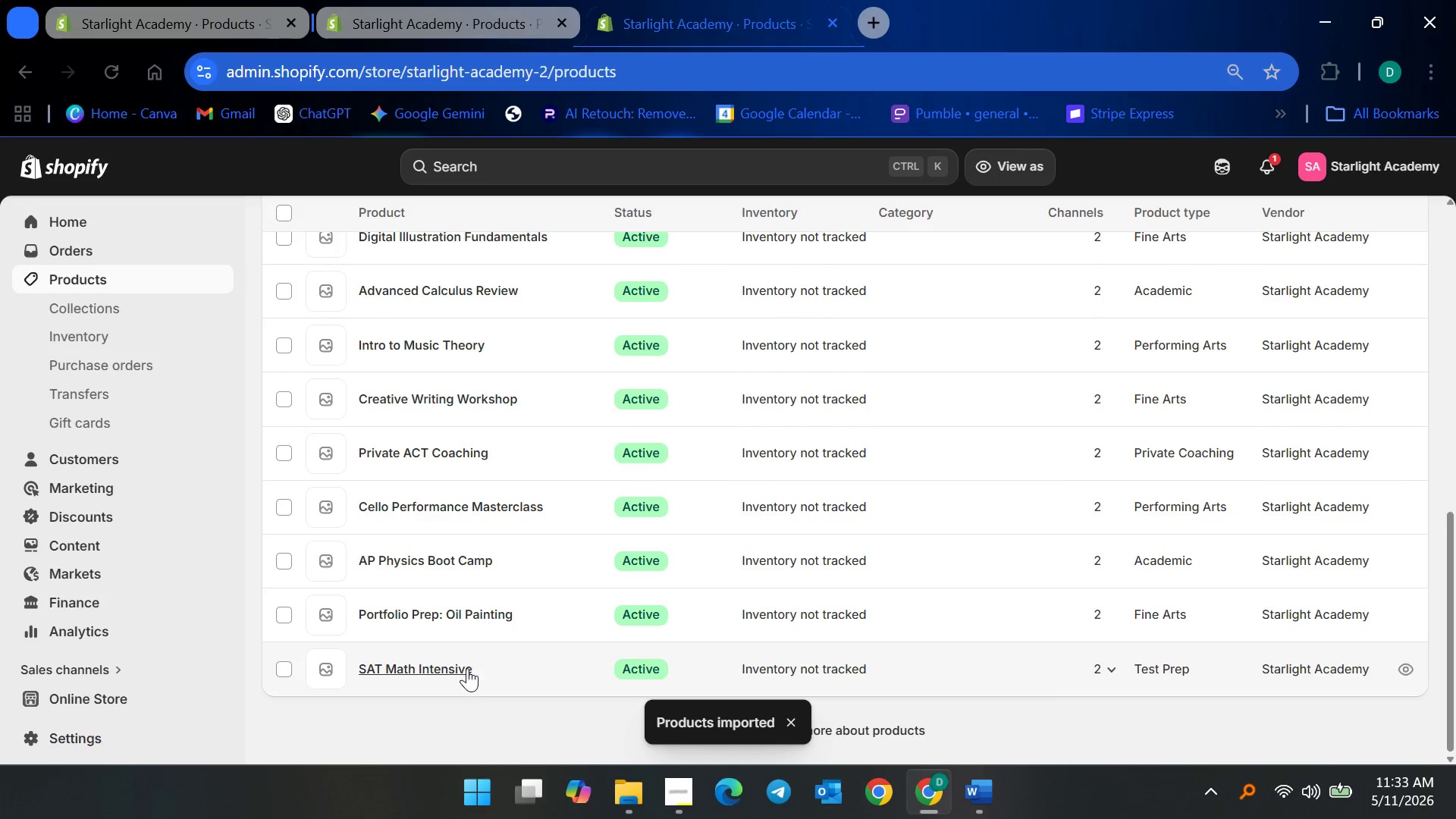 
left_click([460, 667])
 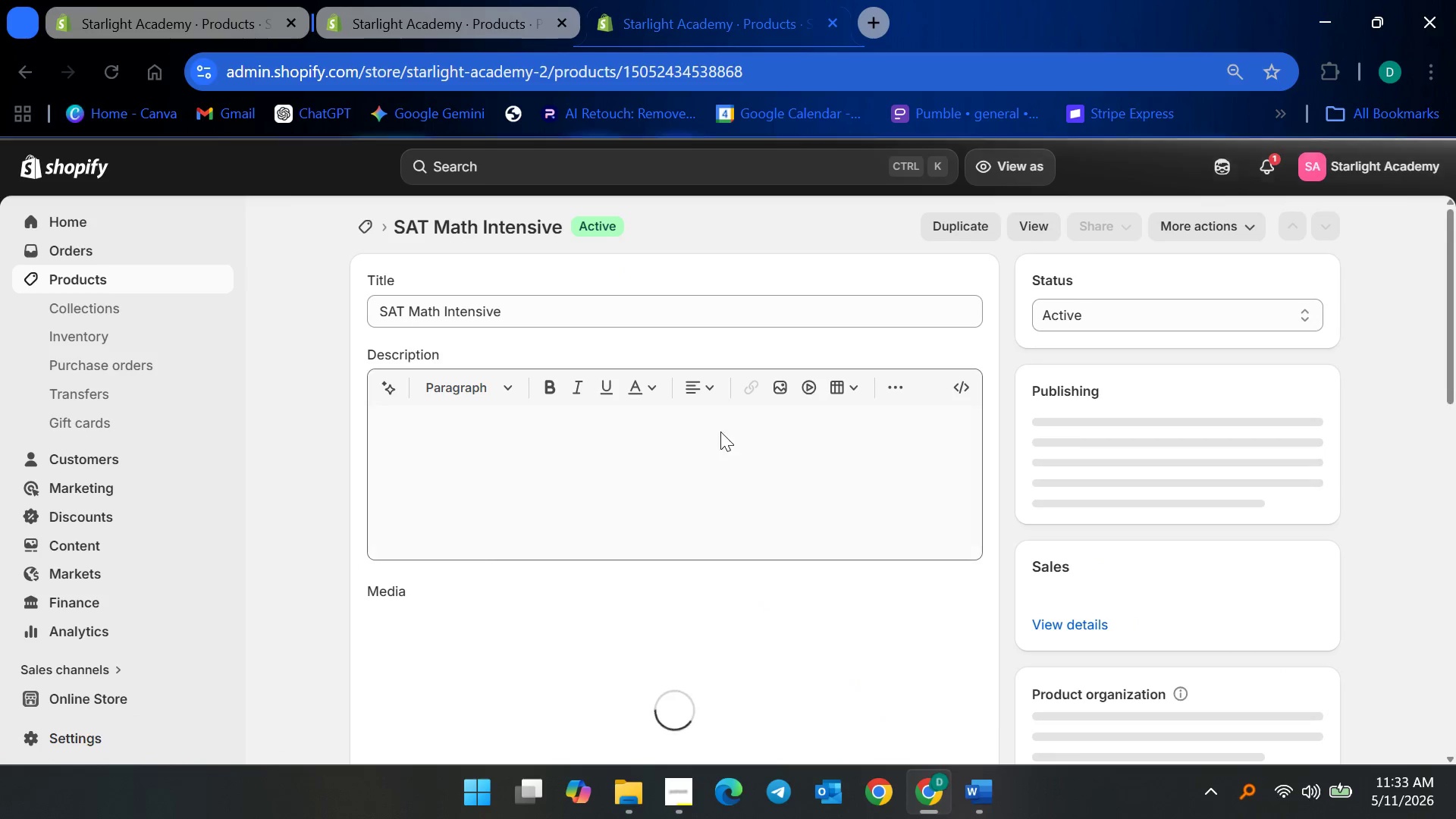 
scroll: coordinate [695, 522], scroll_direction: down, amount: 13.0
 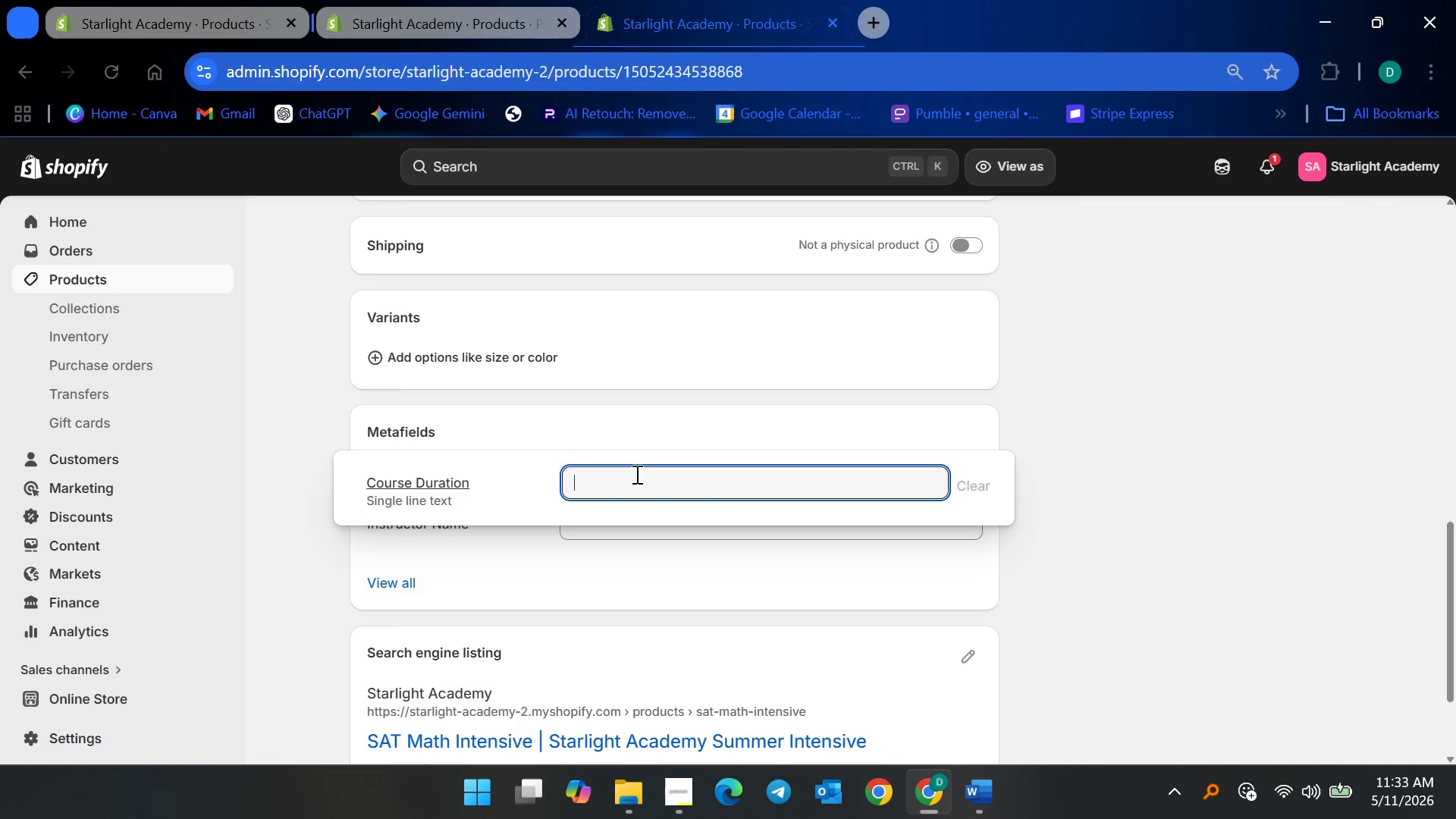 
left_click([635, 475])
 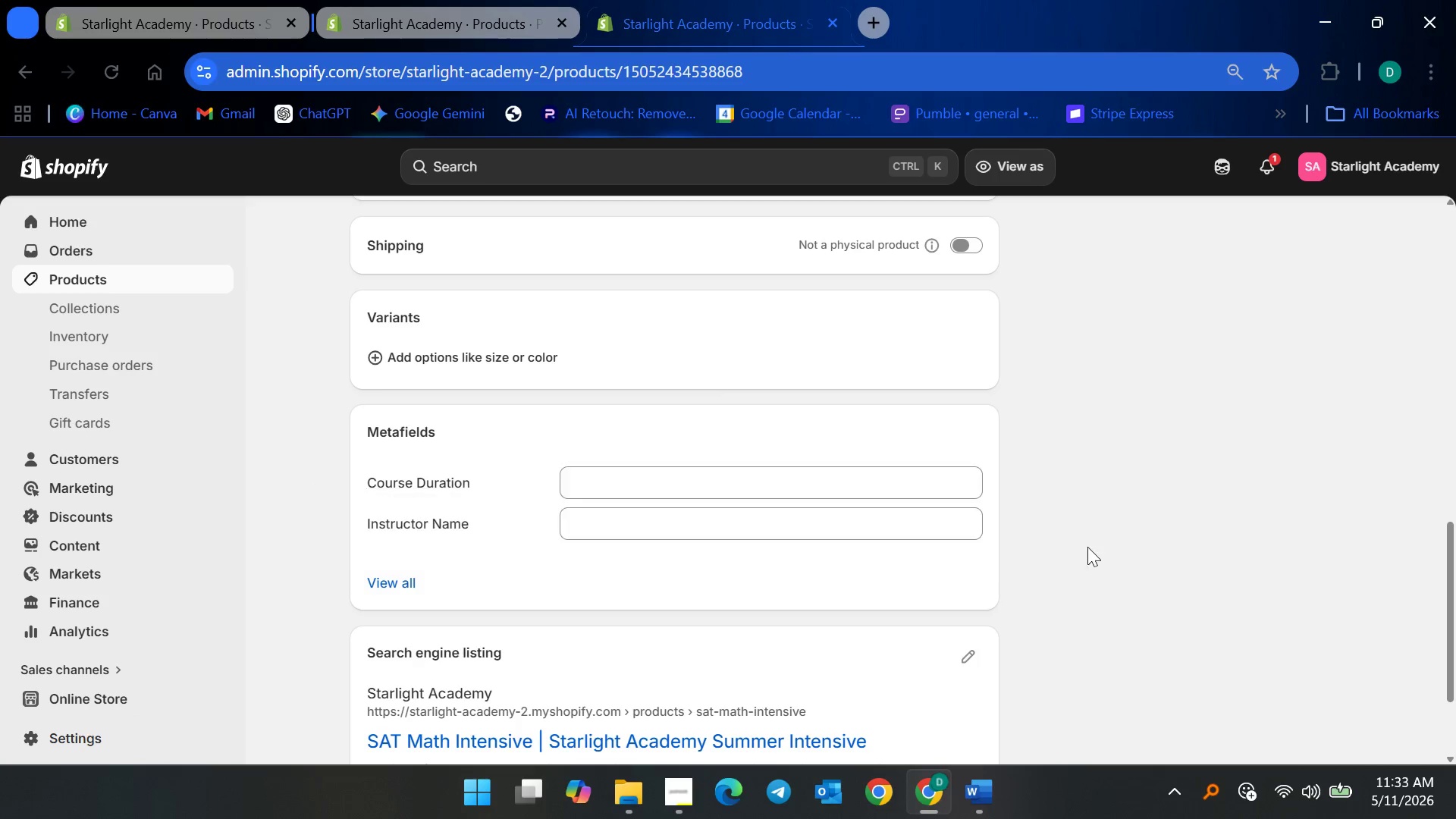 
scroll: coordinate [733, 571], scroll_direction: up, amount: 22.0
 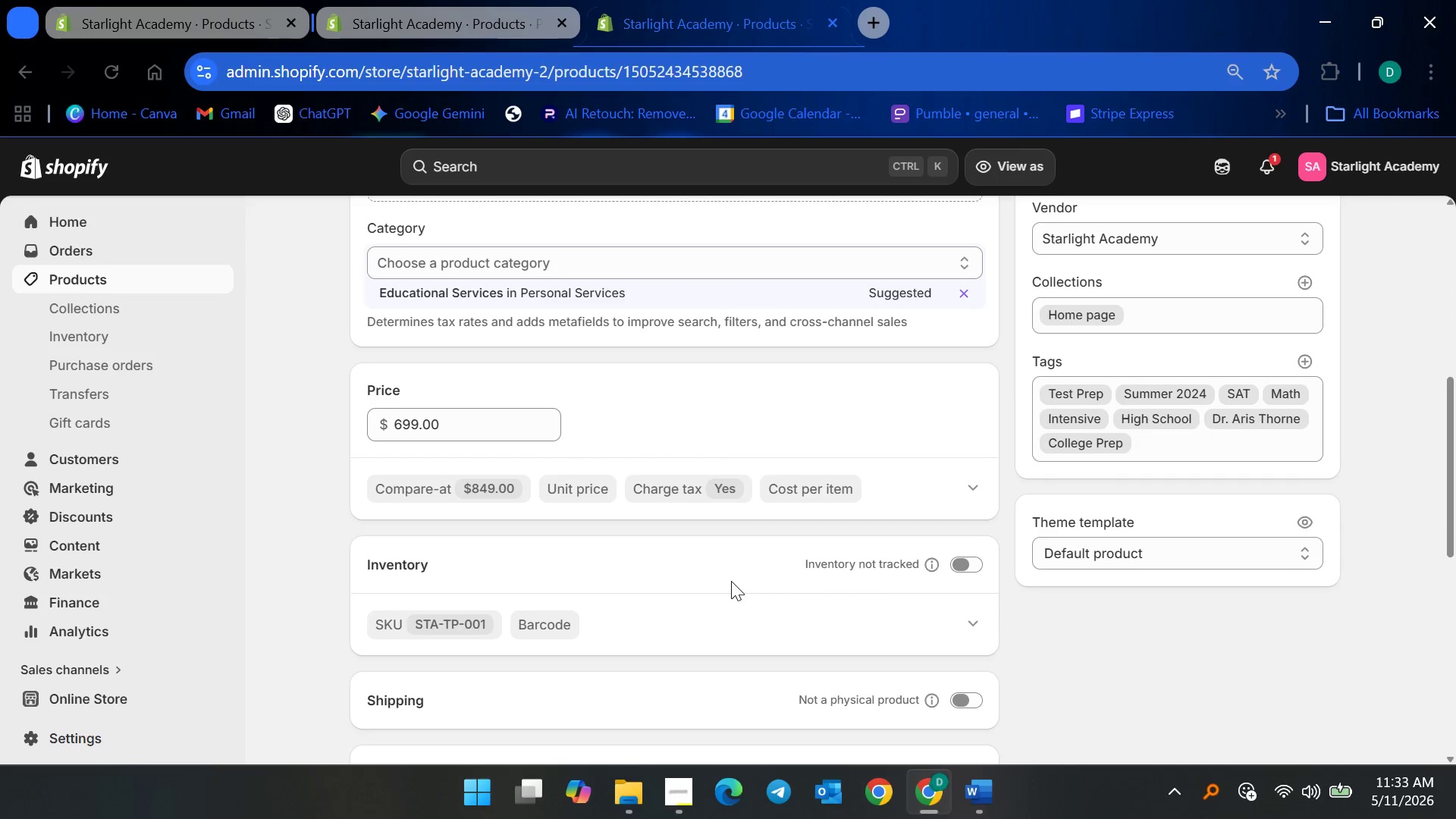 
scroll: coordinate [570, 612], scroll_direction: down, amount: 5.0
 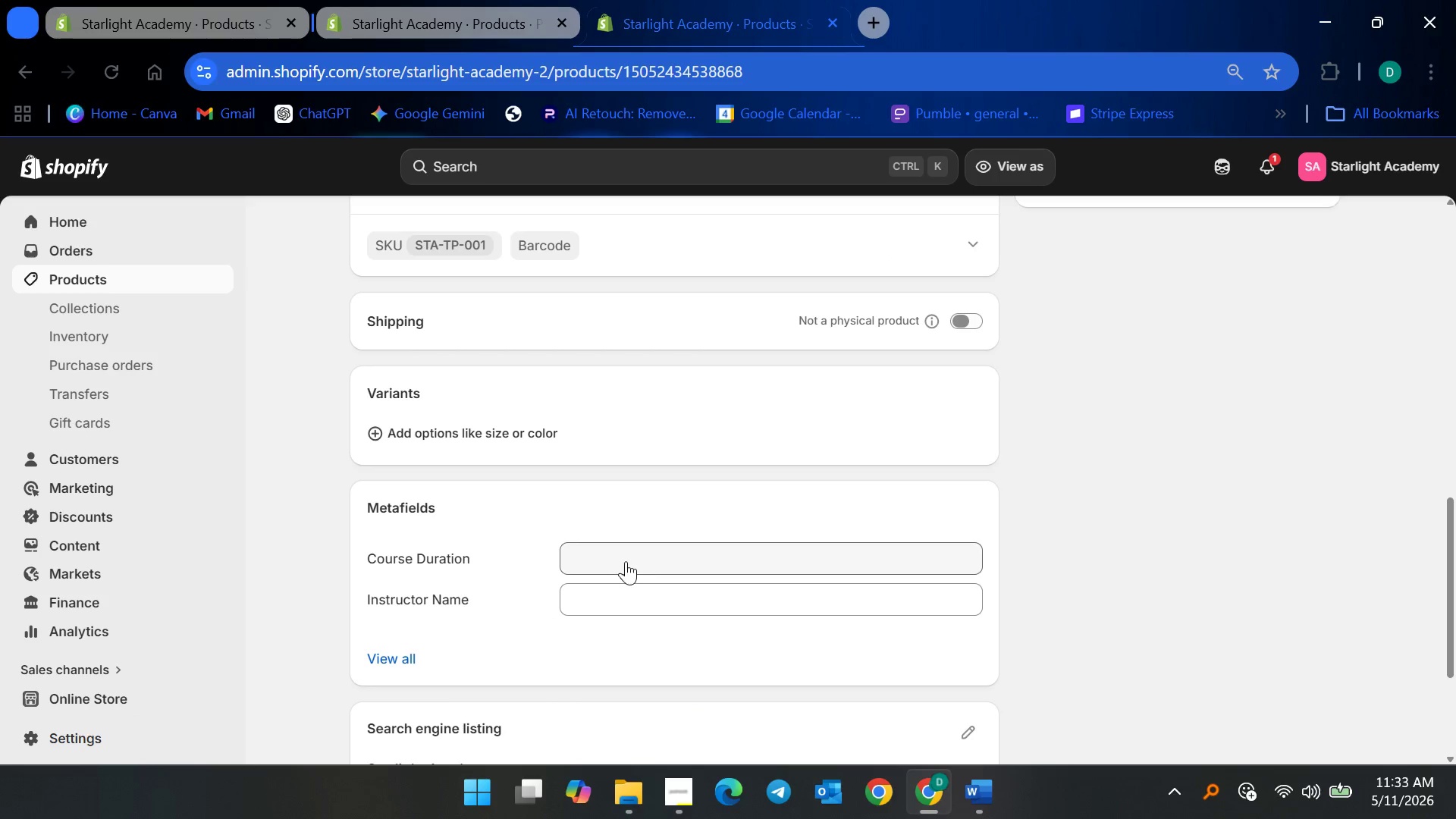 
left_click([628, 560])
 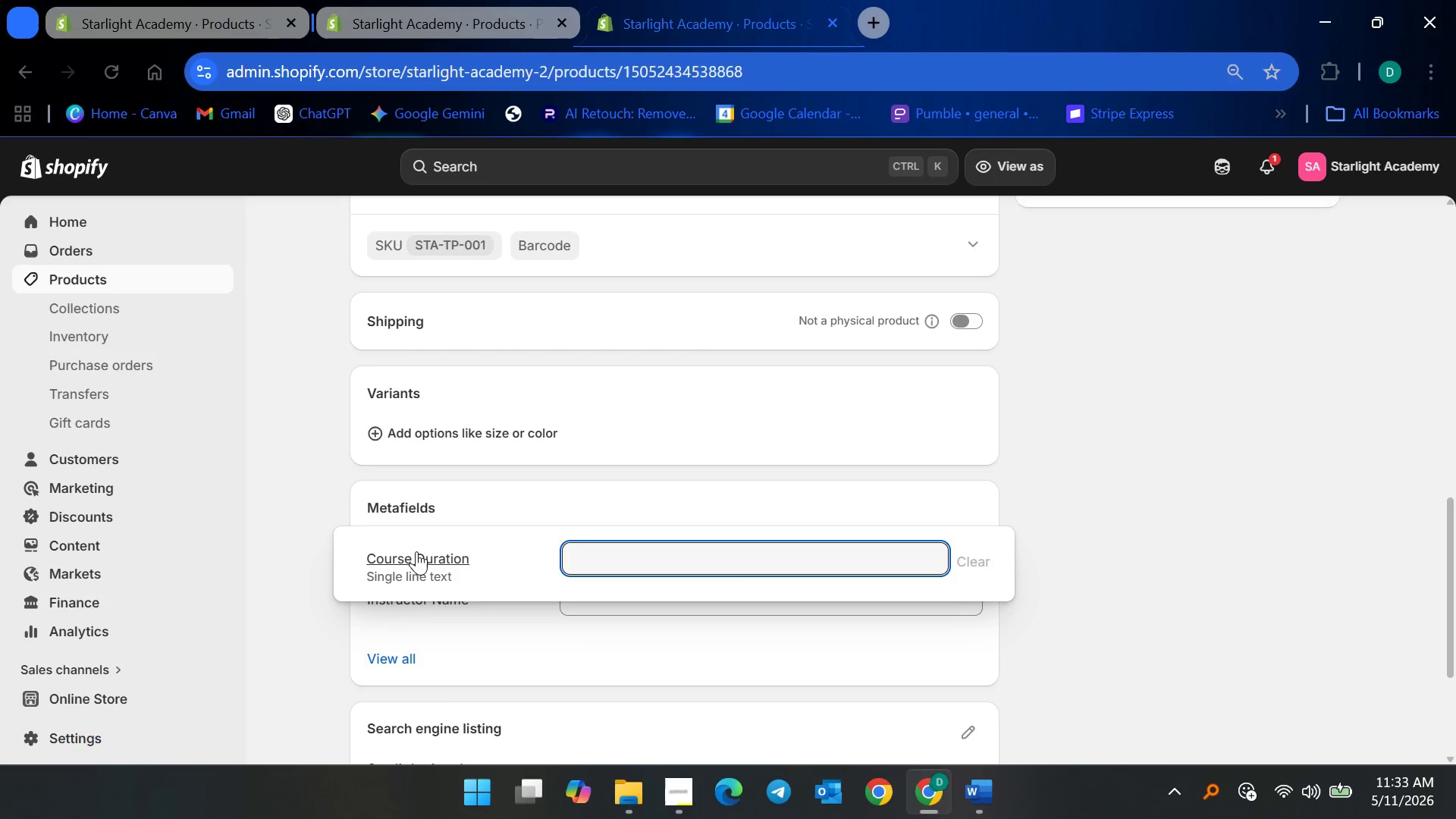 
left_click([417, 551])
 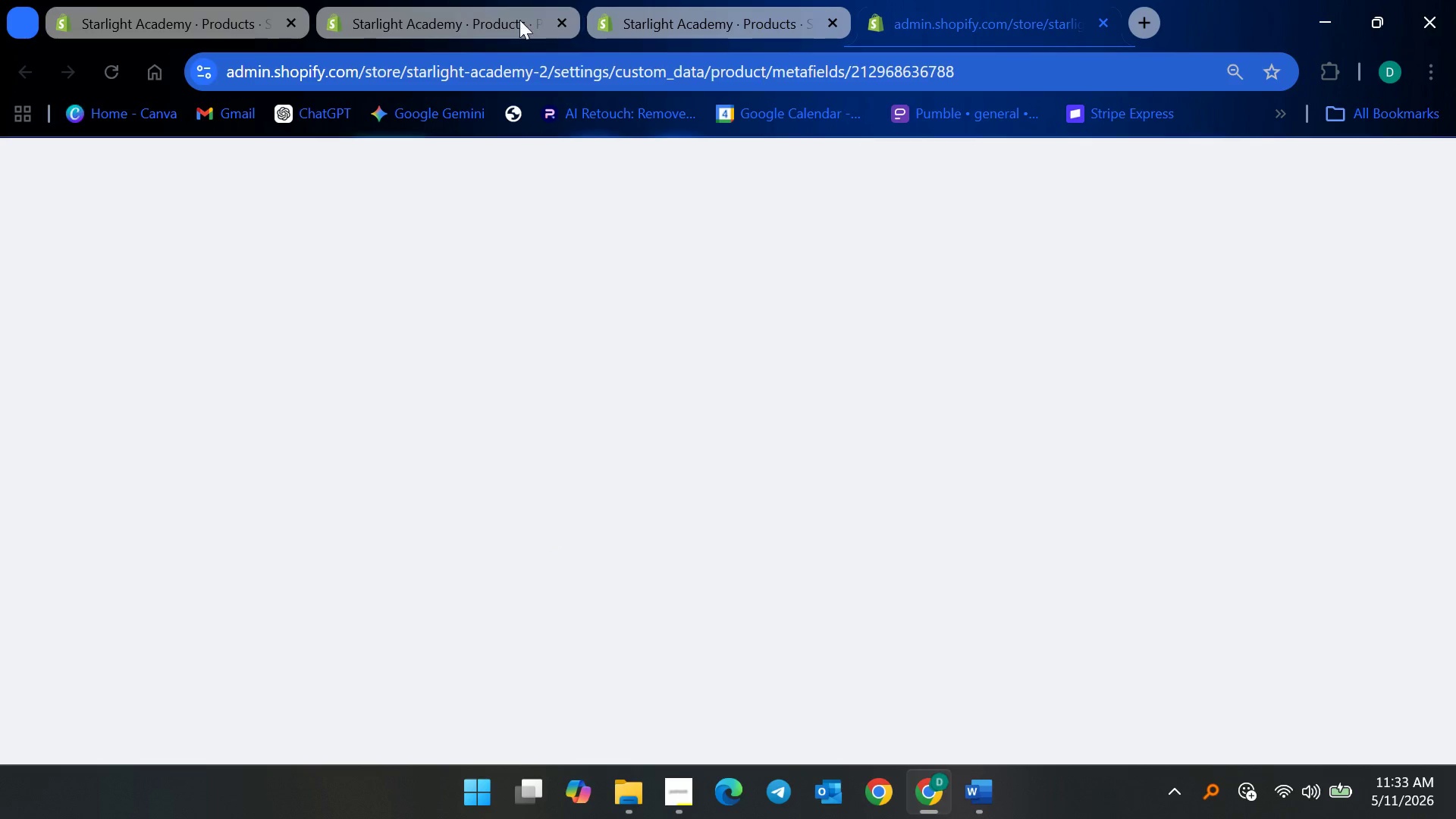 
left_click([568, 18])
 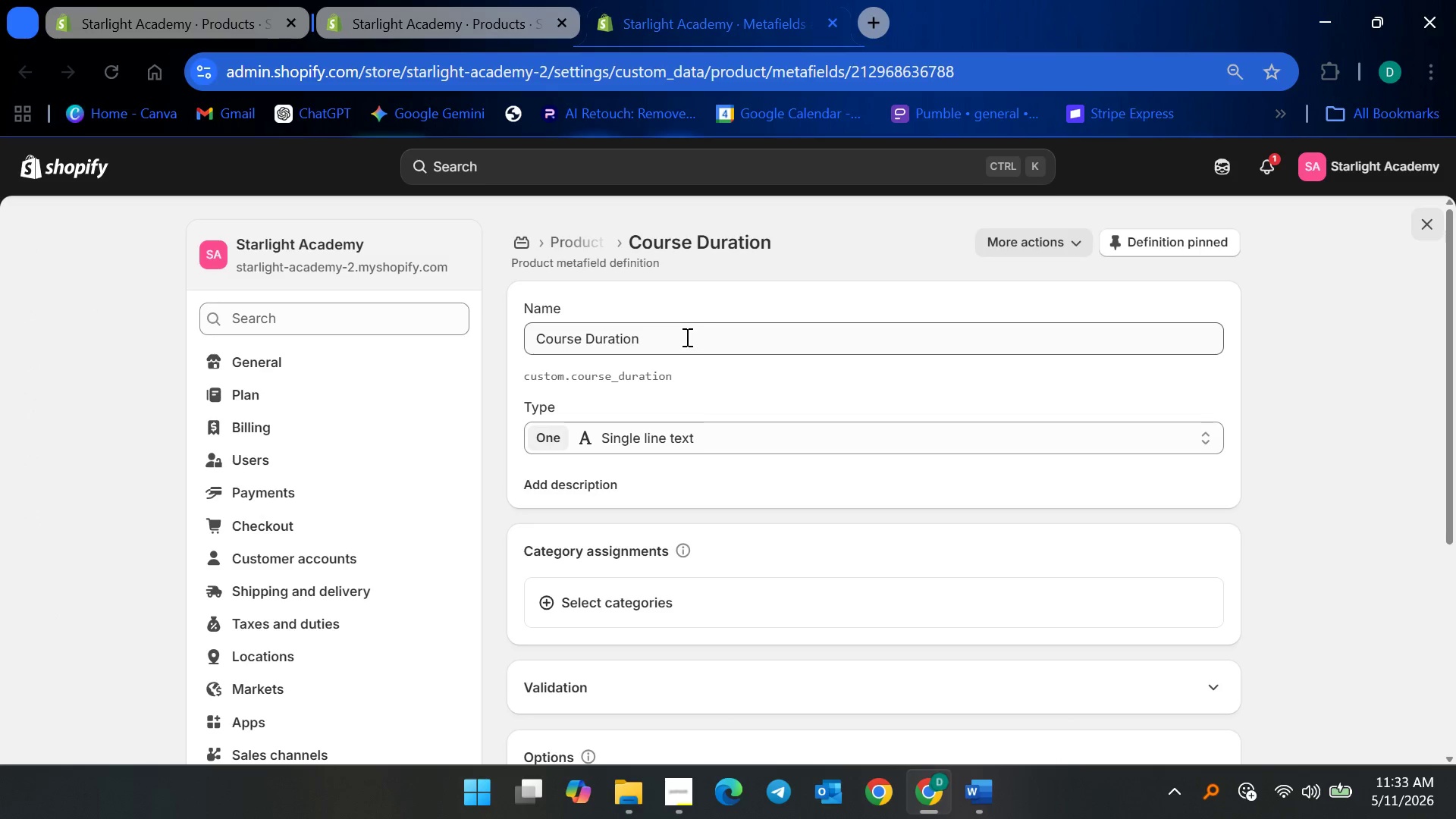 
wait(8.97)
 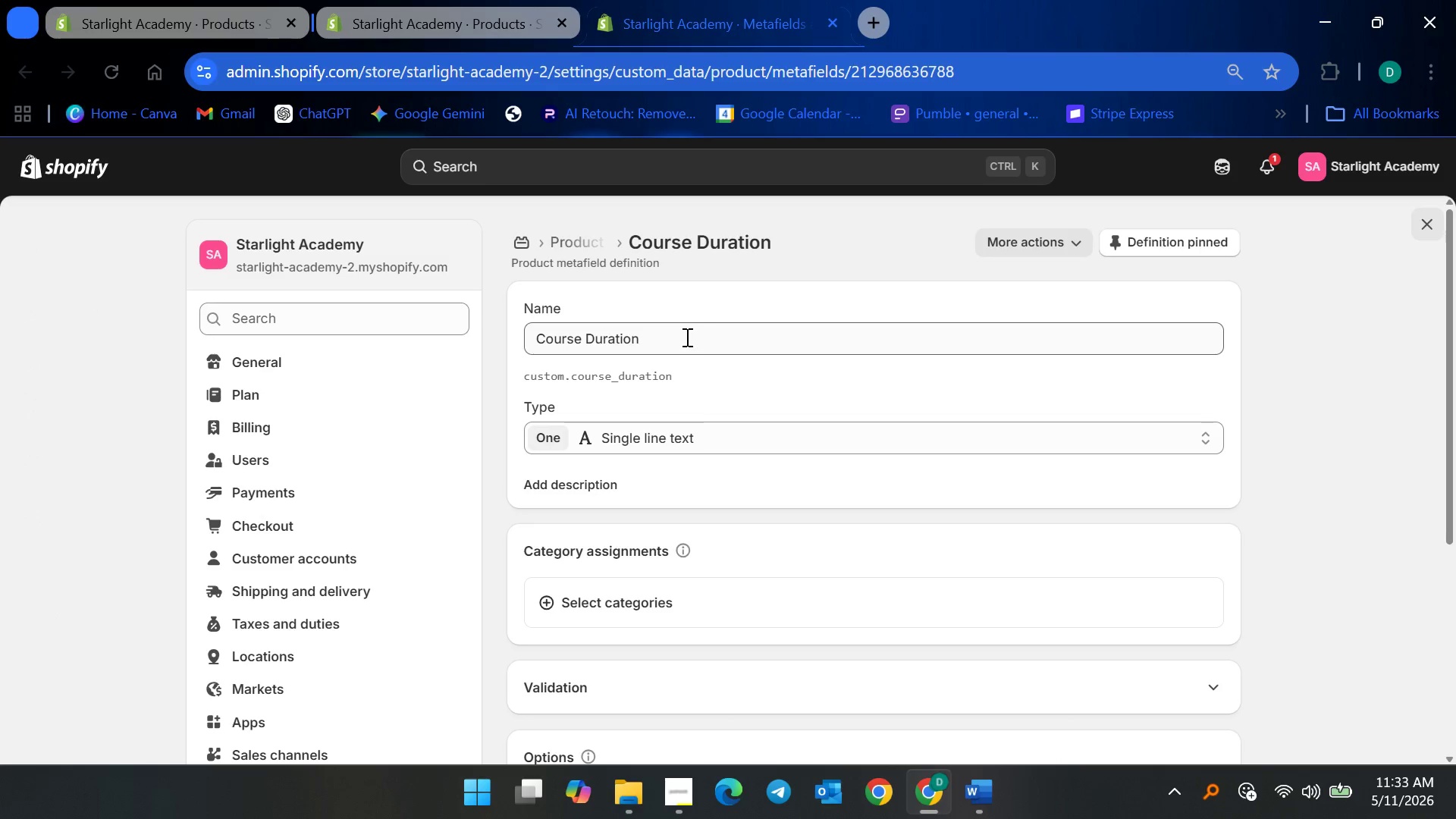 
scroll: coordinate [847, 392], scroll_direction: down, amount: 7.0
 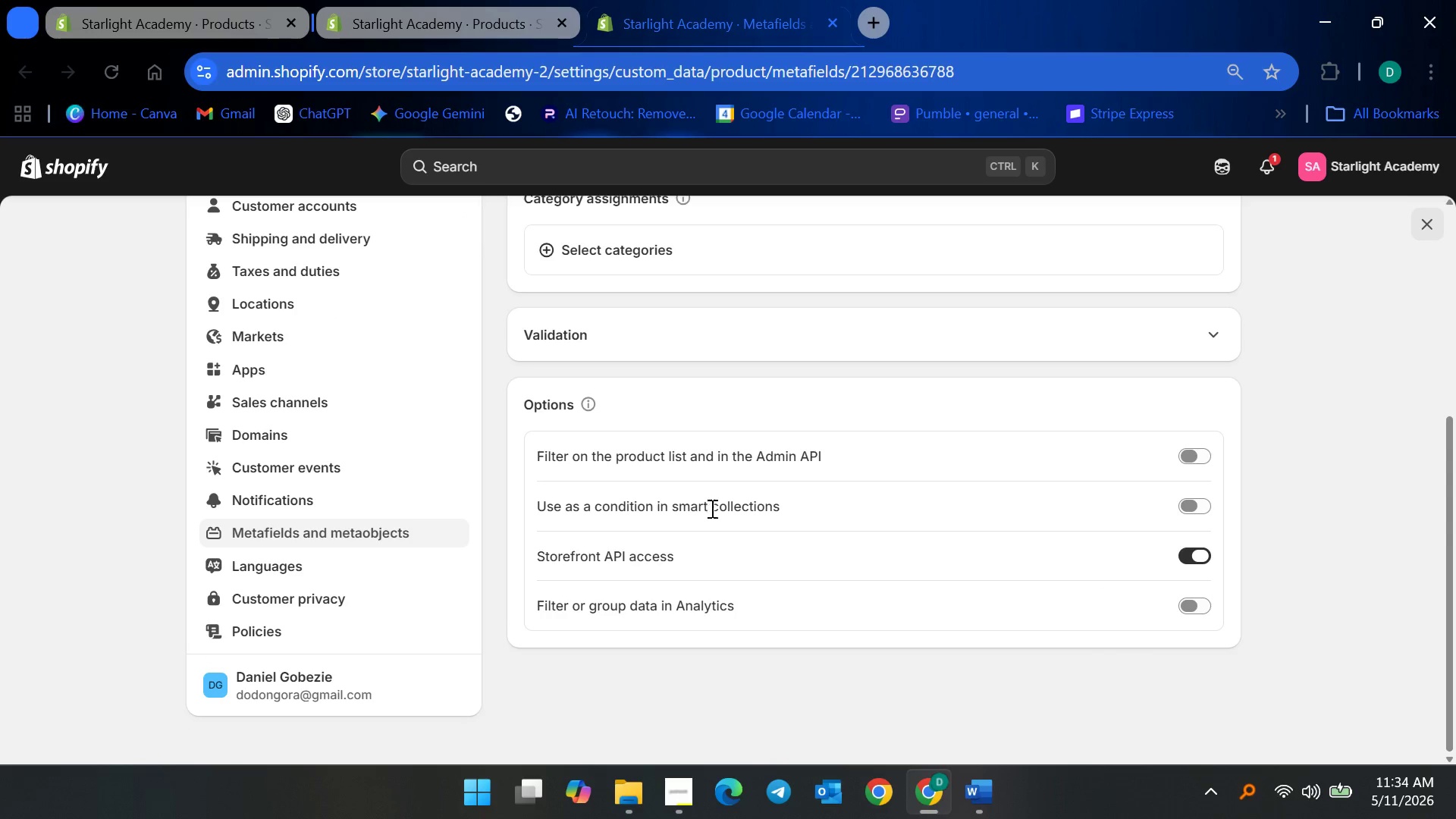 
wait(5.25)
 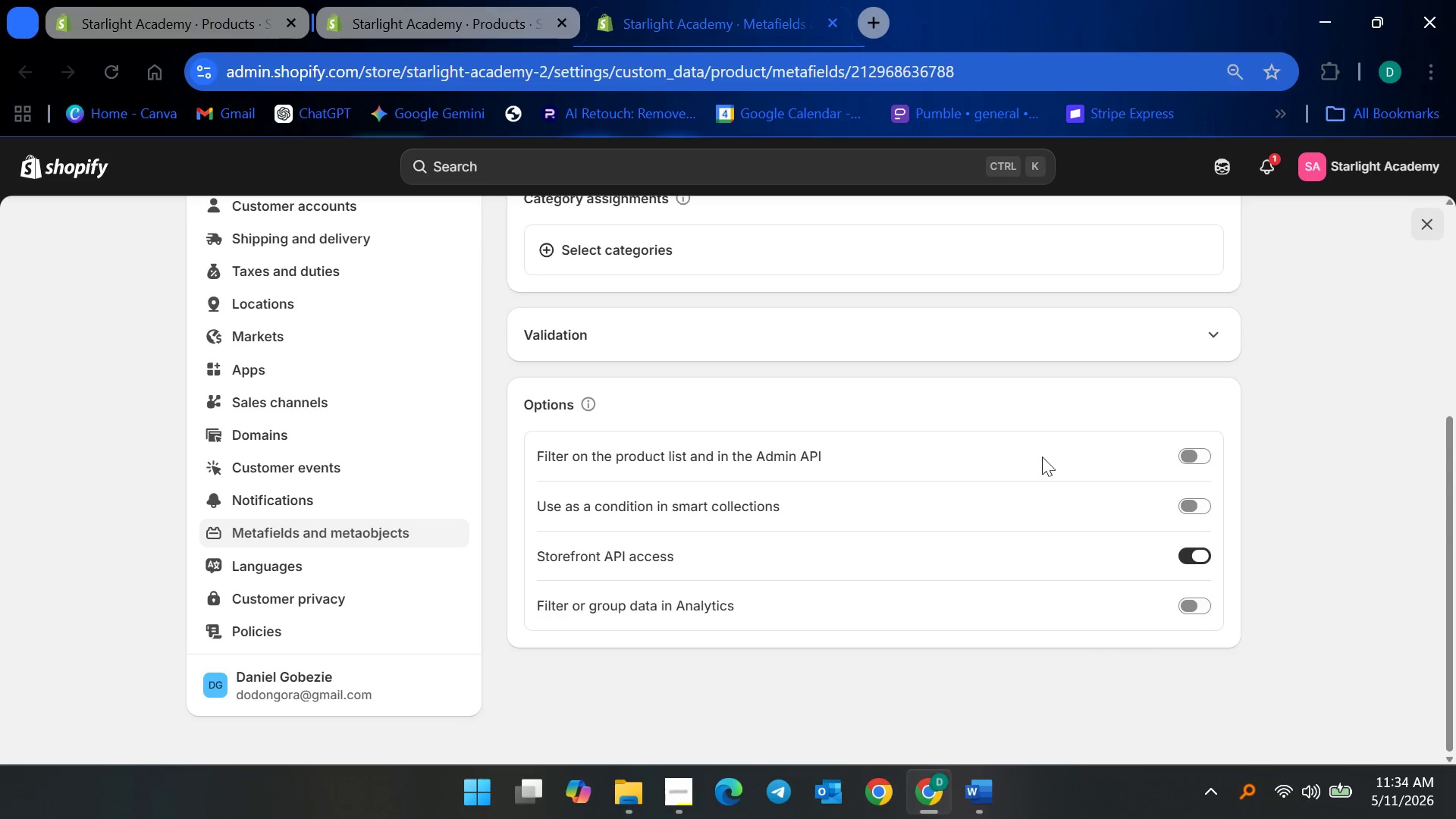 
scroll: coordinate [934, 572], scroll_direction: up, amount: 3.0
 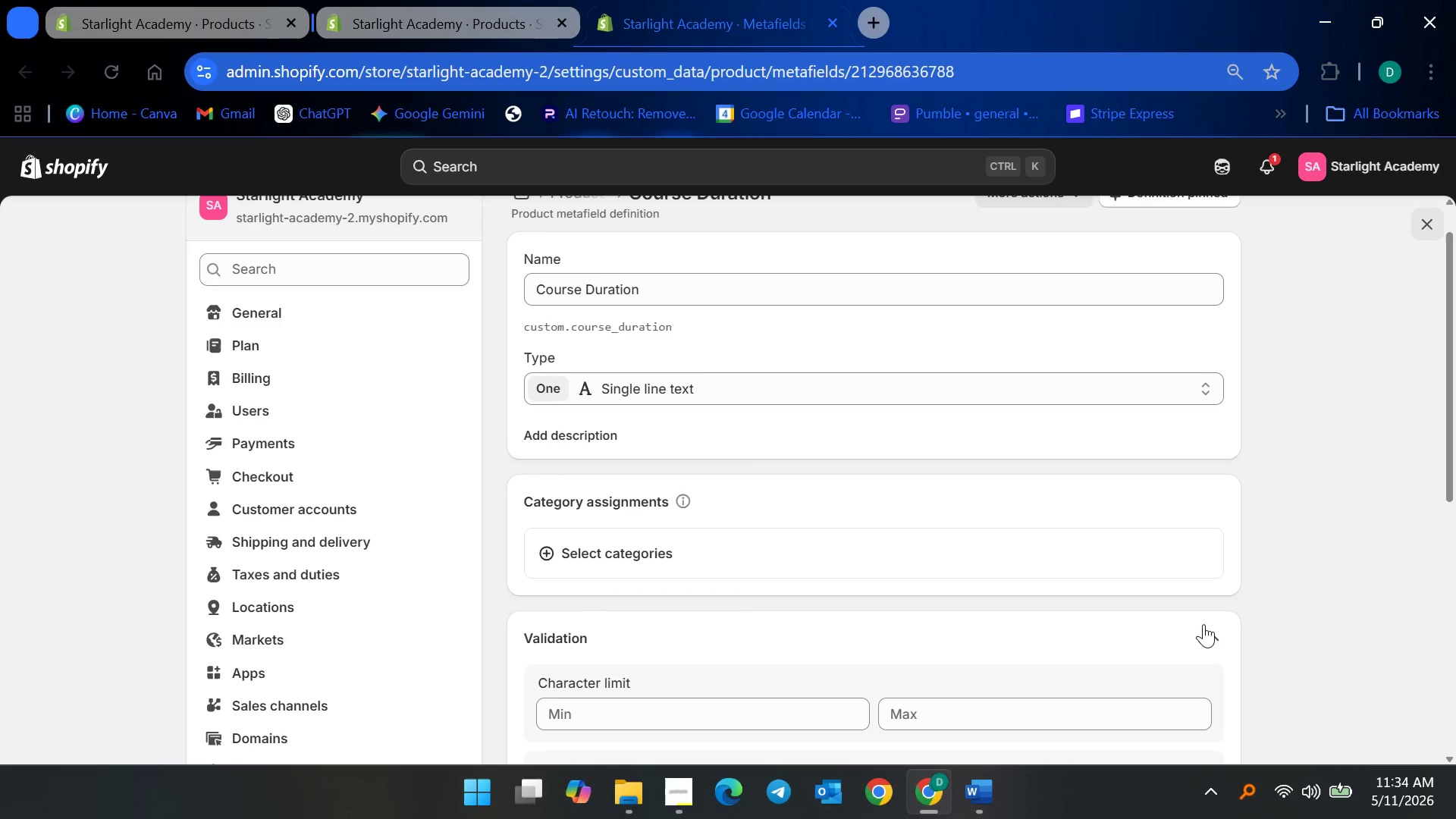 
scroll: coordinate [905, 620], scroll_direction: down, amount: 1.0
 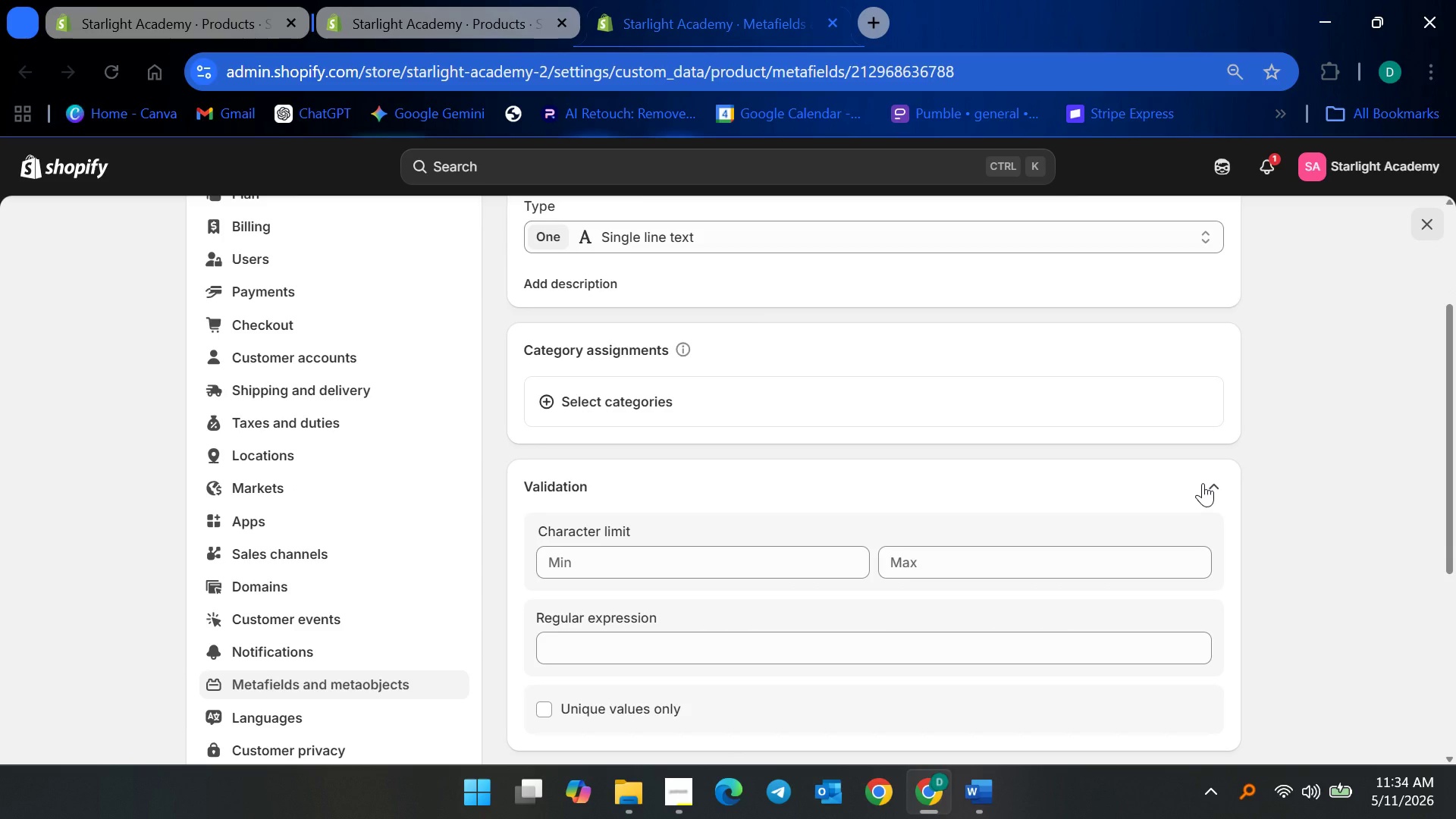 
left_click([1203, 483])
 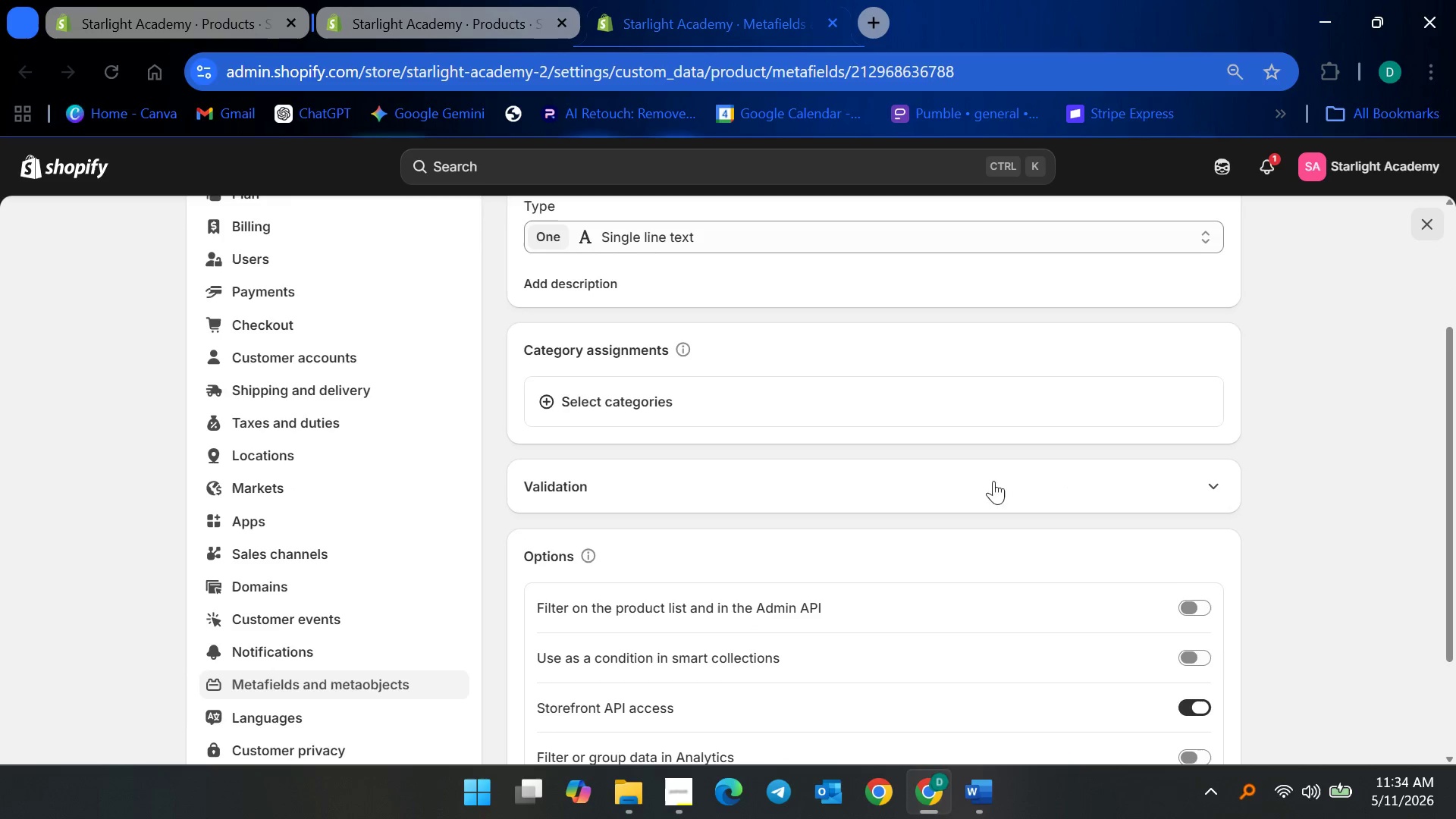 
scroll: coordinate [872, 522], scroll_direction: up, amount: 6.0
 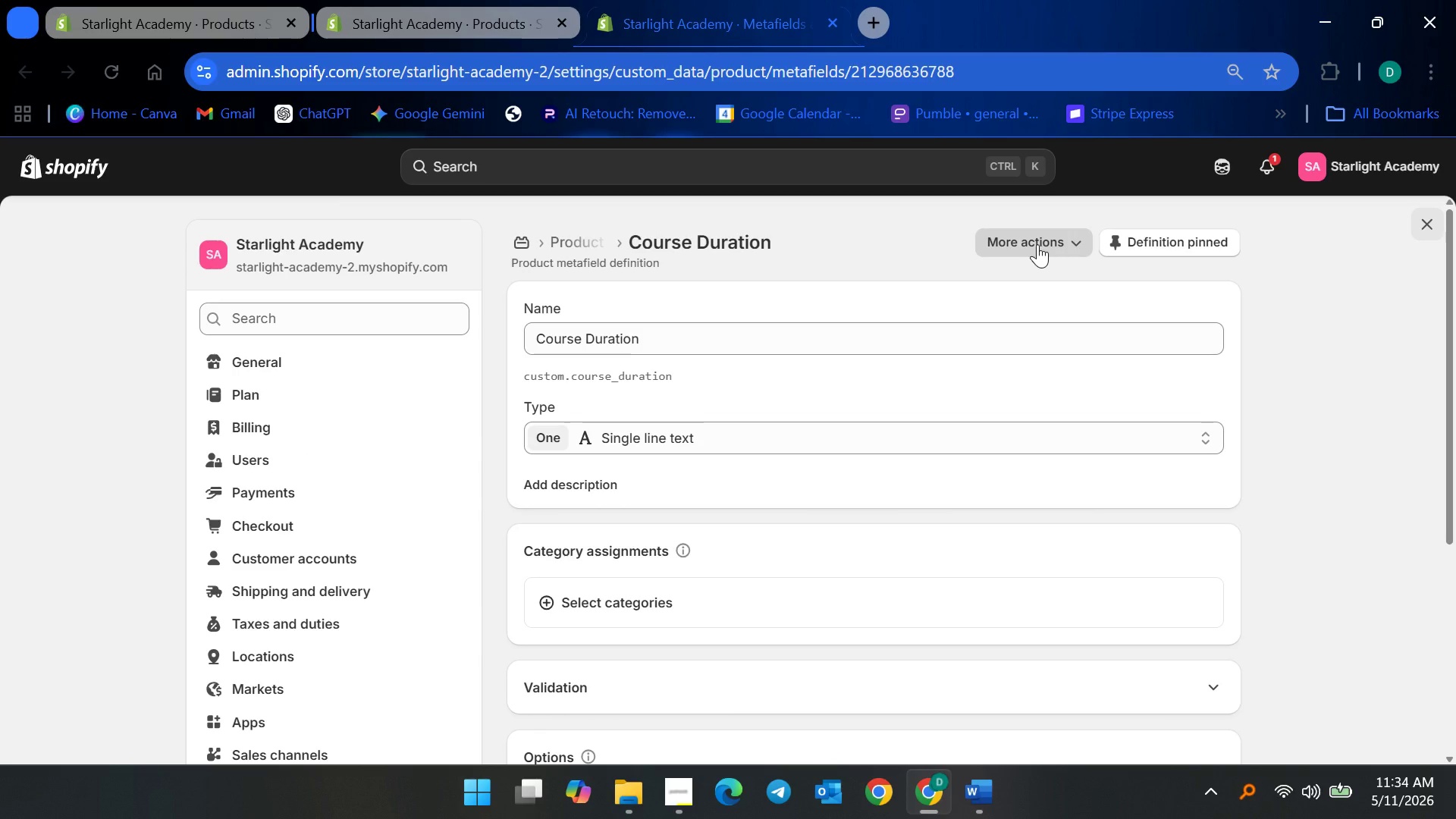 
left_click([1037, 244])
 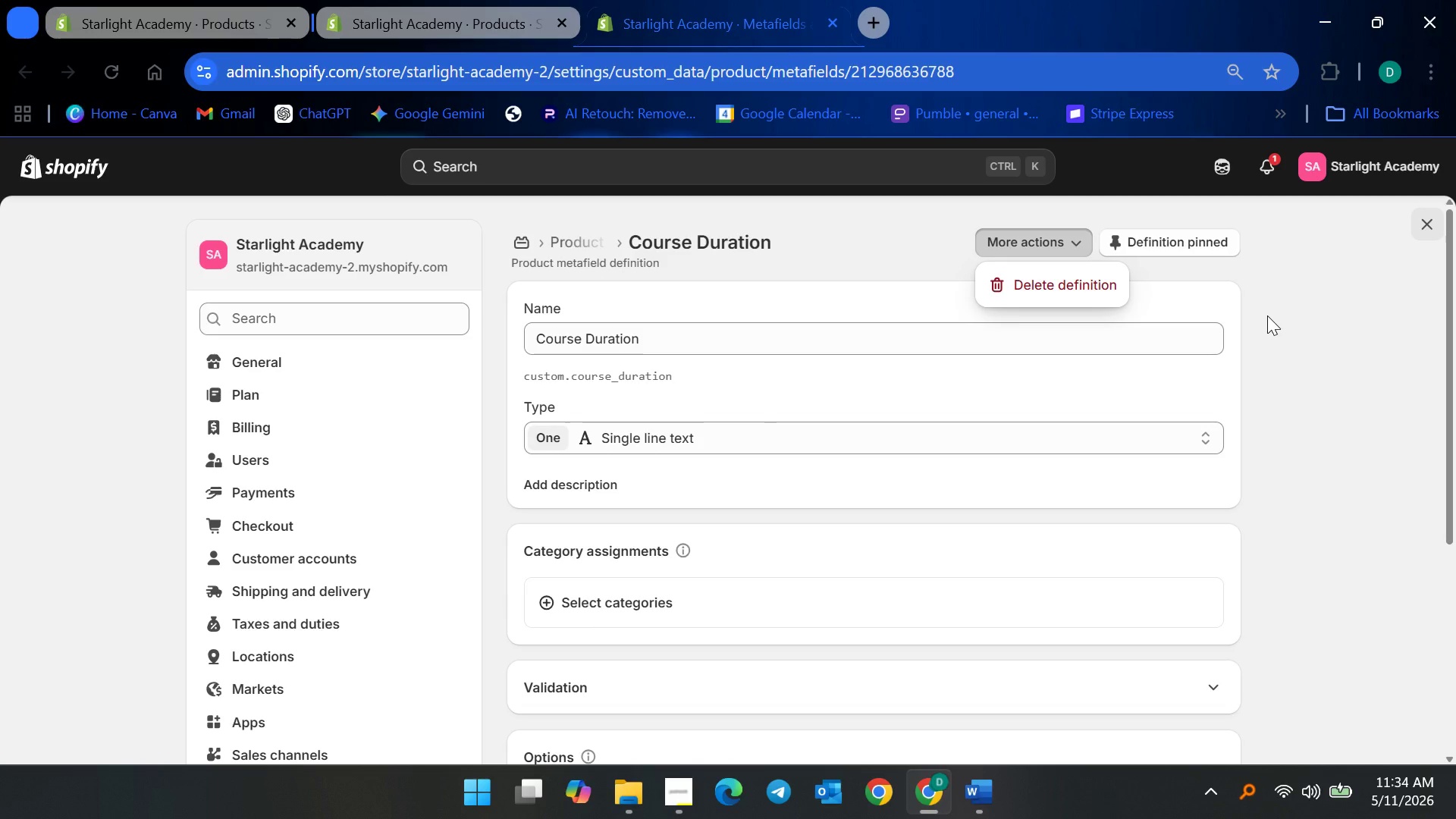 
wait(17.36)
 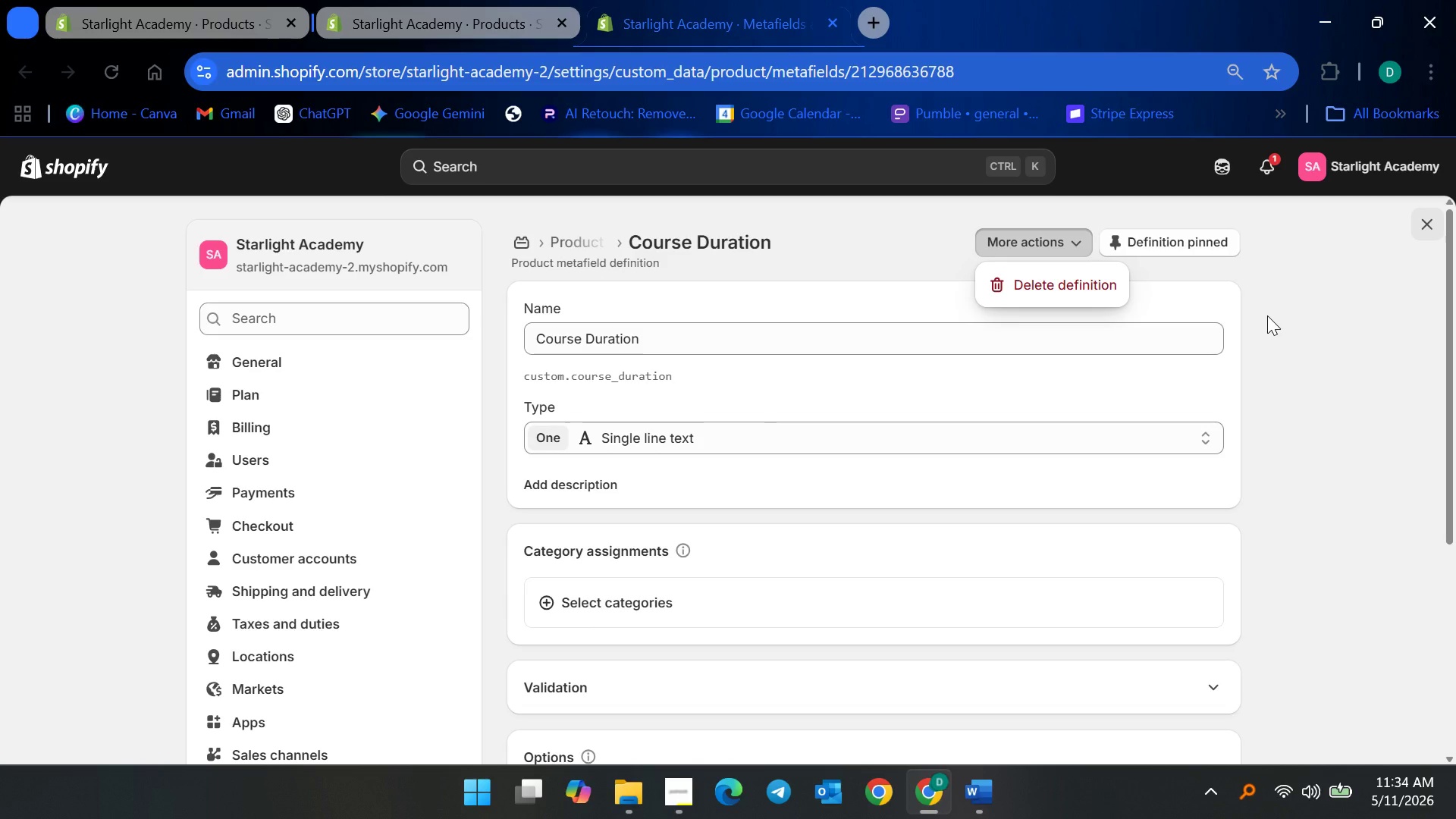 
left_click([1083, 292])
 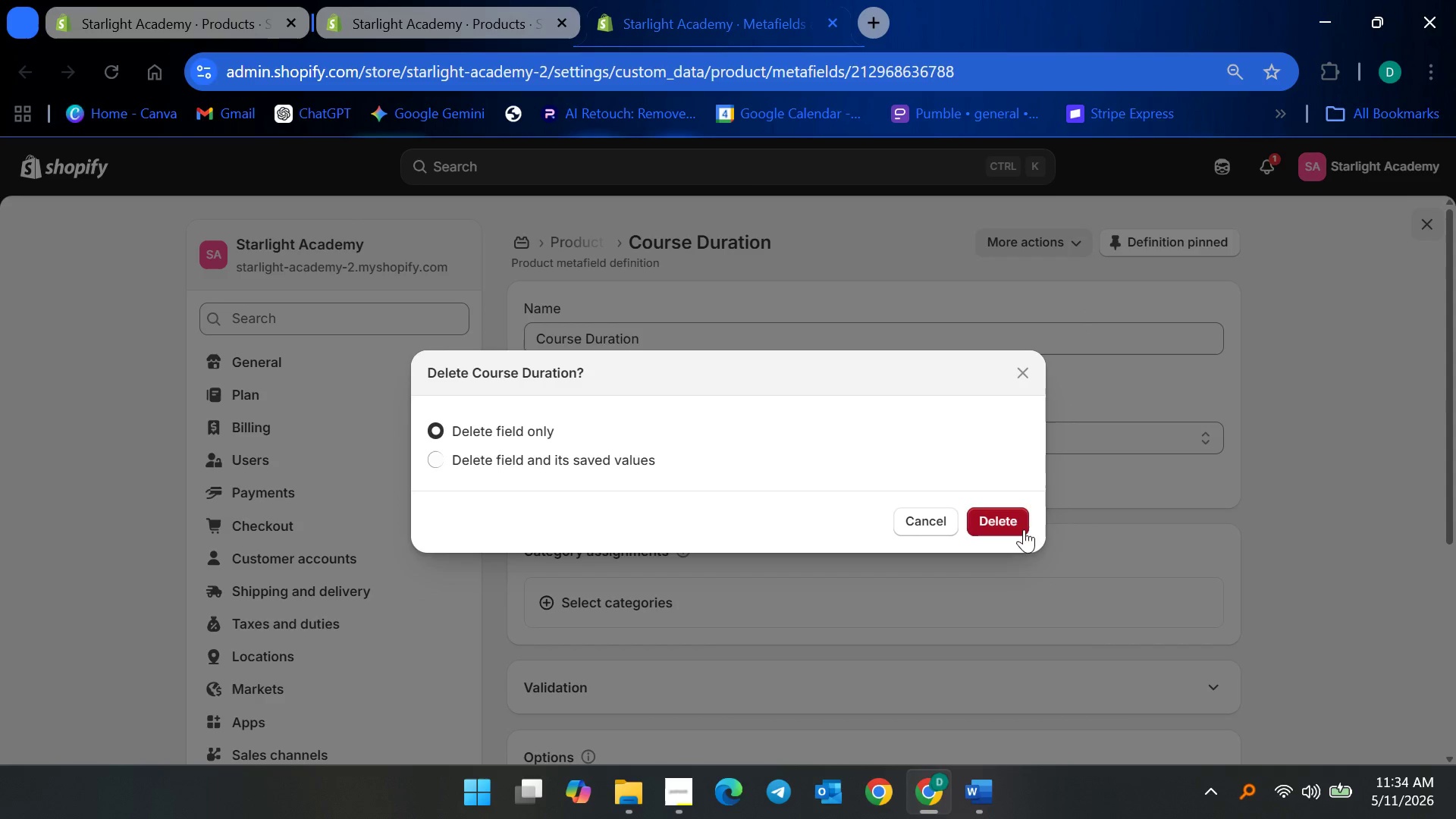 
left_click([1015, 522])
 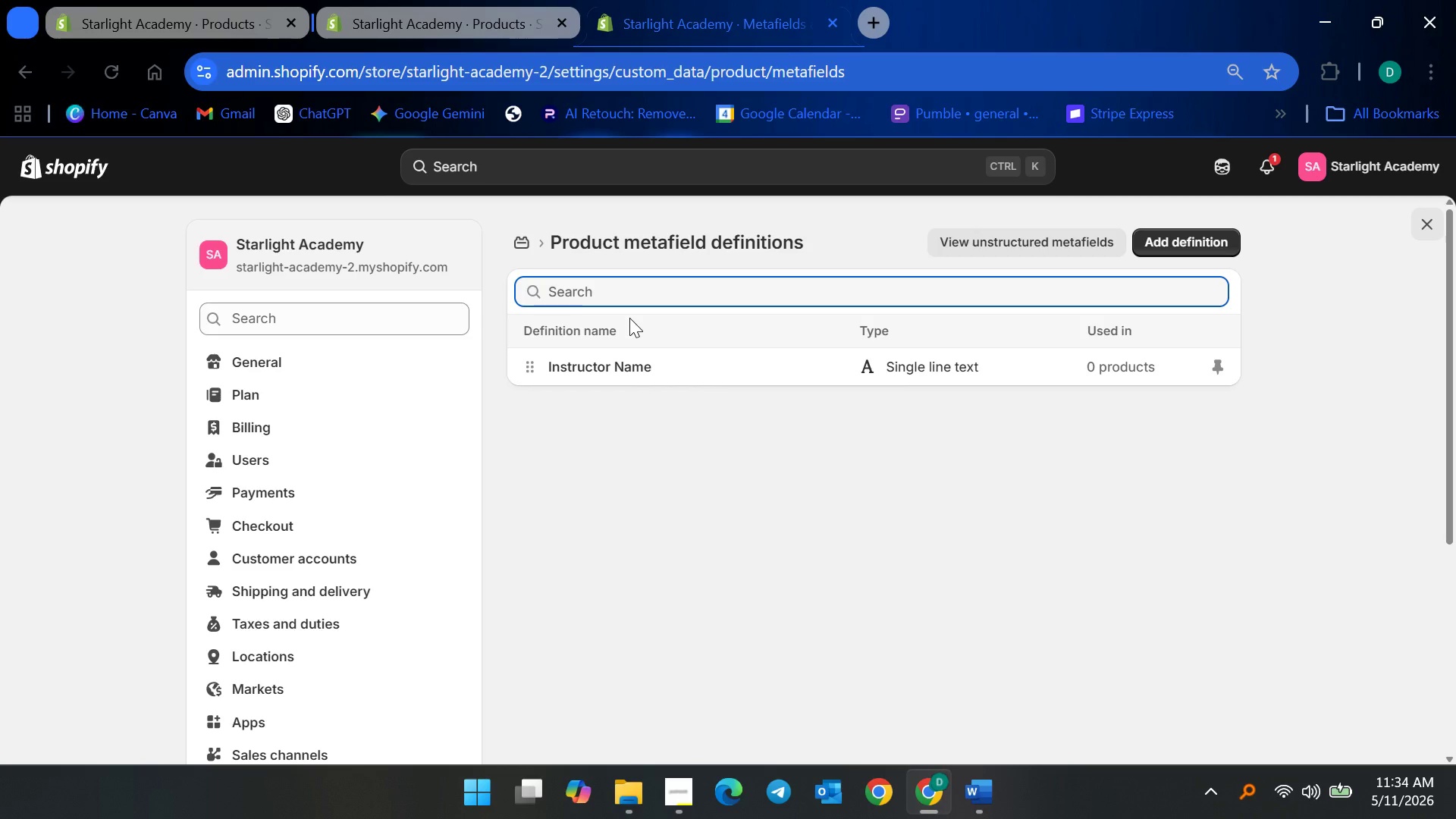 
left_click([603, 356])
 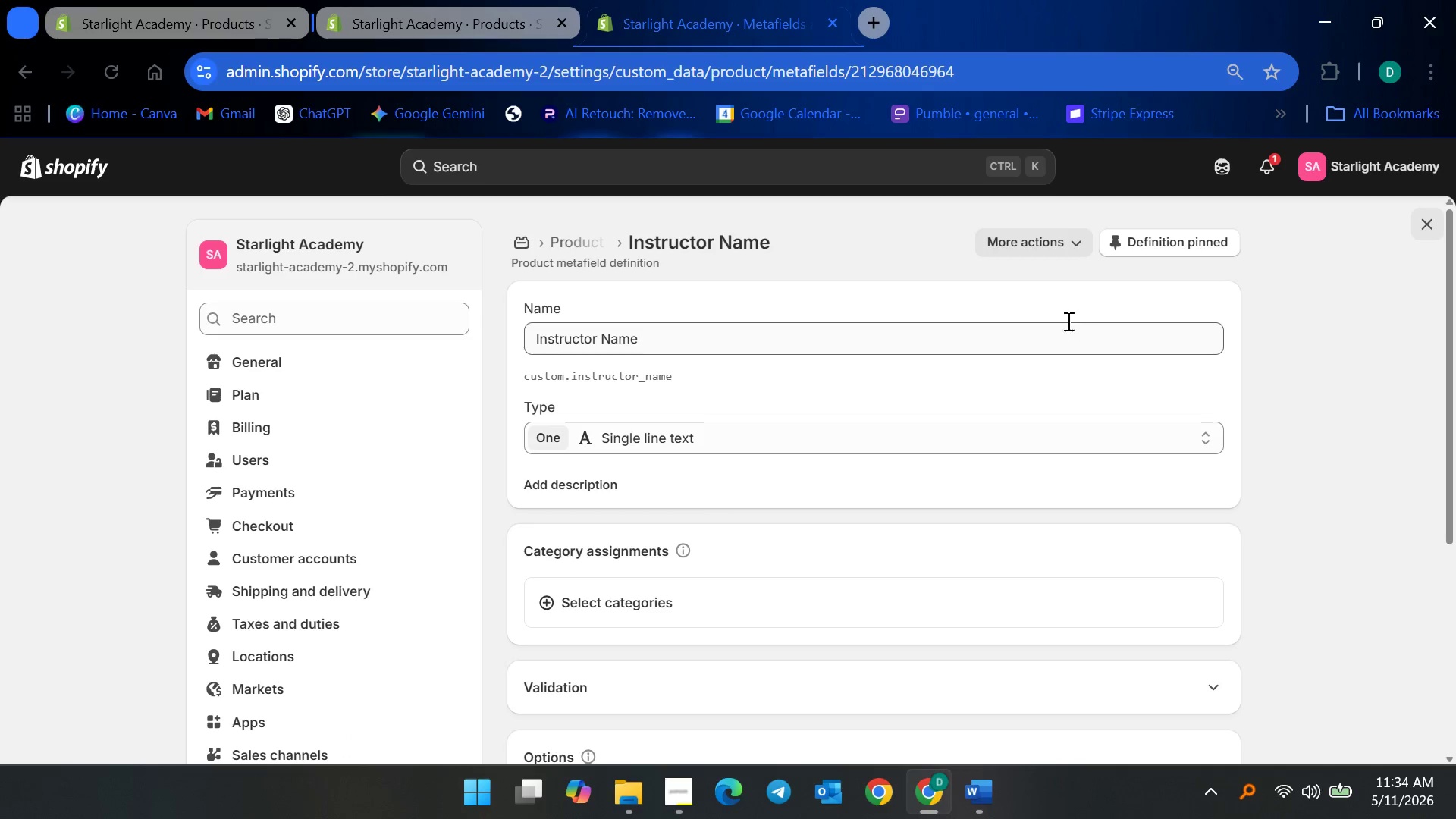 
left_click([1061, 240])
 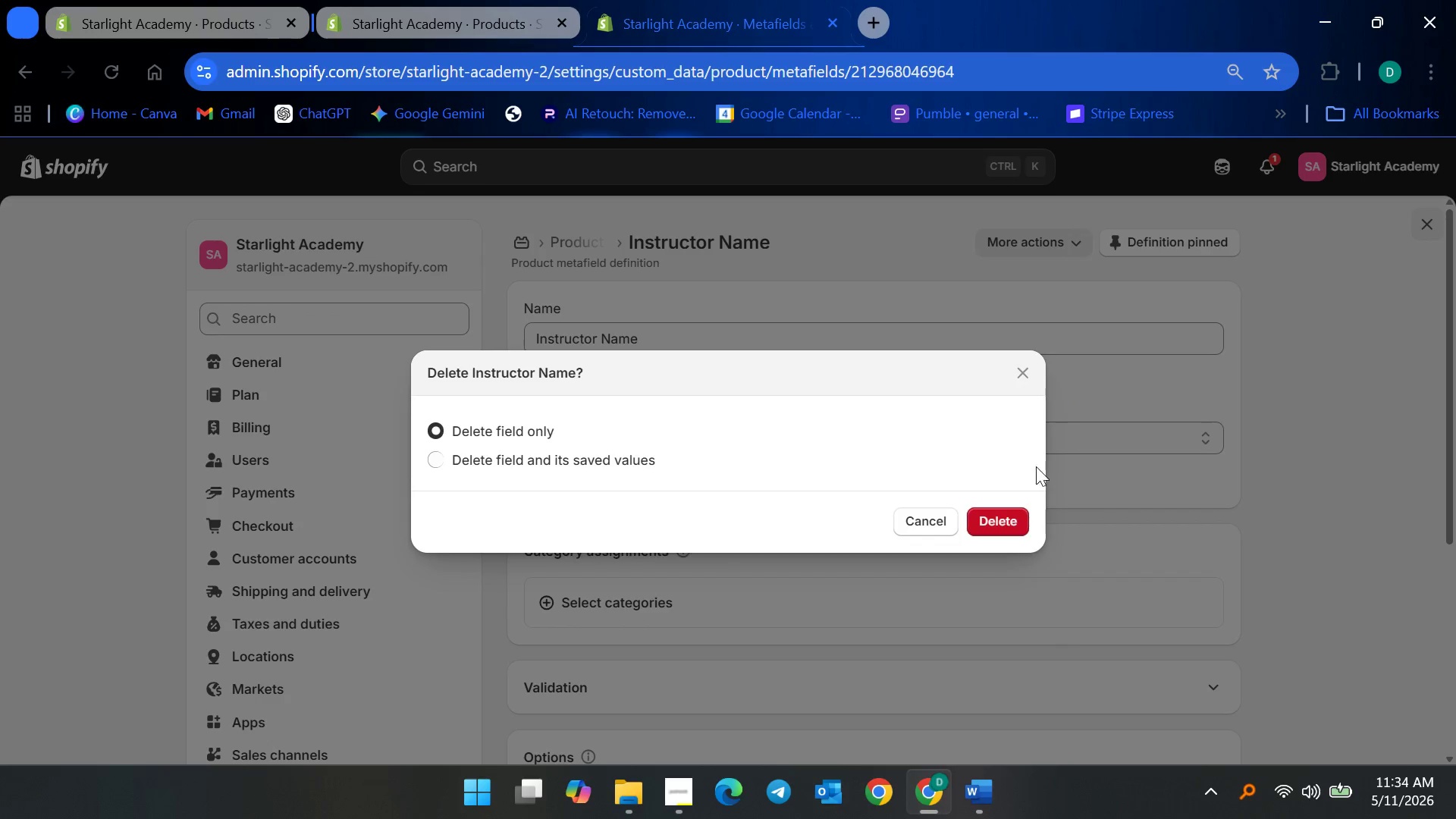 
left_click([1009, 532])
 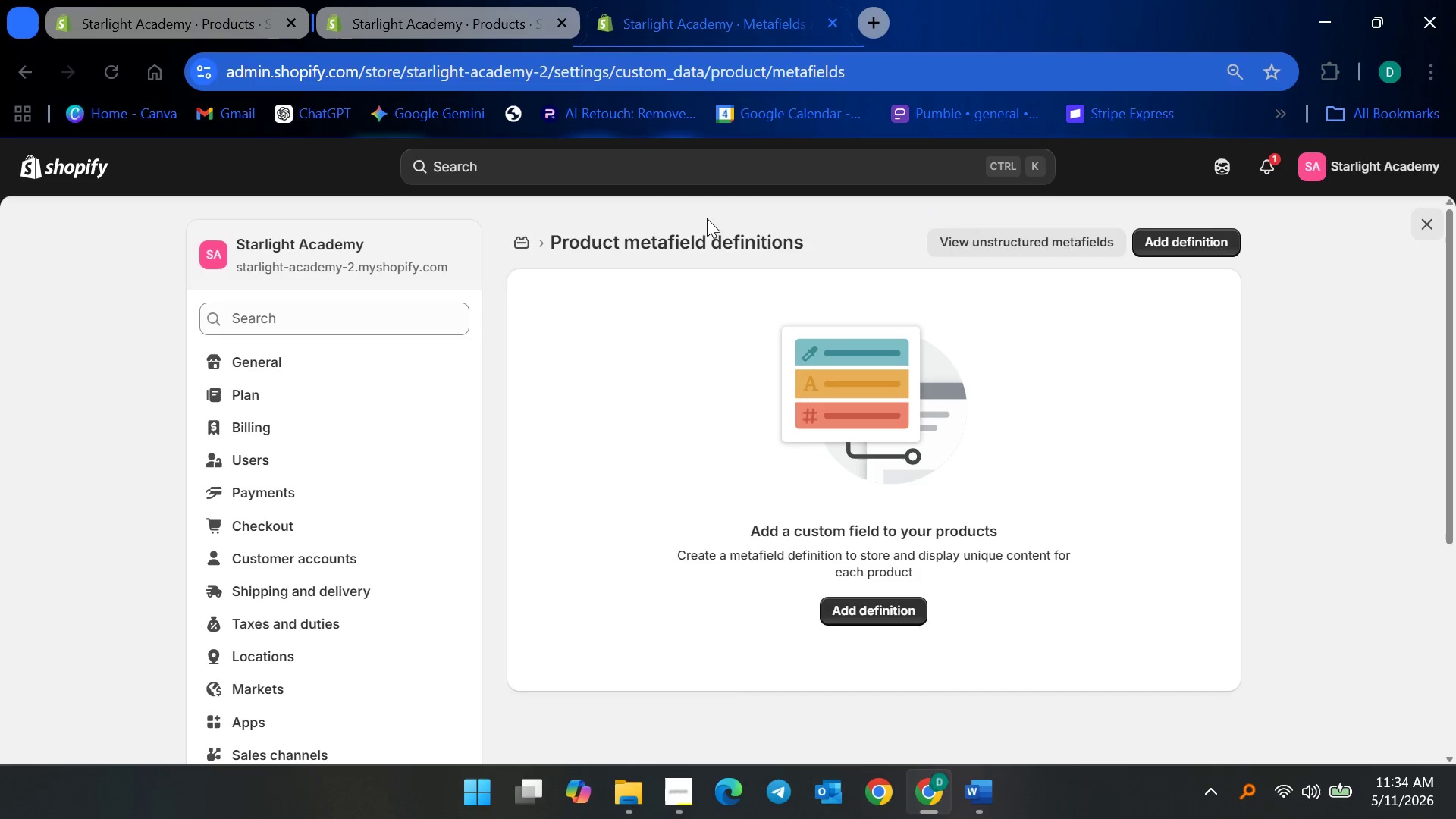 
left_click([1435, 224])
 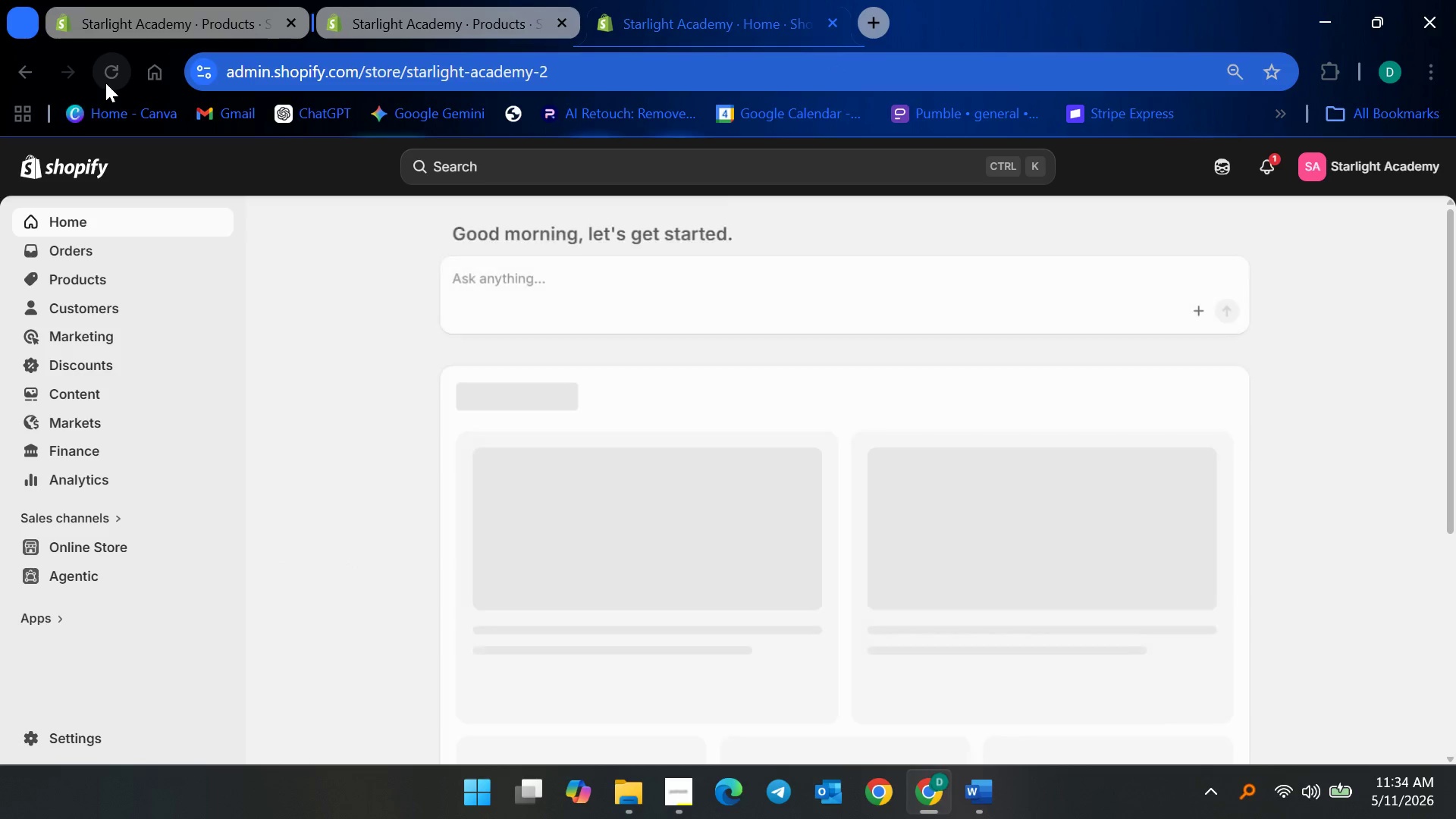 
left_click([108, 82])
 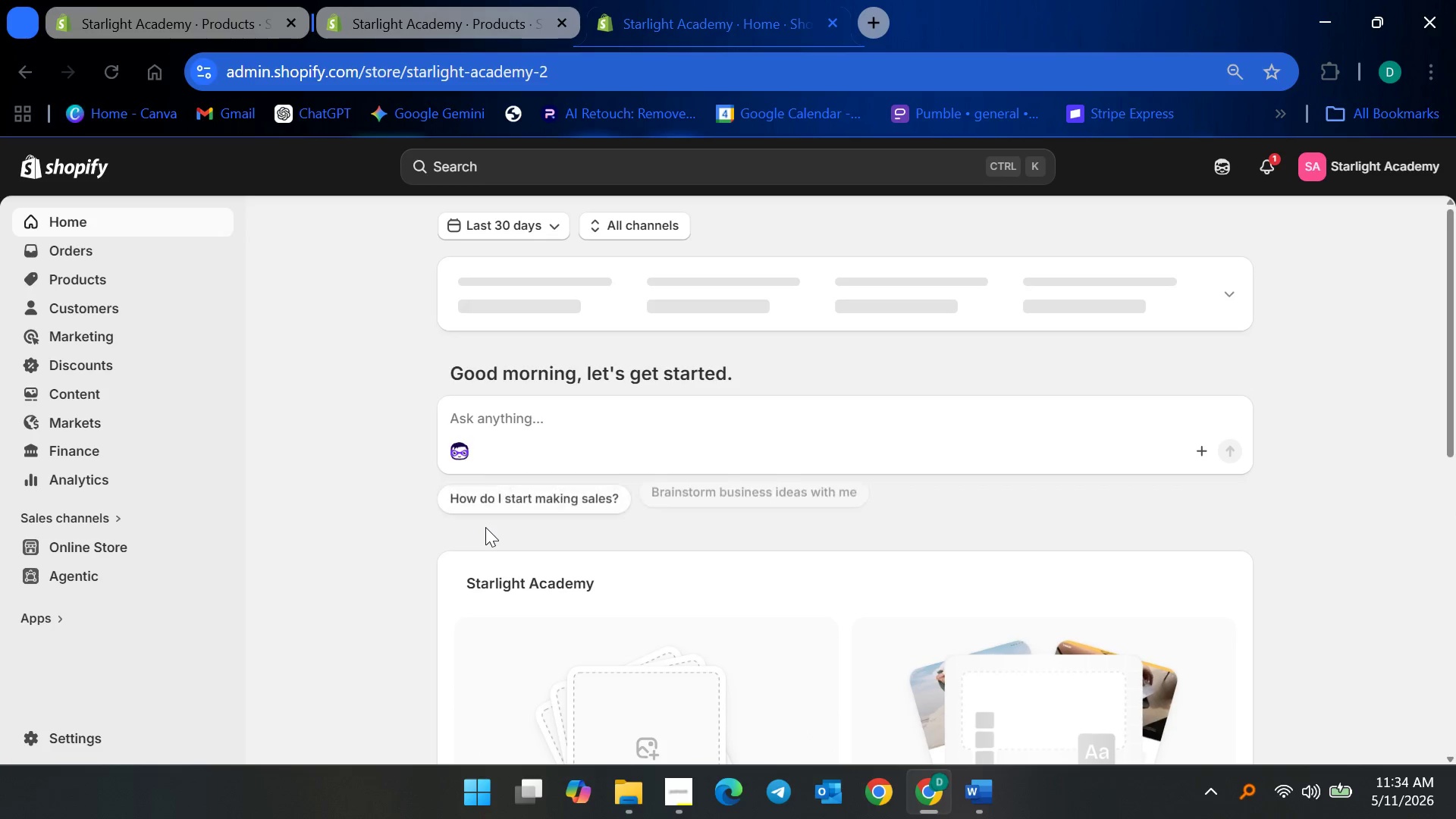 
wait(11.05)
 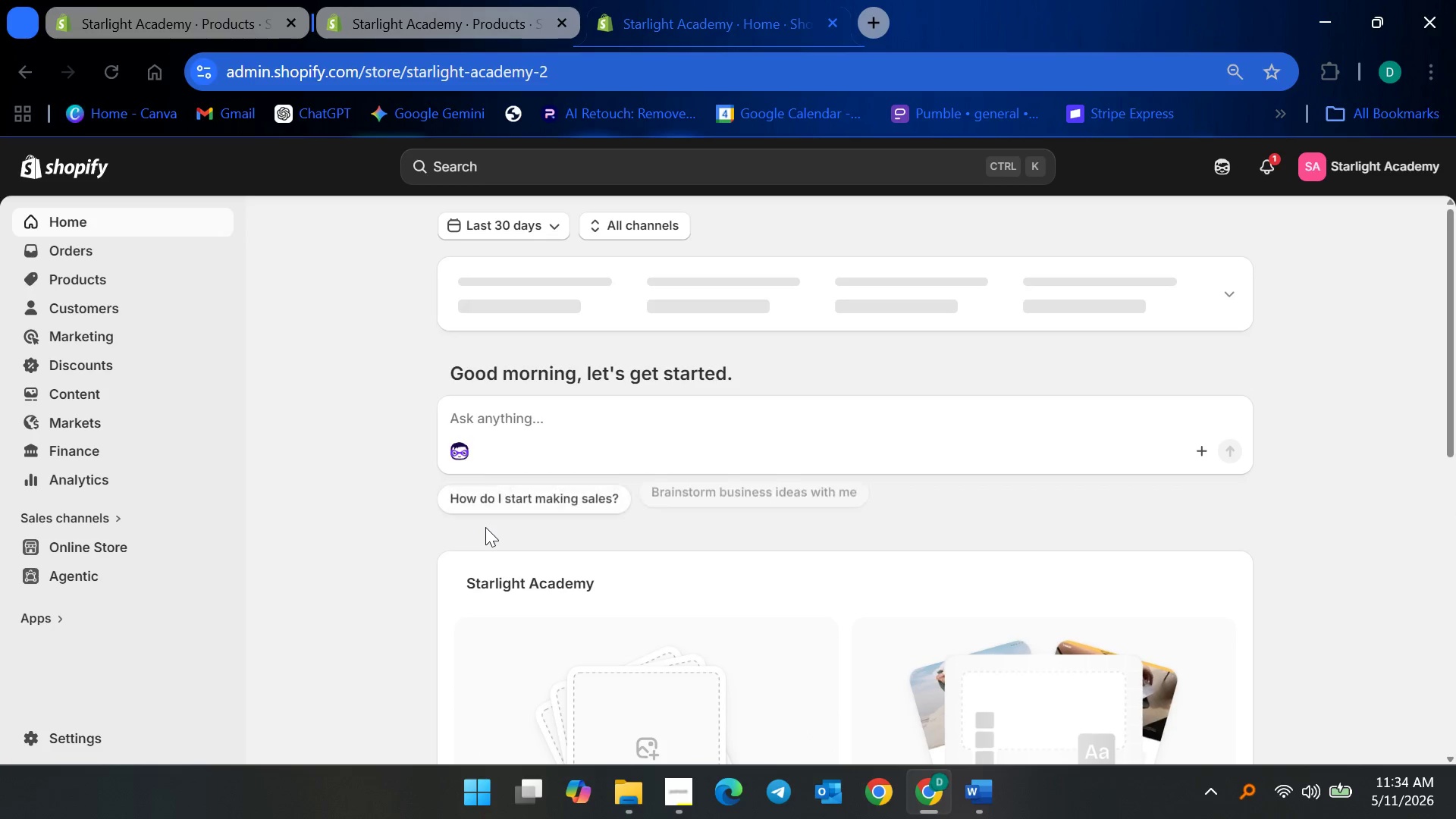 
left_click([635, 787])
 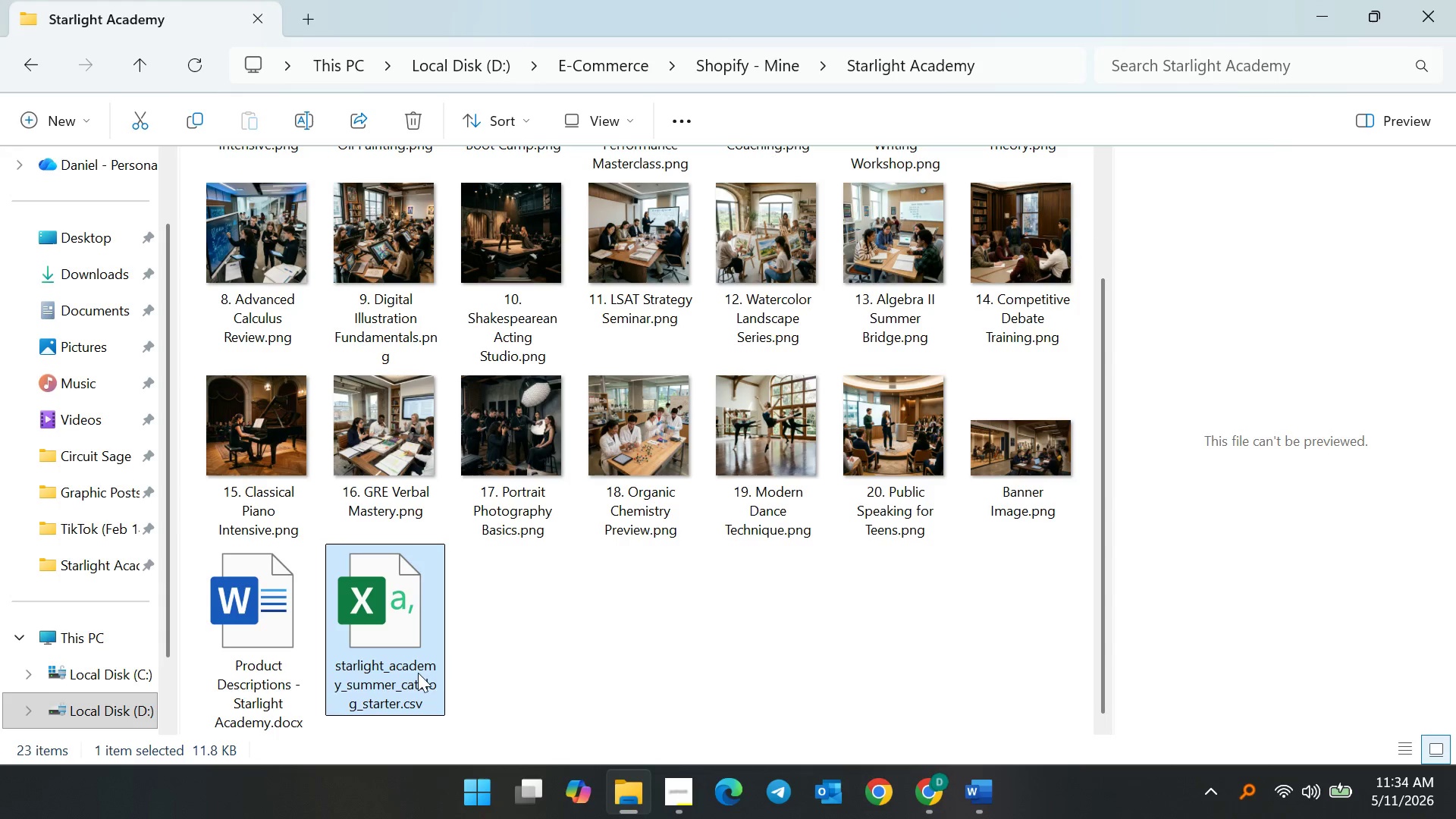 
double_click([418, 673])
 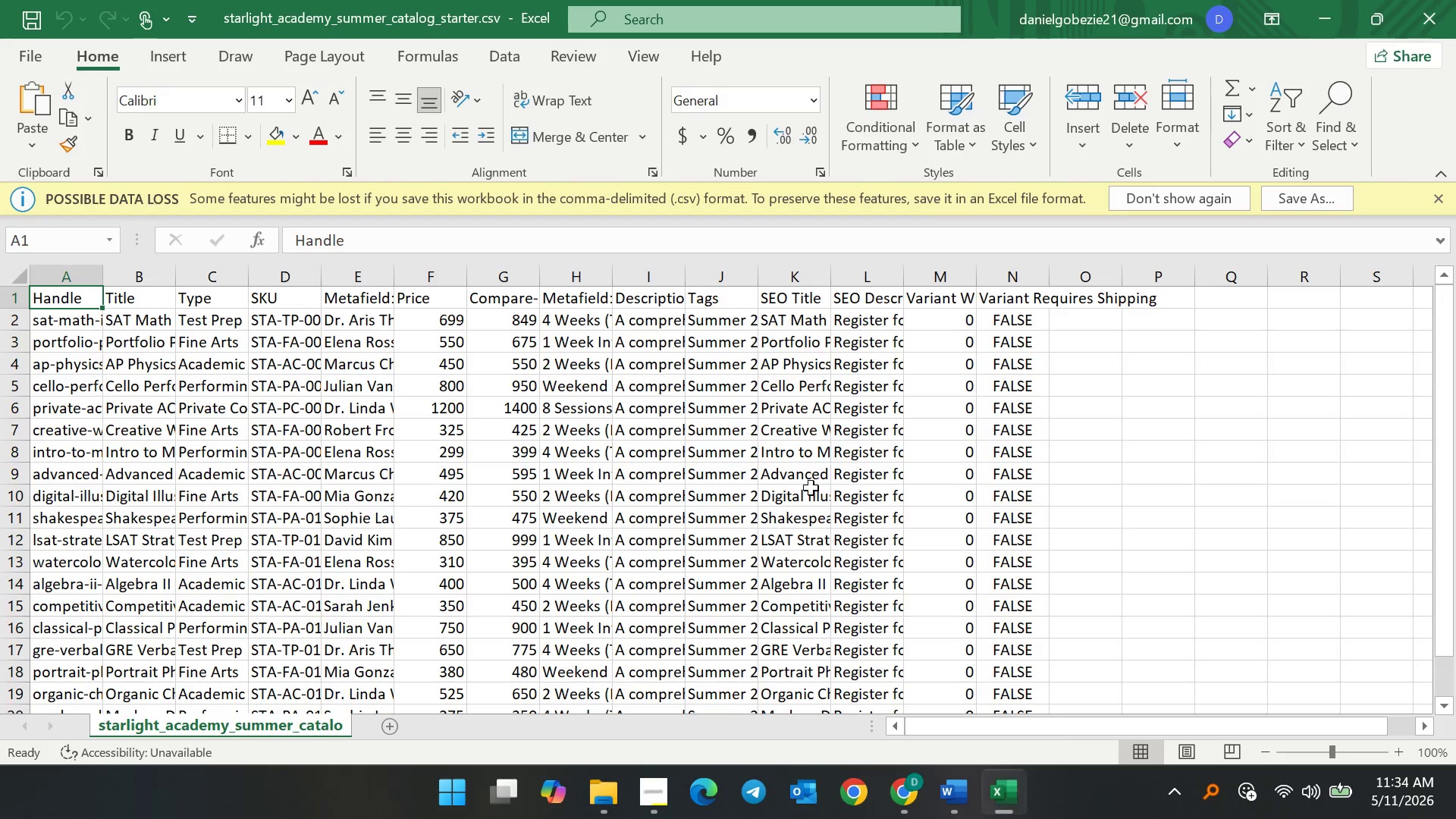 
scroll: coordinate [479, 419], scroll_direction: up, amount: 2.0
 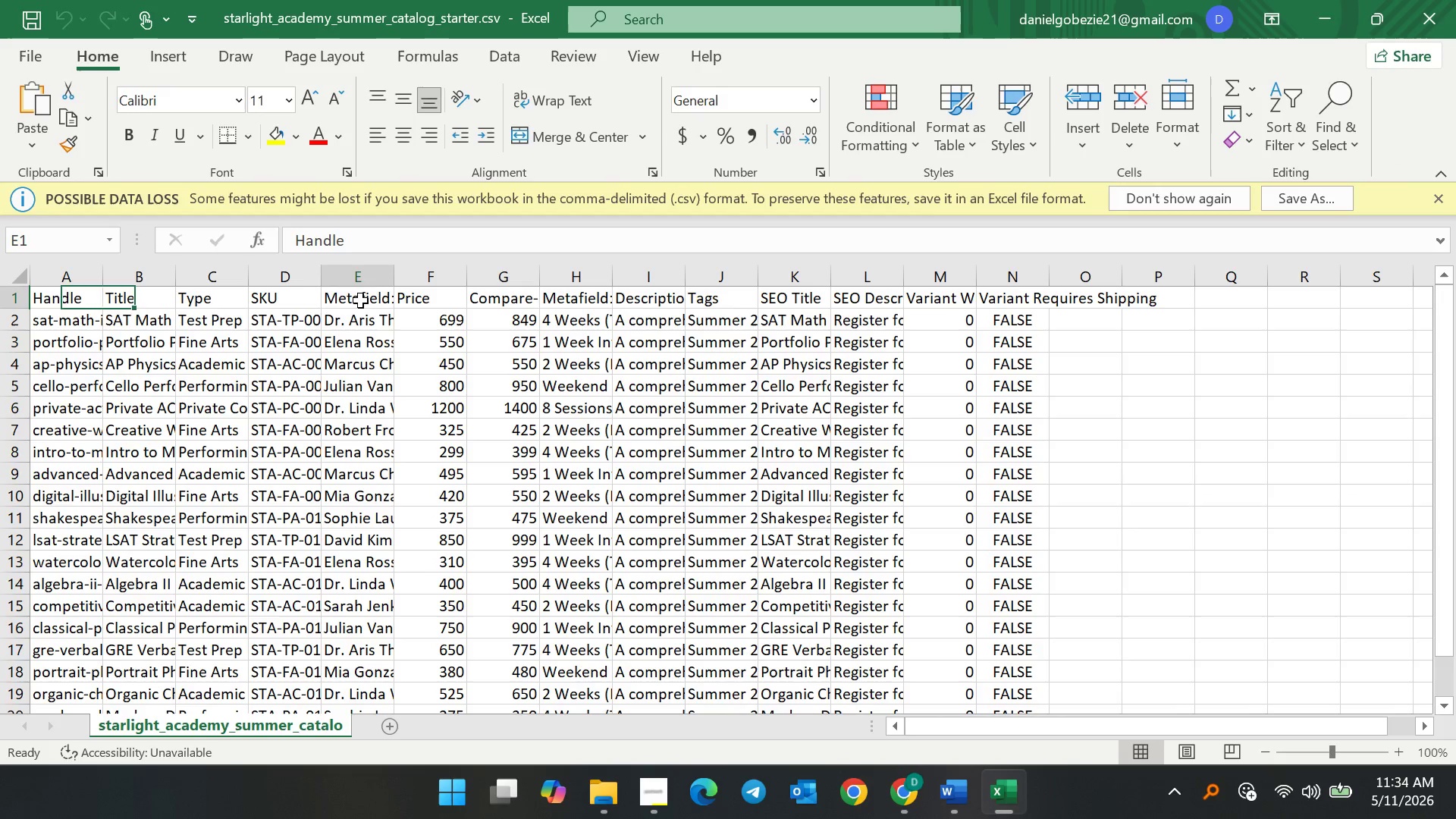 
double_click([360, 300])
 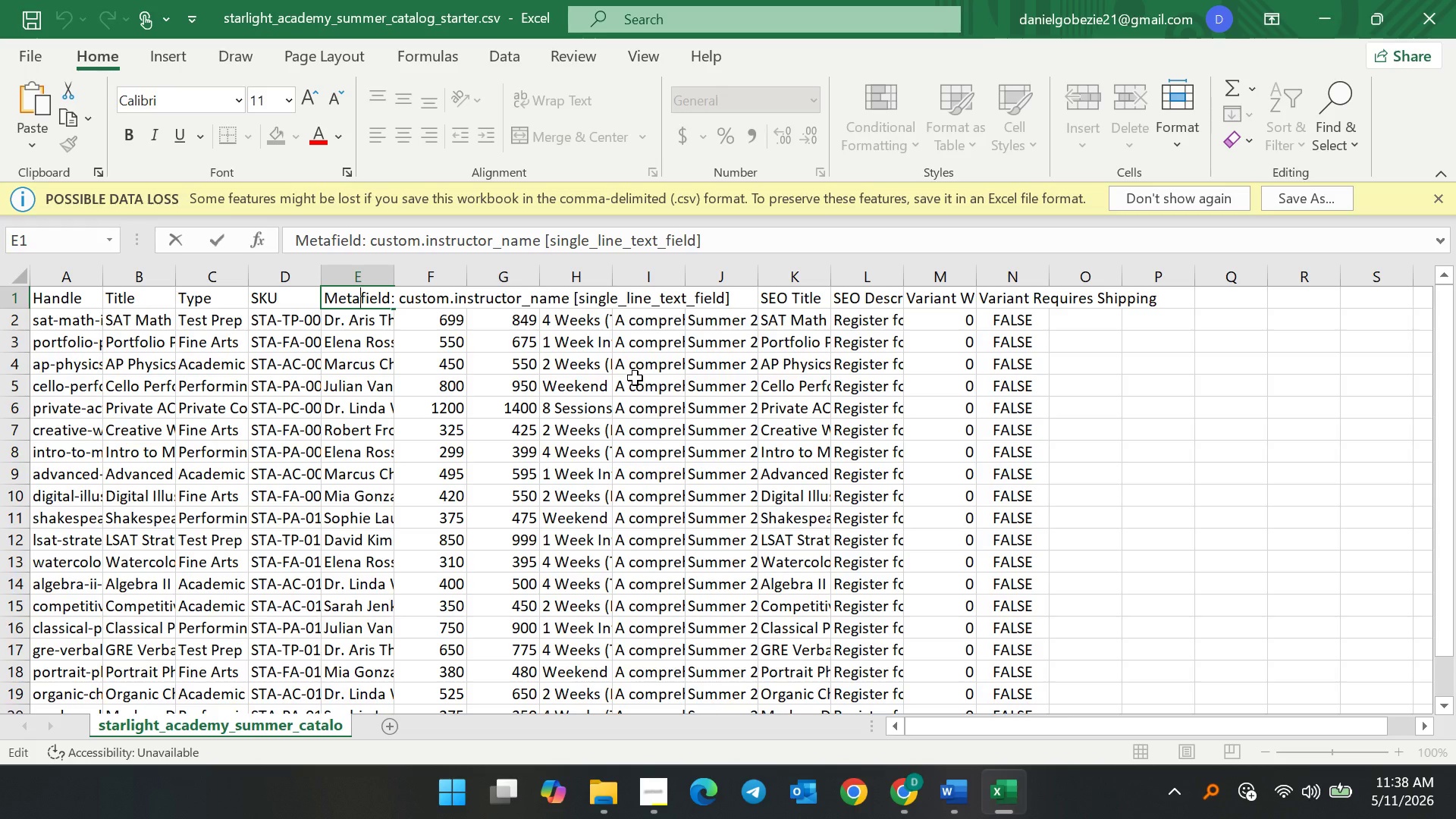 
wait(191.34)
 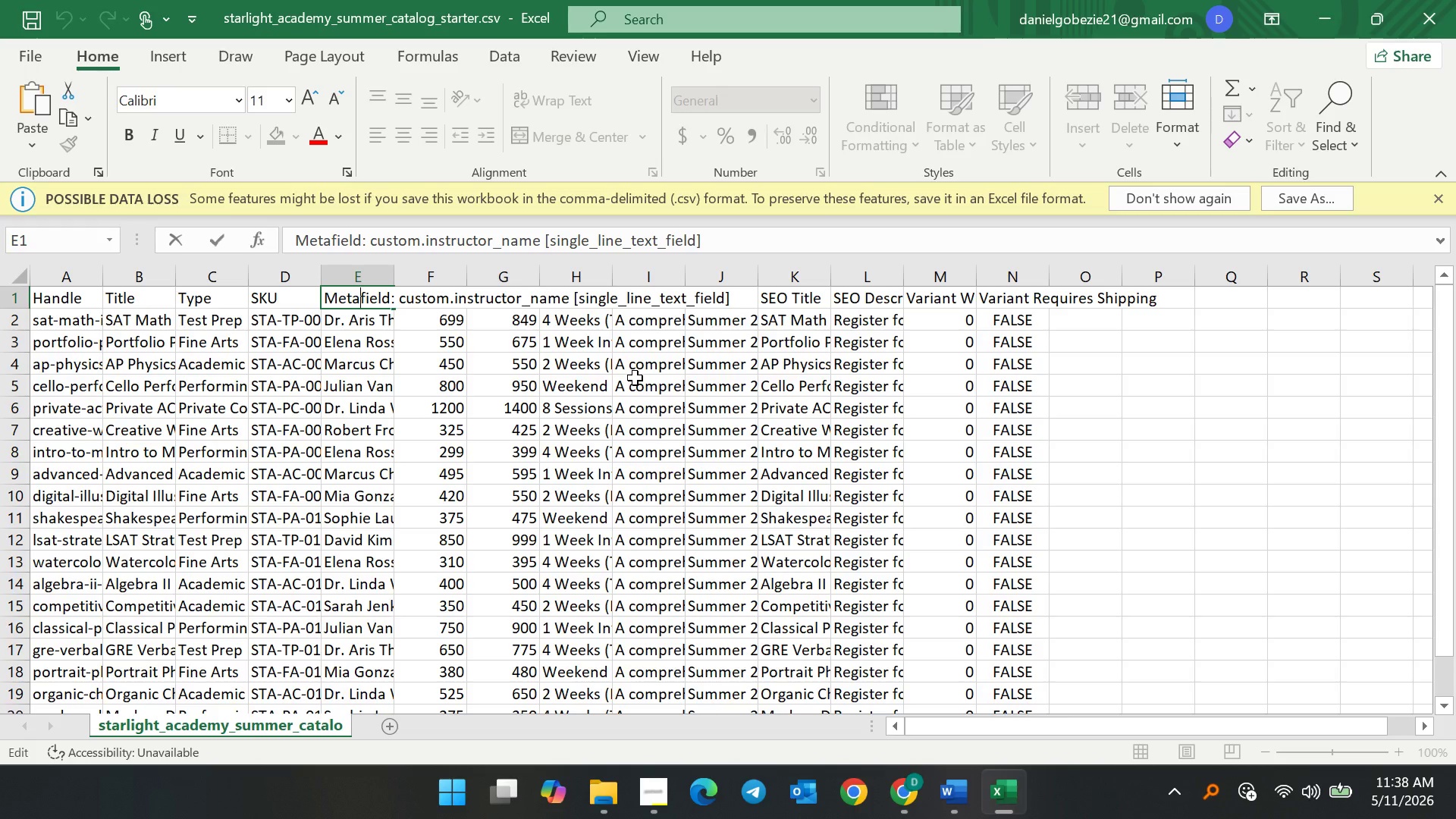 
left_click([902, 793])
 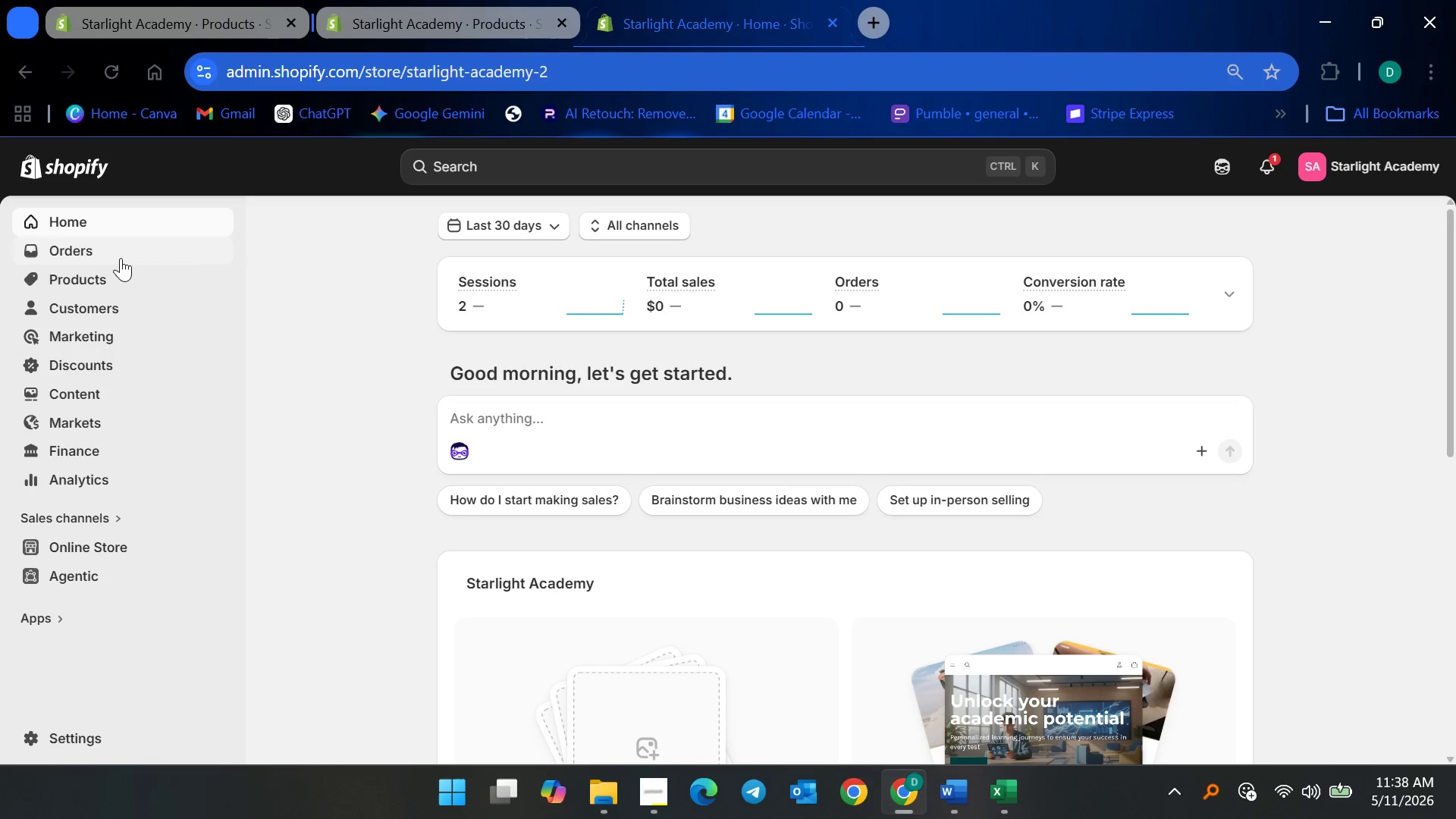 
left_click([97, 283])
 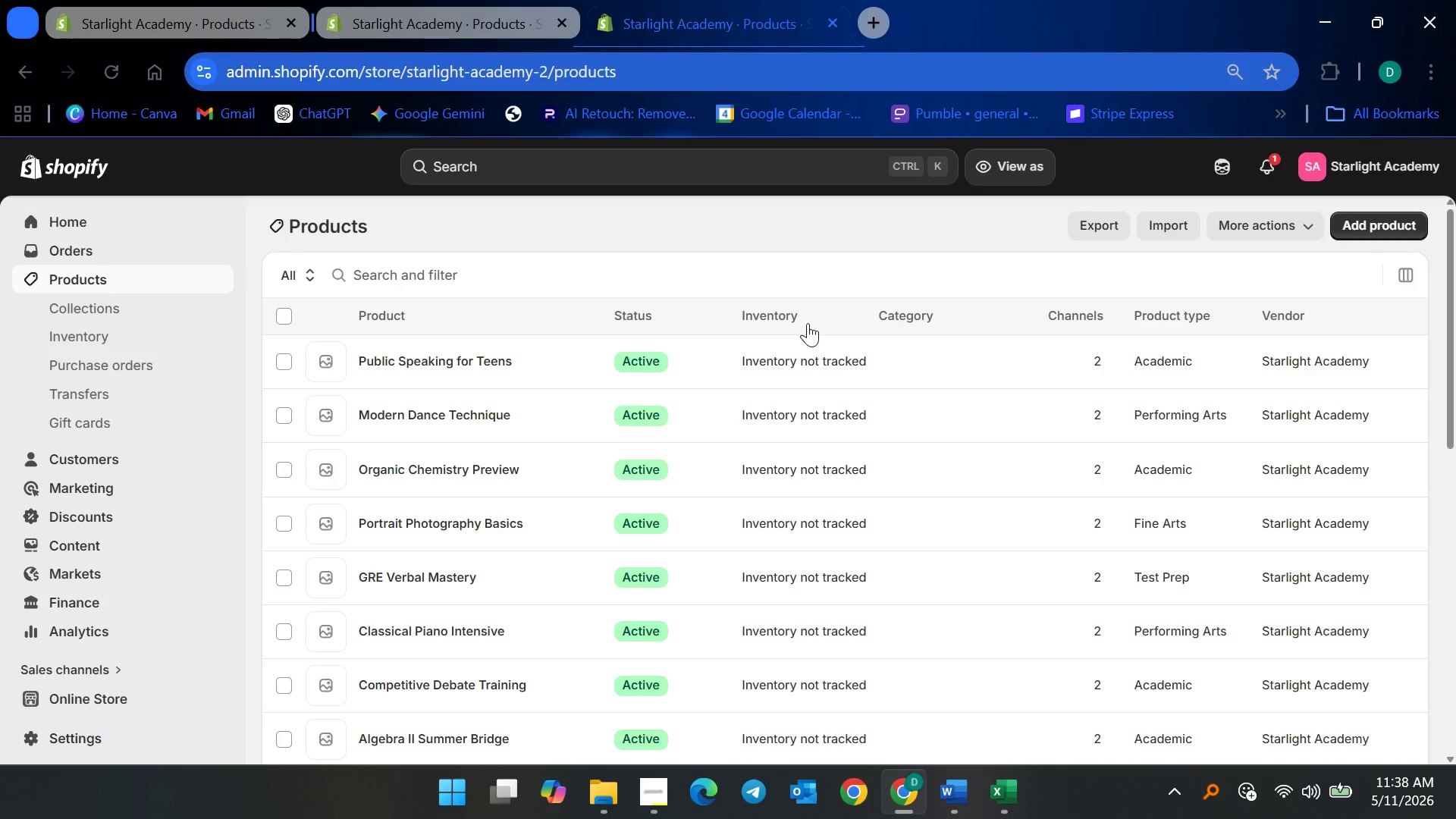 
scroll: coordinate [408, 658], scroll_direction: down, amount: 12.0
 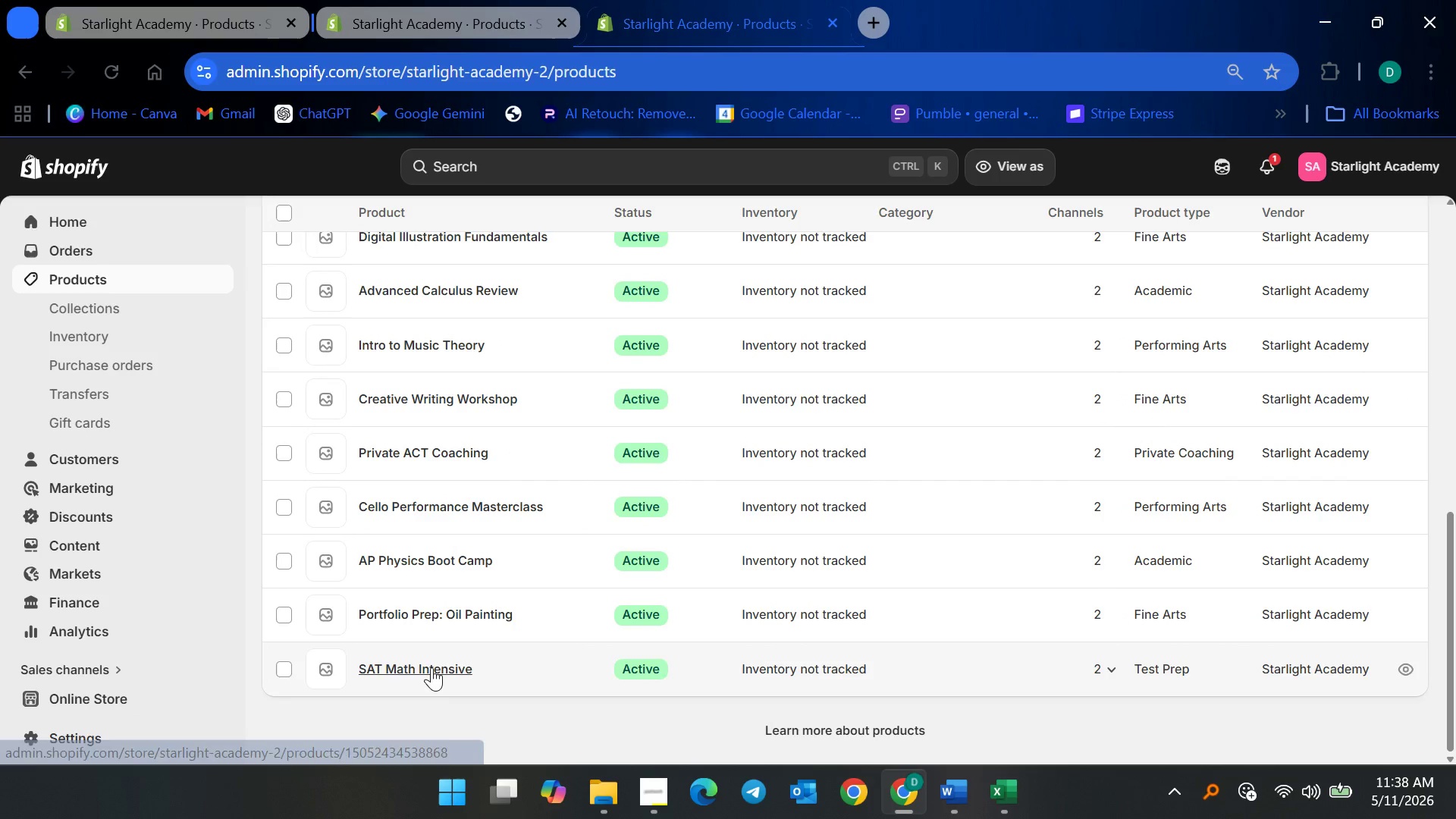 
left_click([431, 667])
 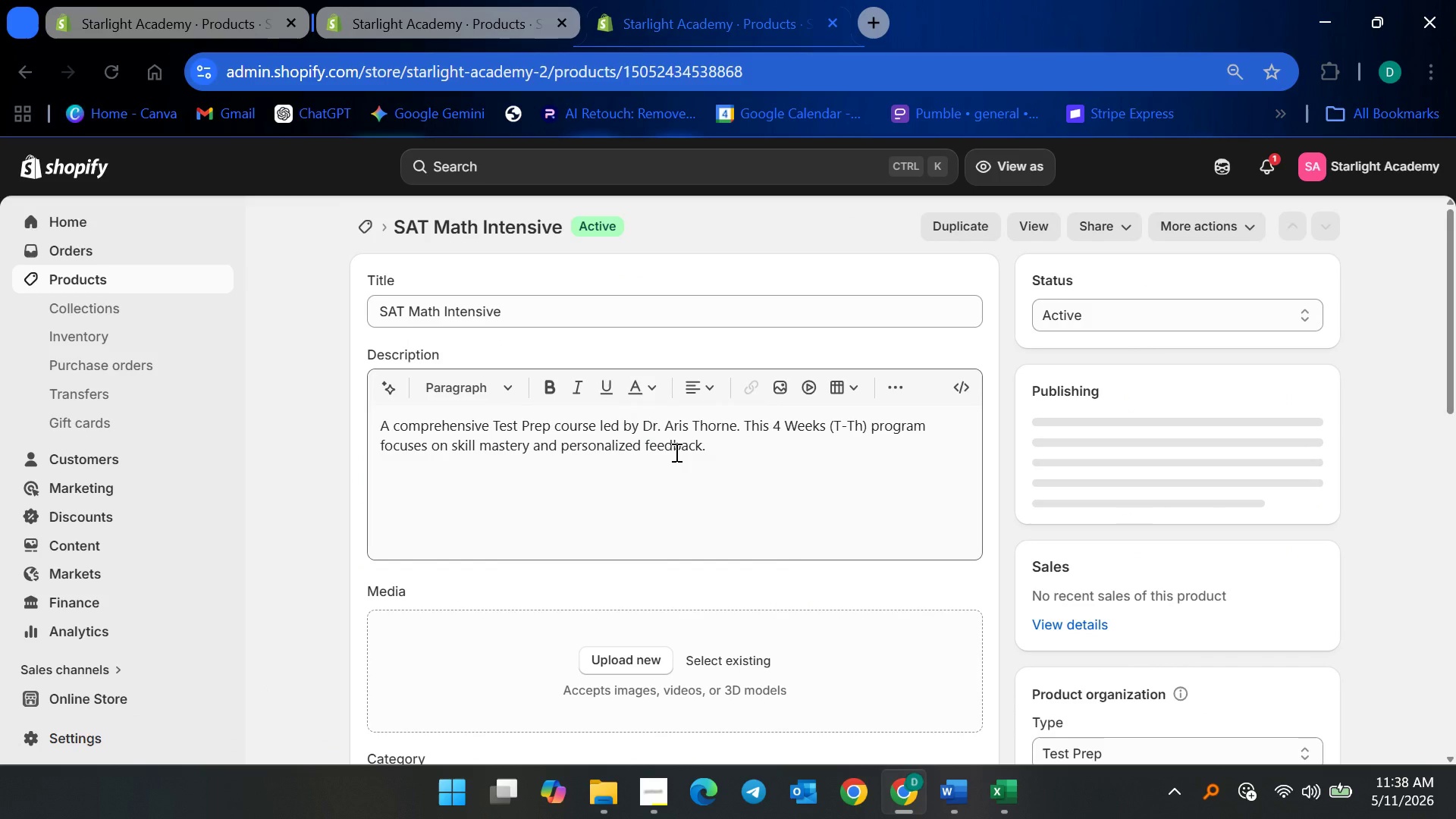 
scroll: coordinate [723, 583], scroll_direction: down, amount: 21.0
 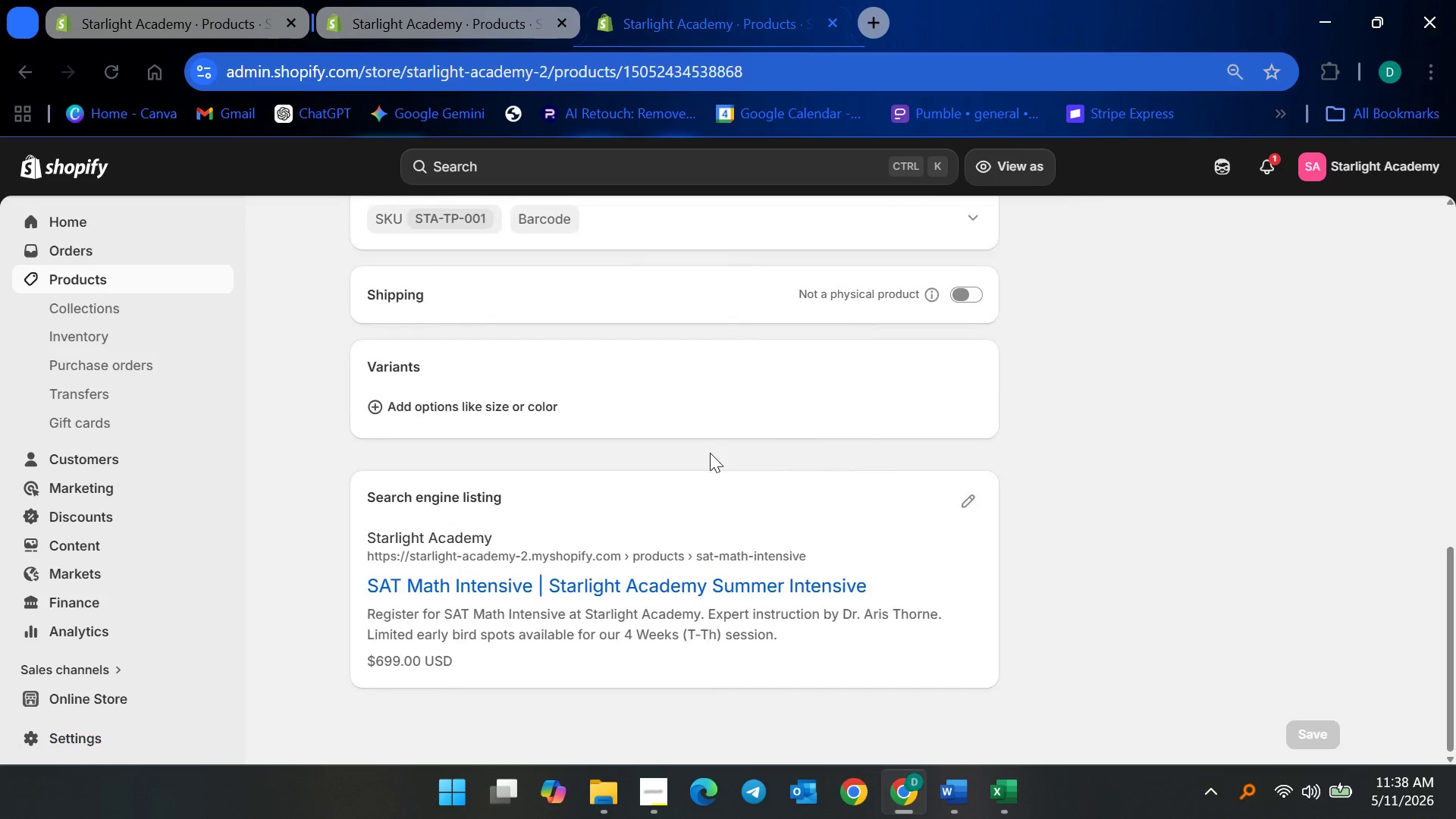 
scroll: coordinate [695, 447], scroll_direction: up, amount: 3.0
 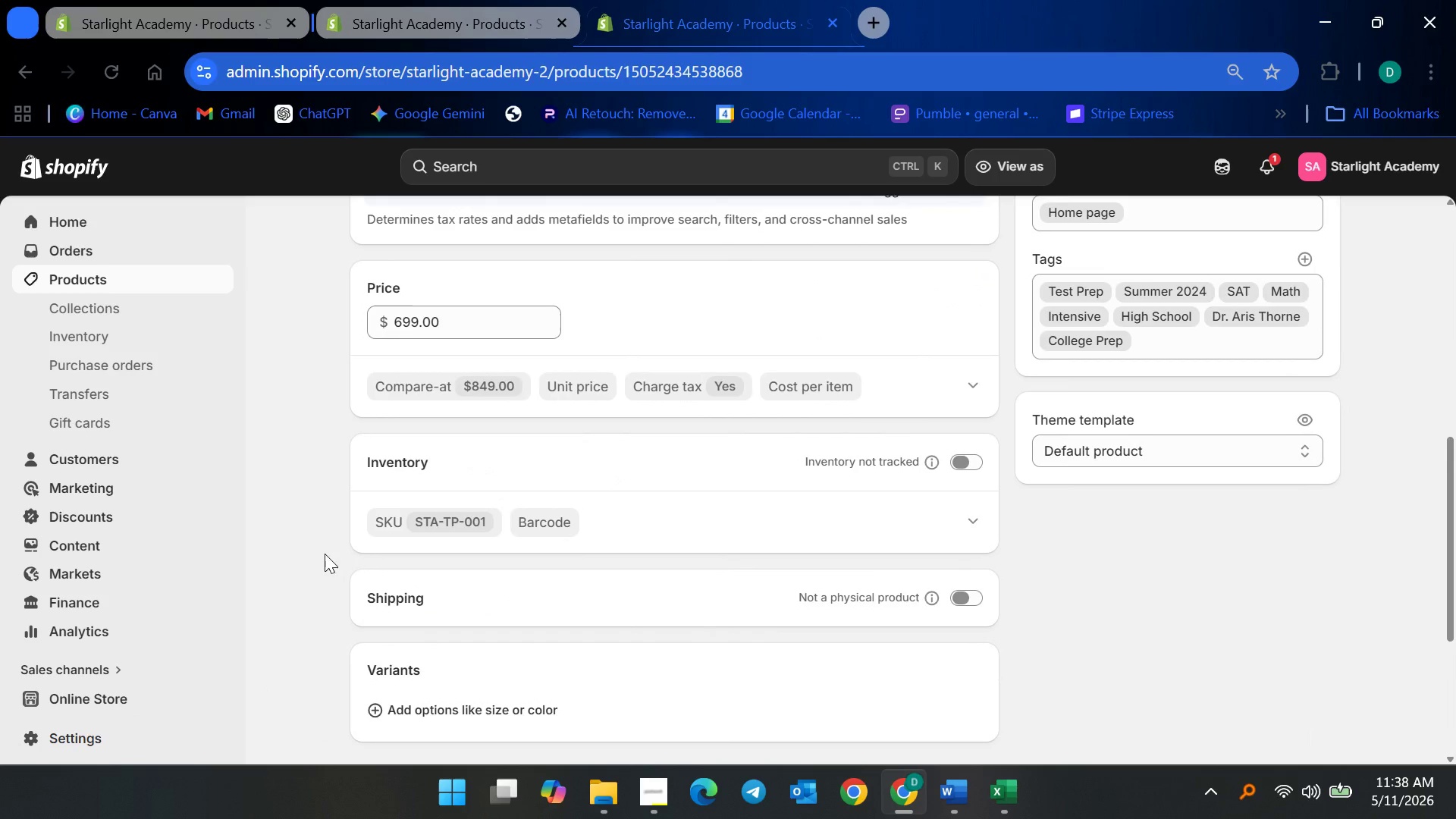 
scroll: coordinate [628, 563], scroll_direction: down, amount: 6.0
 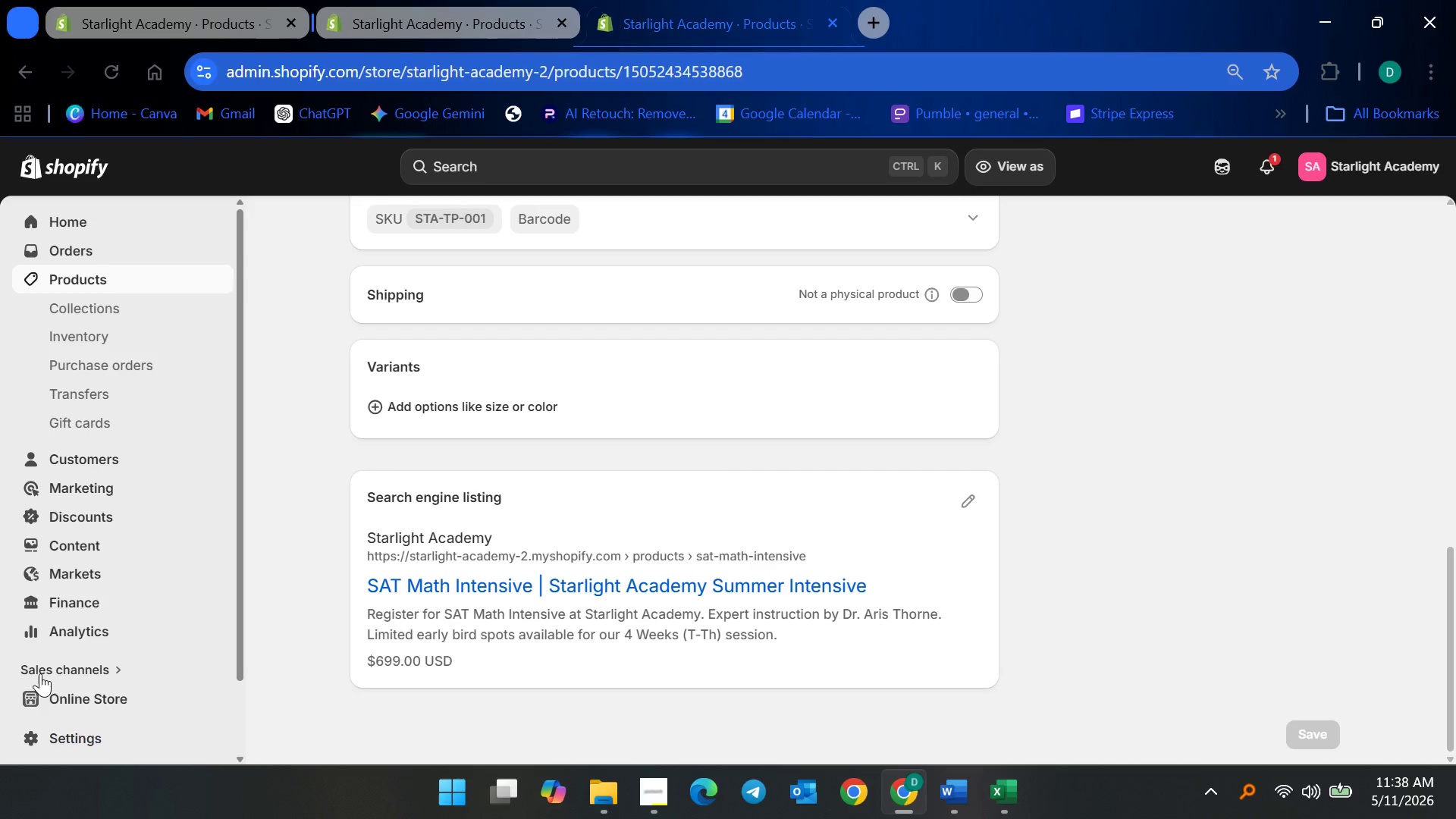 
left_click([92, 742])
 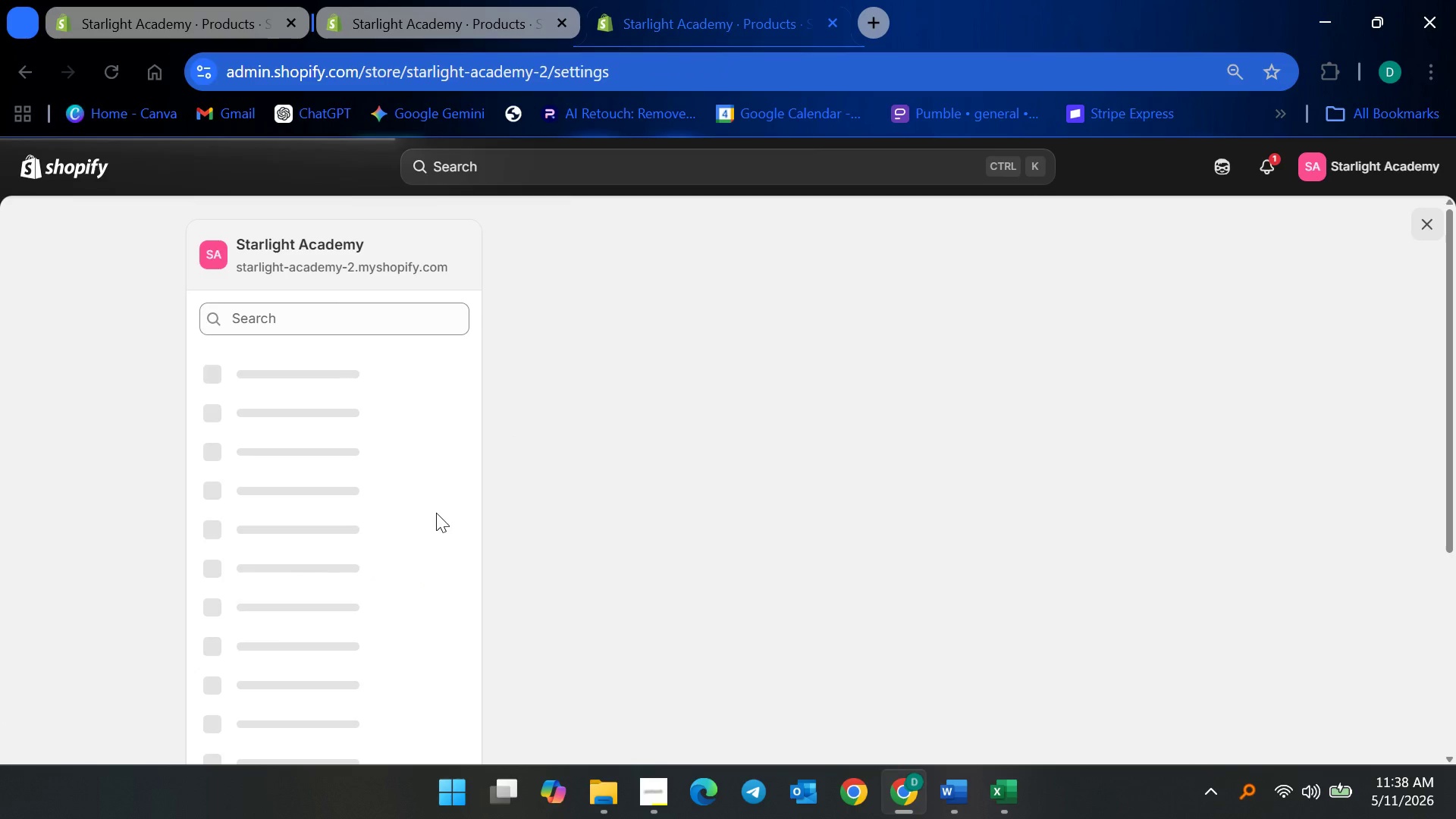 
scroll: coordinate [549, 541], scroll_direction: down, amount: 6.0
 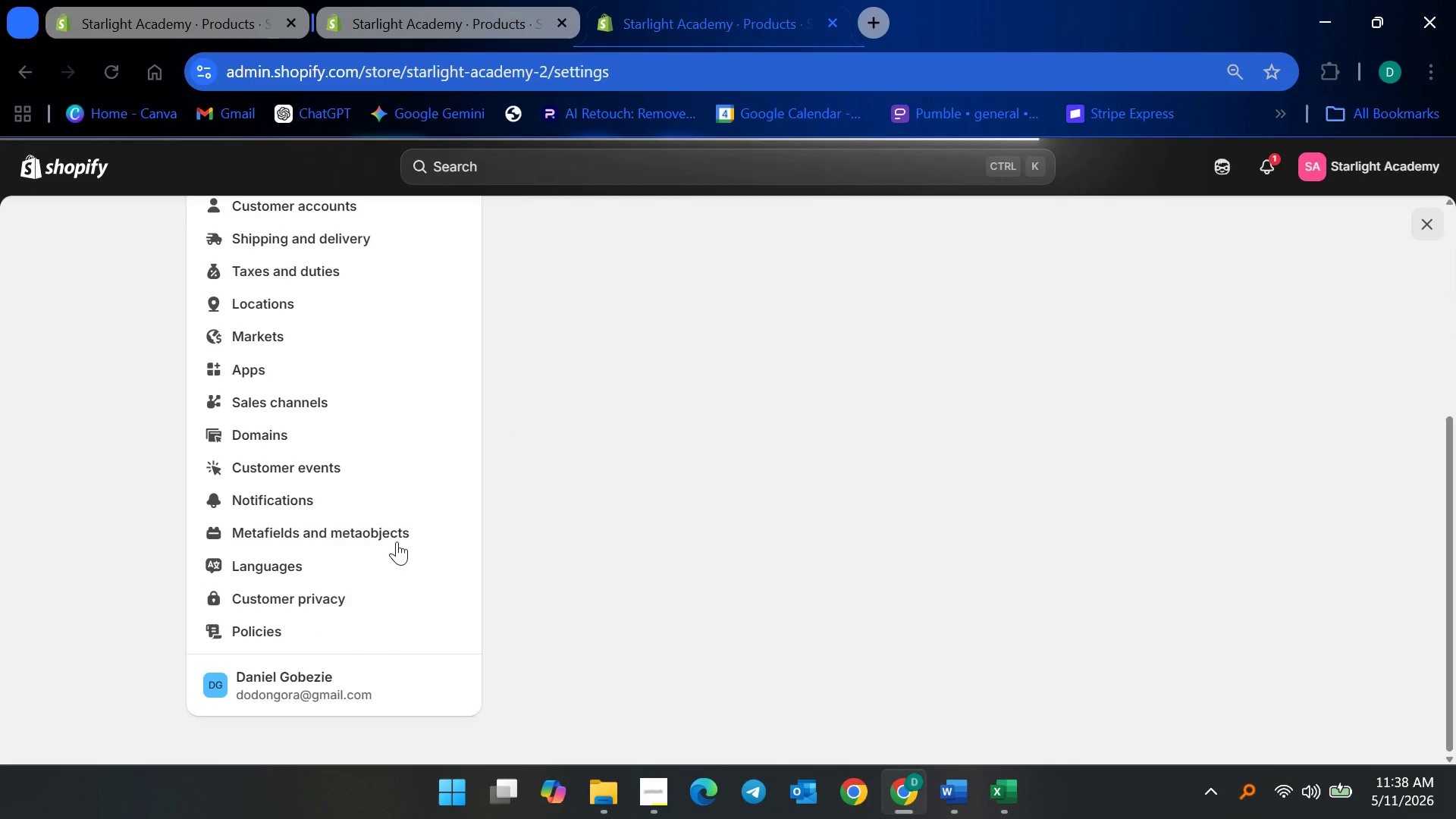 
left_click([397, 541])
 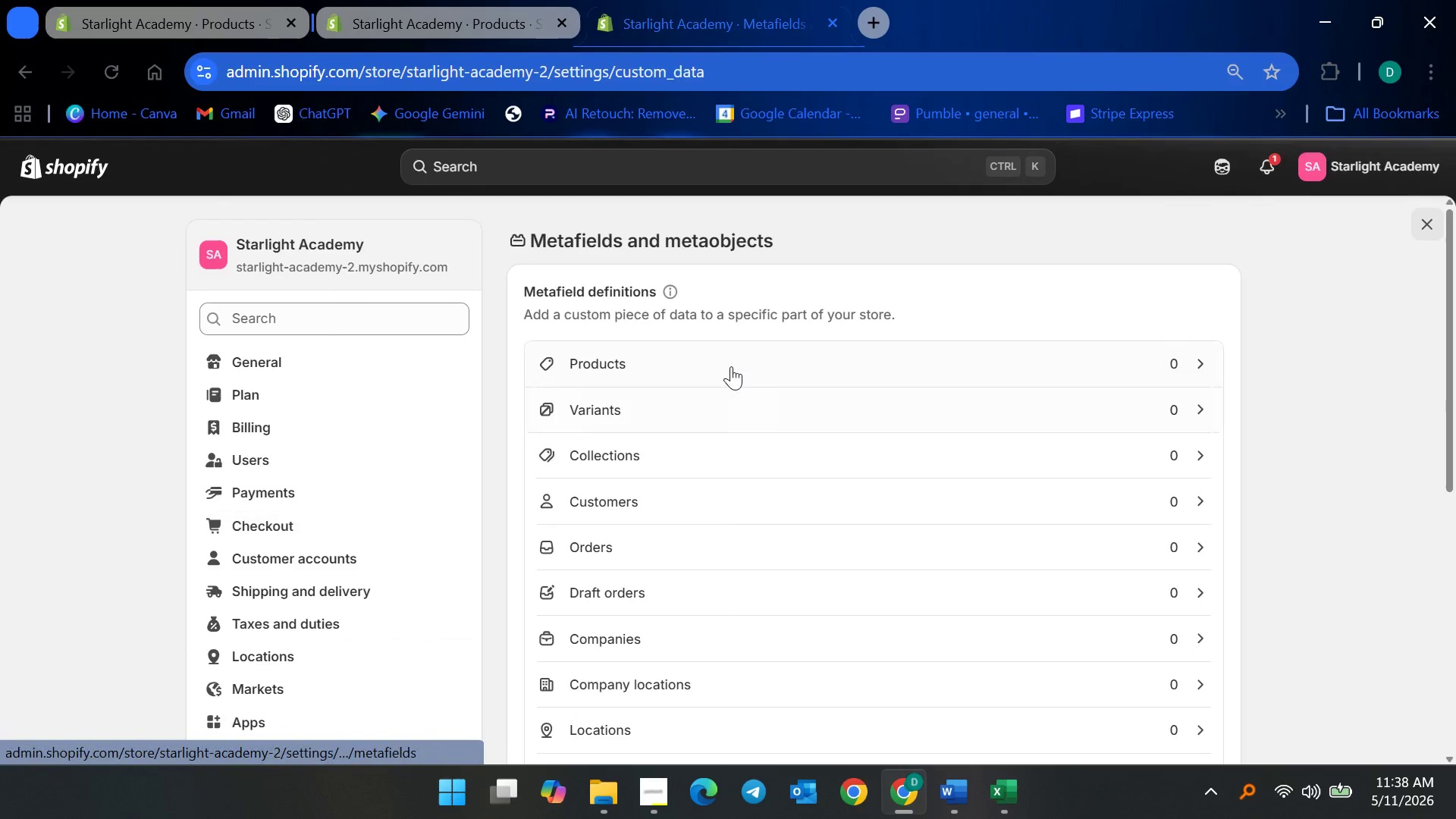 
left_click([729, 360])
 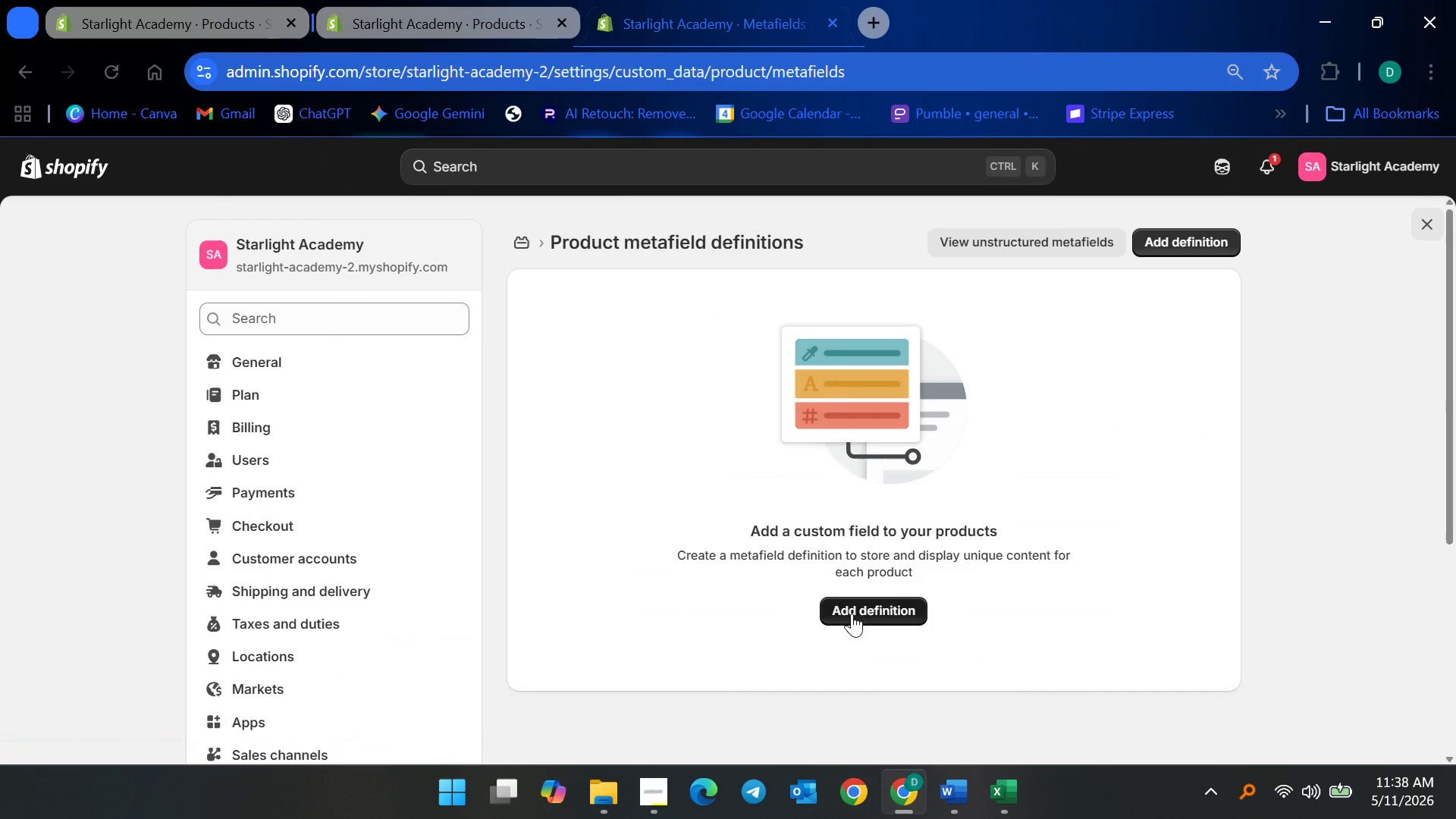 
left_click([854, 605])
 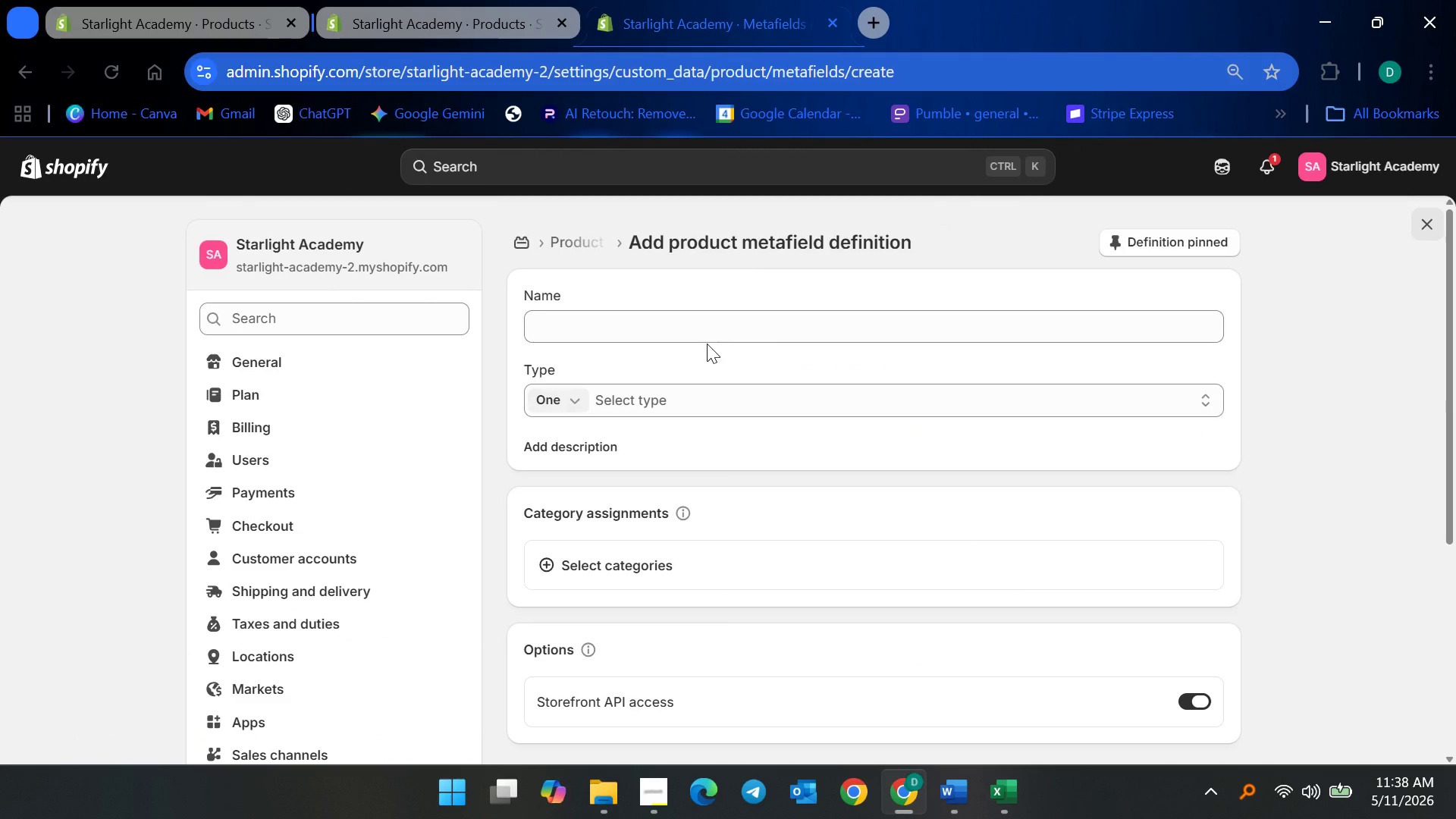 
left_click([696, 333])
 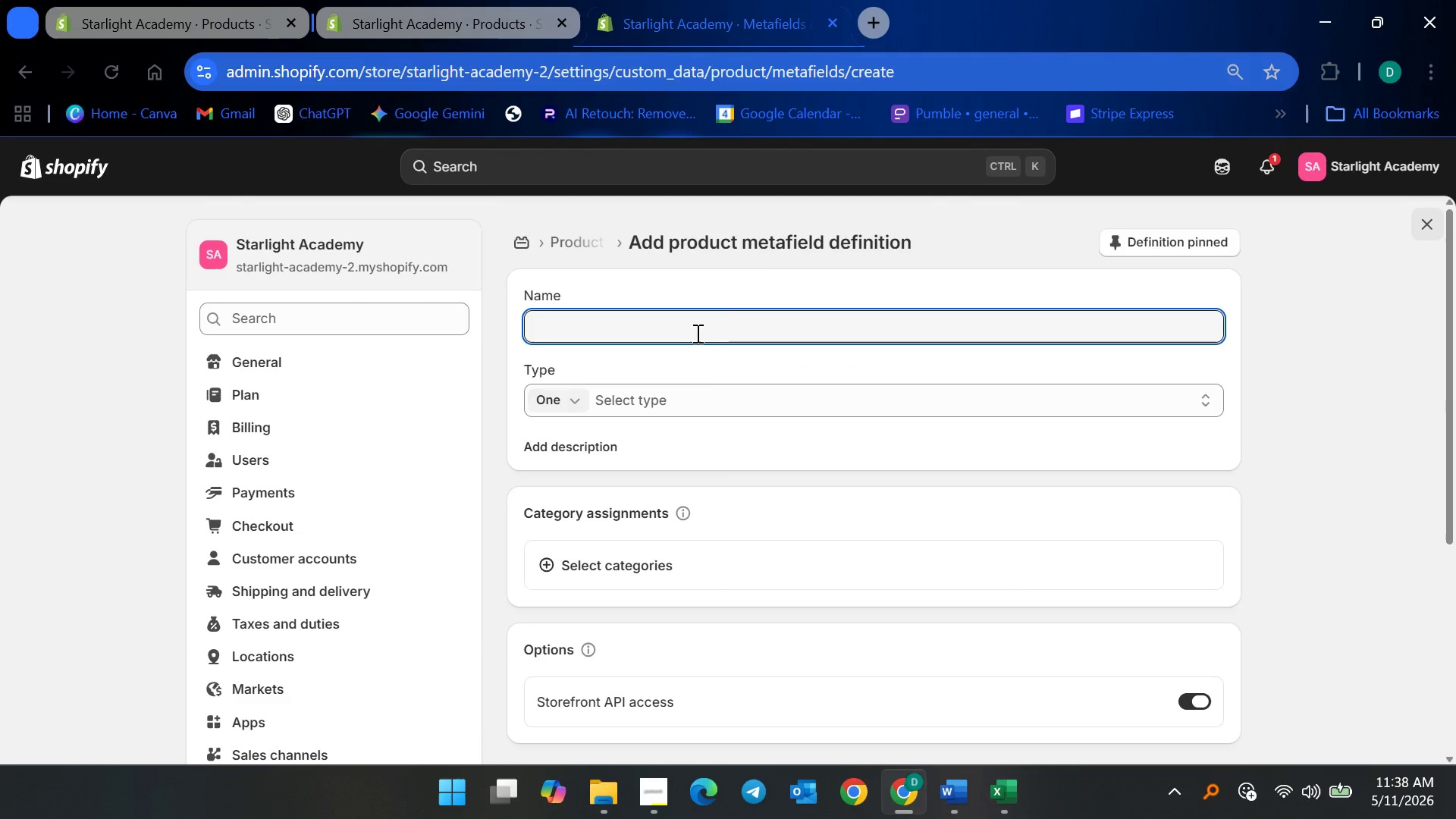 
type(Instructor Name)
 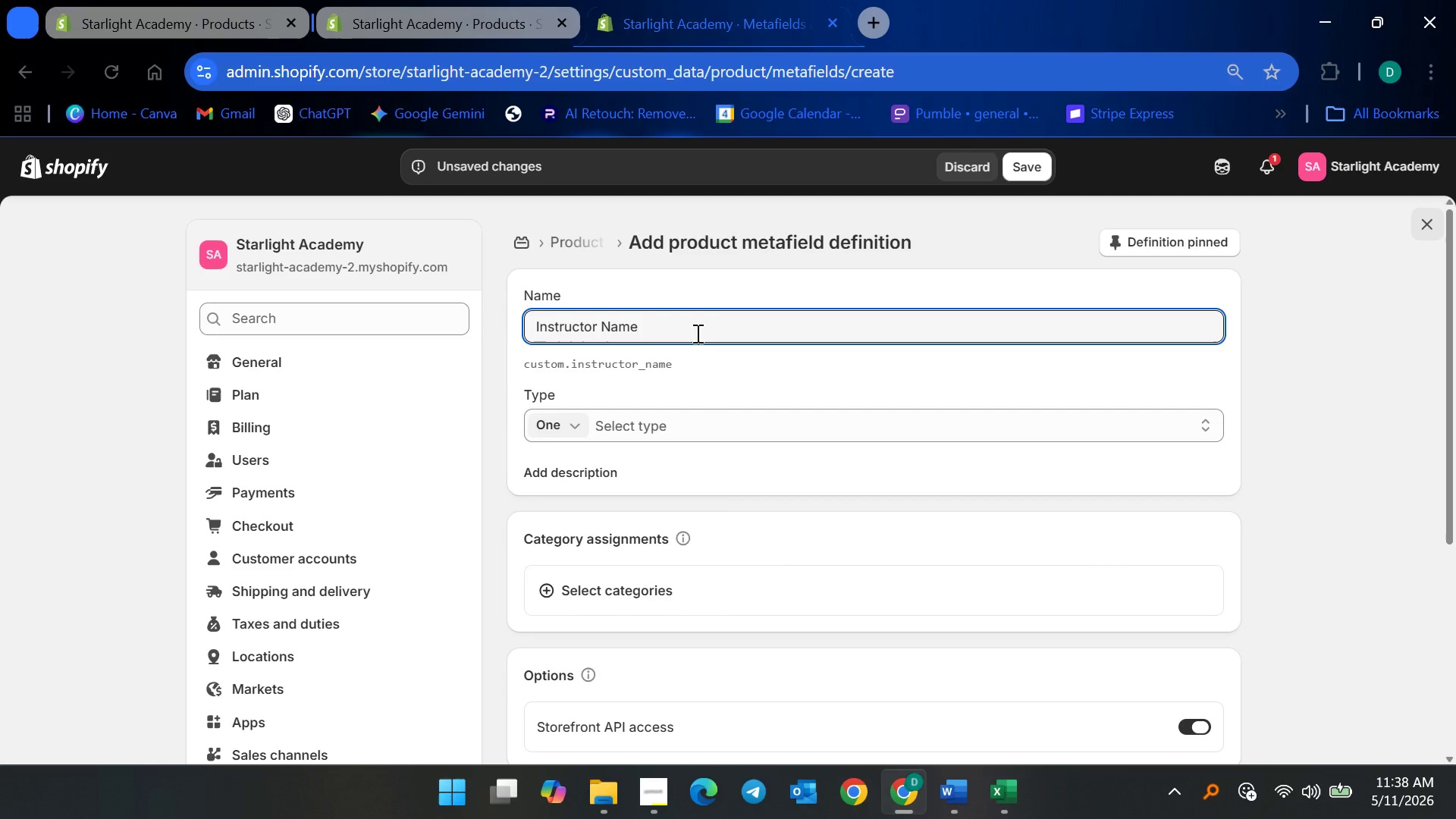 
left_click([655, 413])
 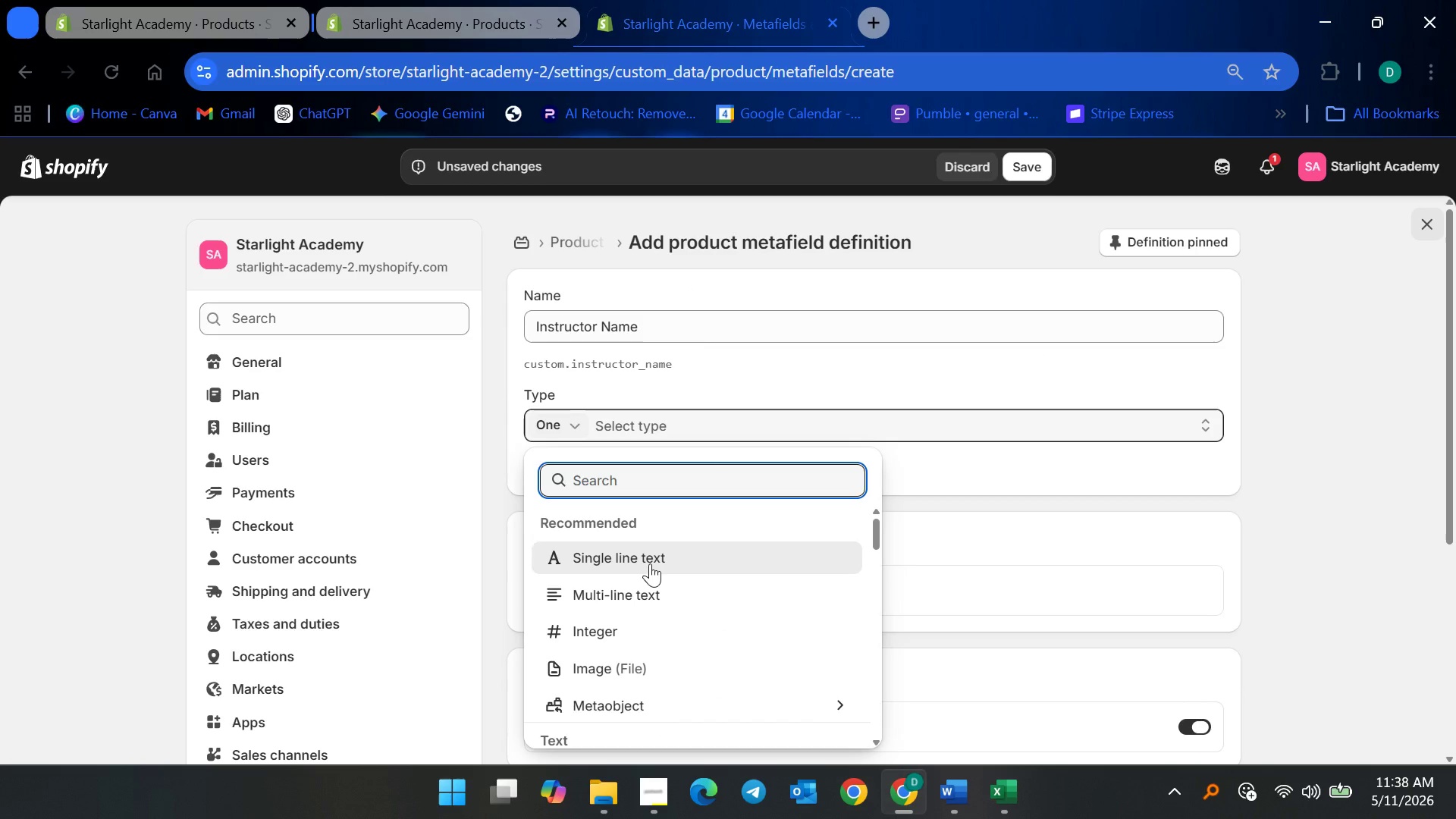 
left_click([650, 563])
 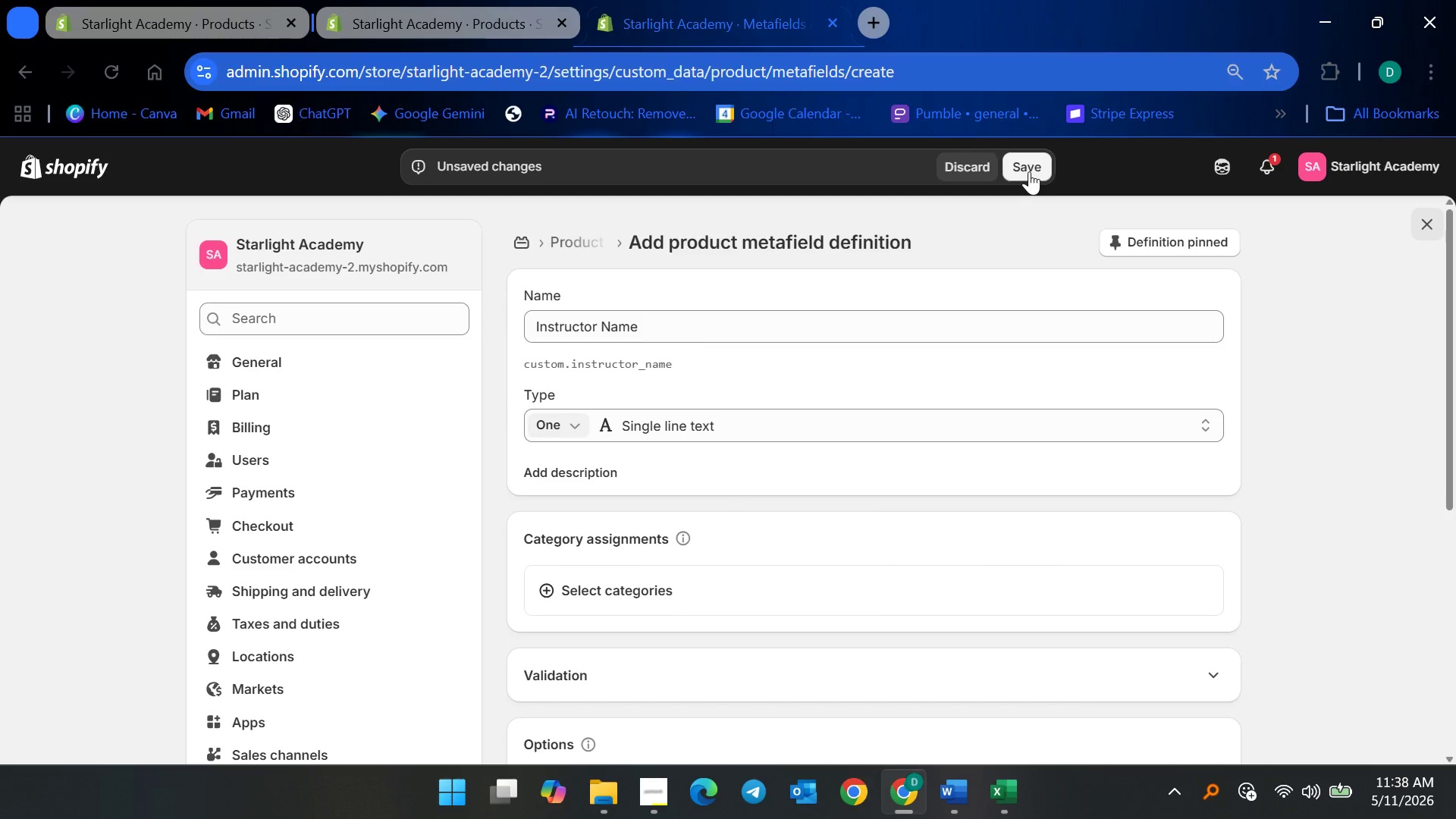 
left_click([1029, 171])
 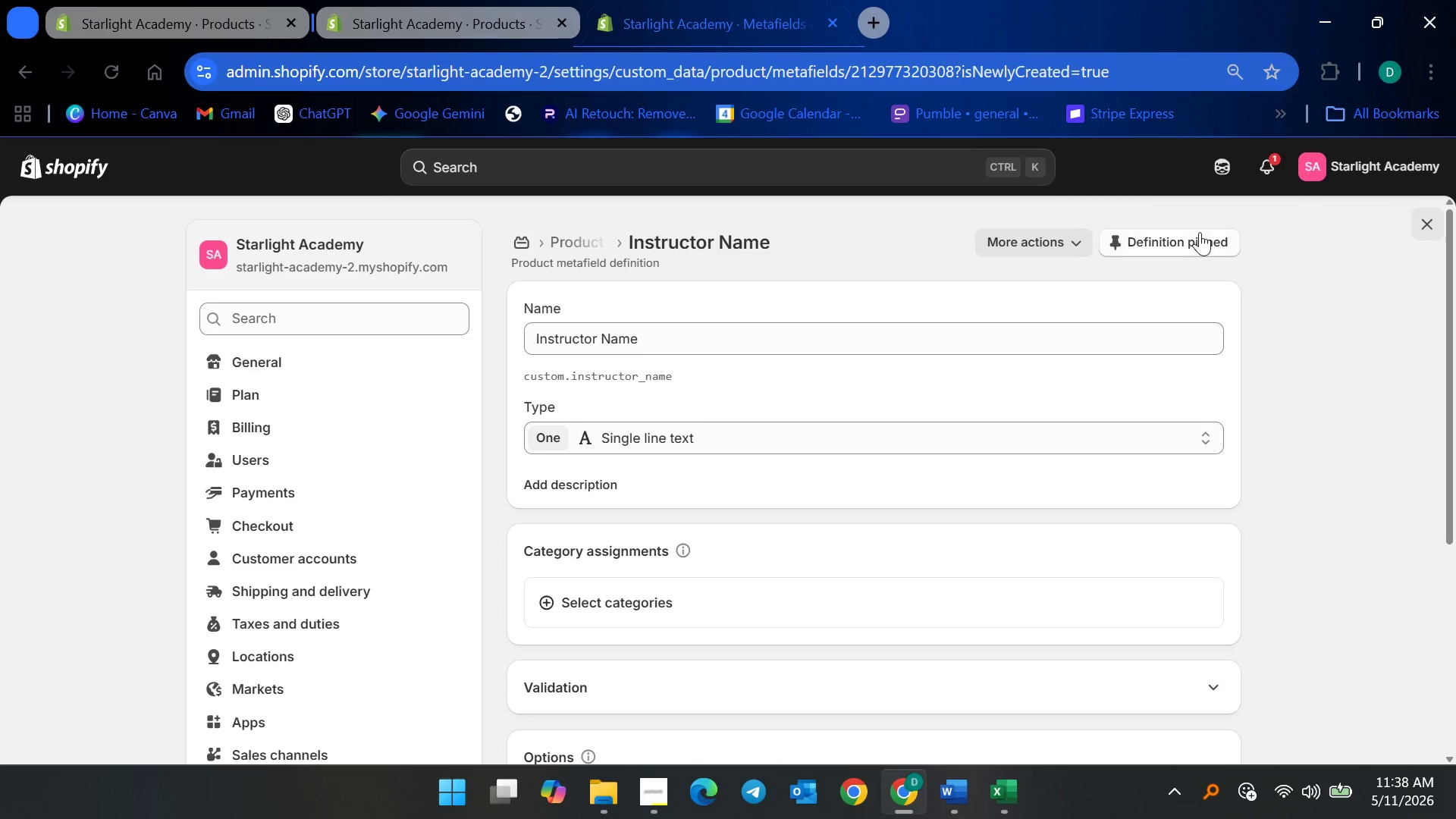 
left_click([1436, 217])
 